 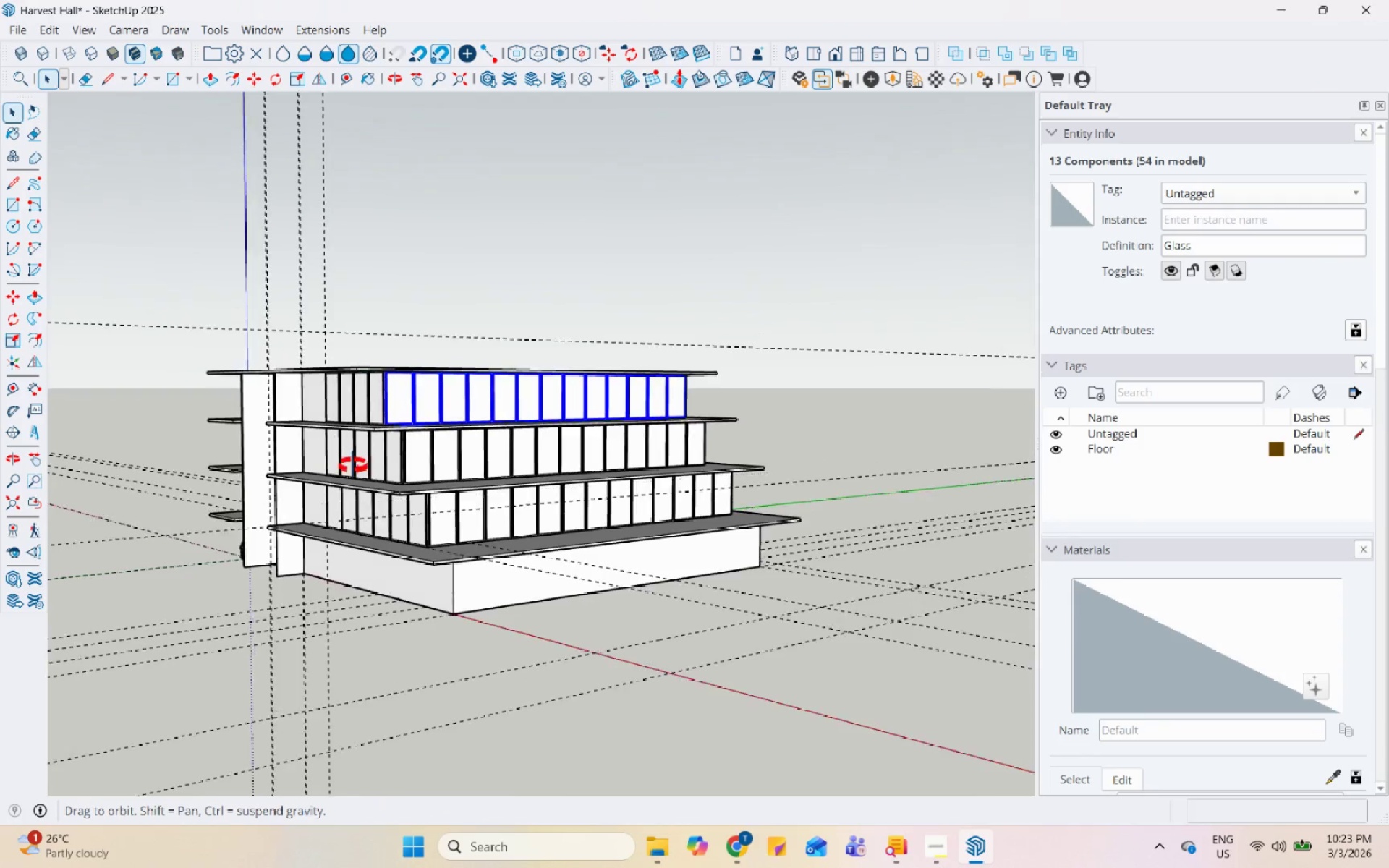 
scroll: coordinate [370, 368], scroll_direction: up, amount: 12.0
 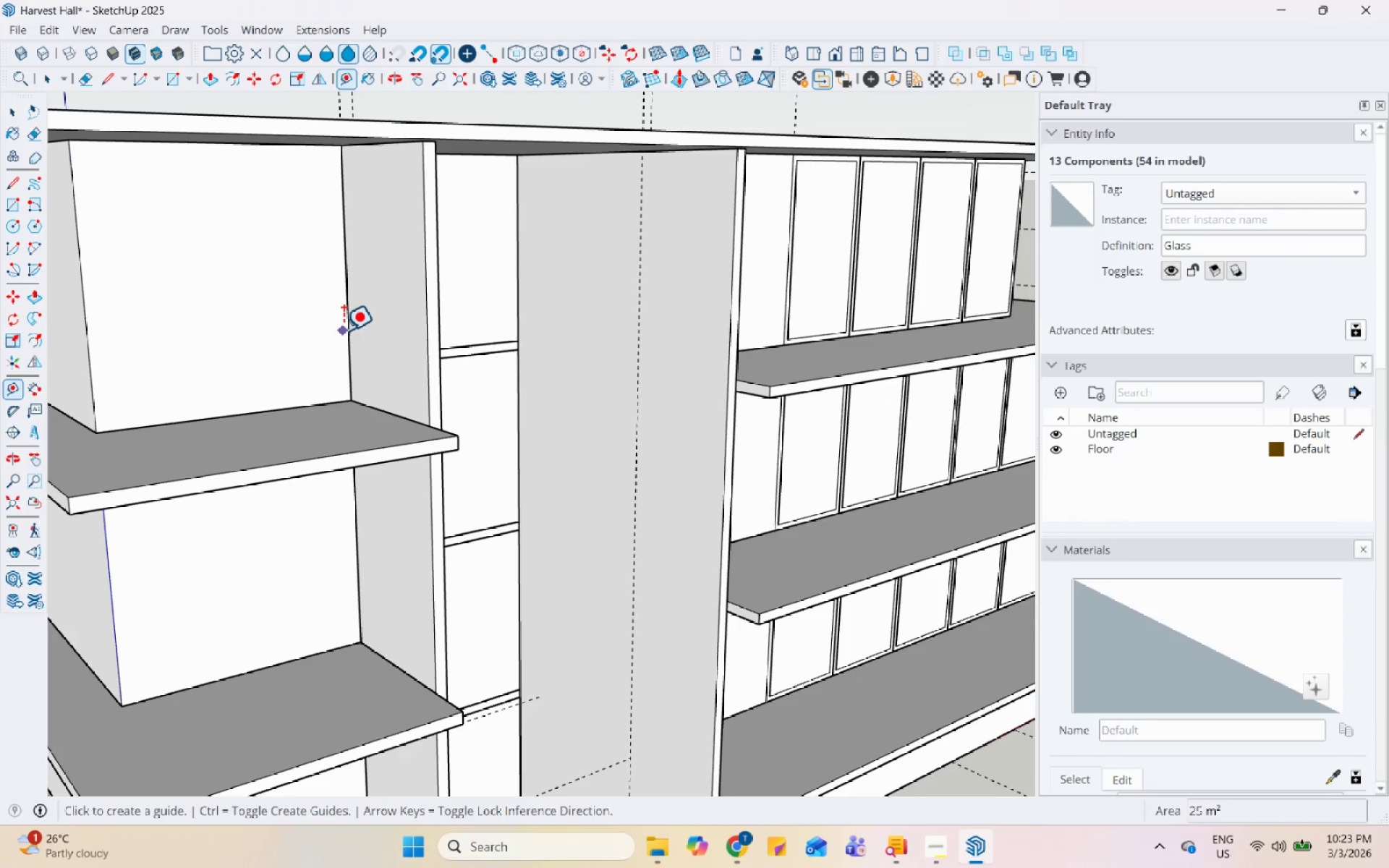 
left_click([348, 326])
 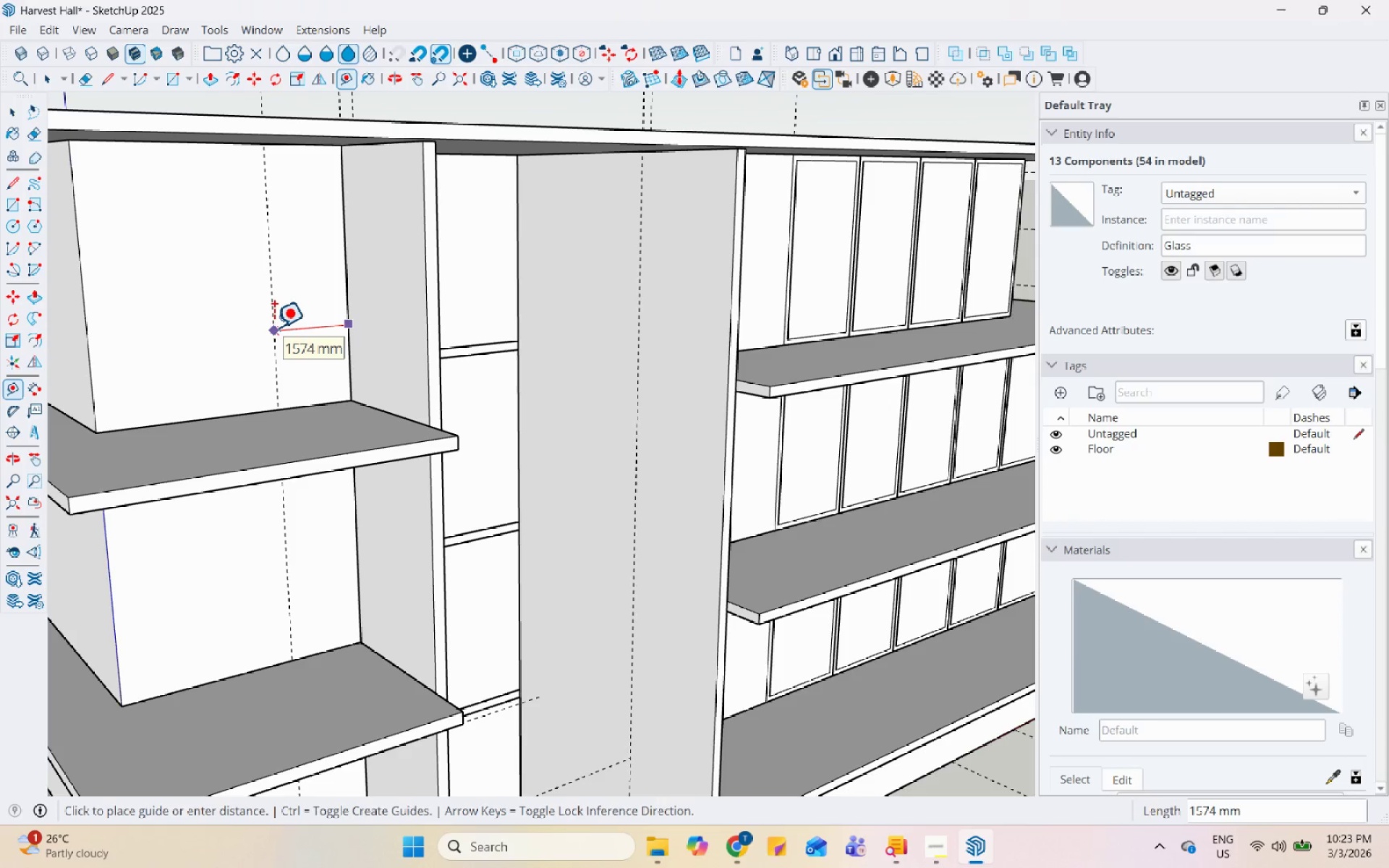 
key(Numpad2)
 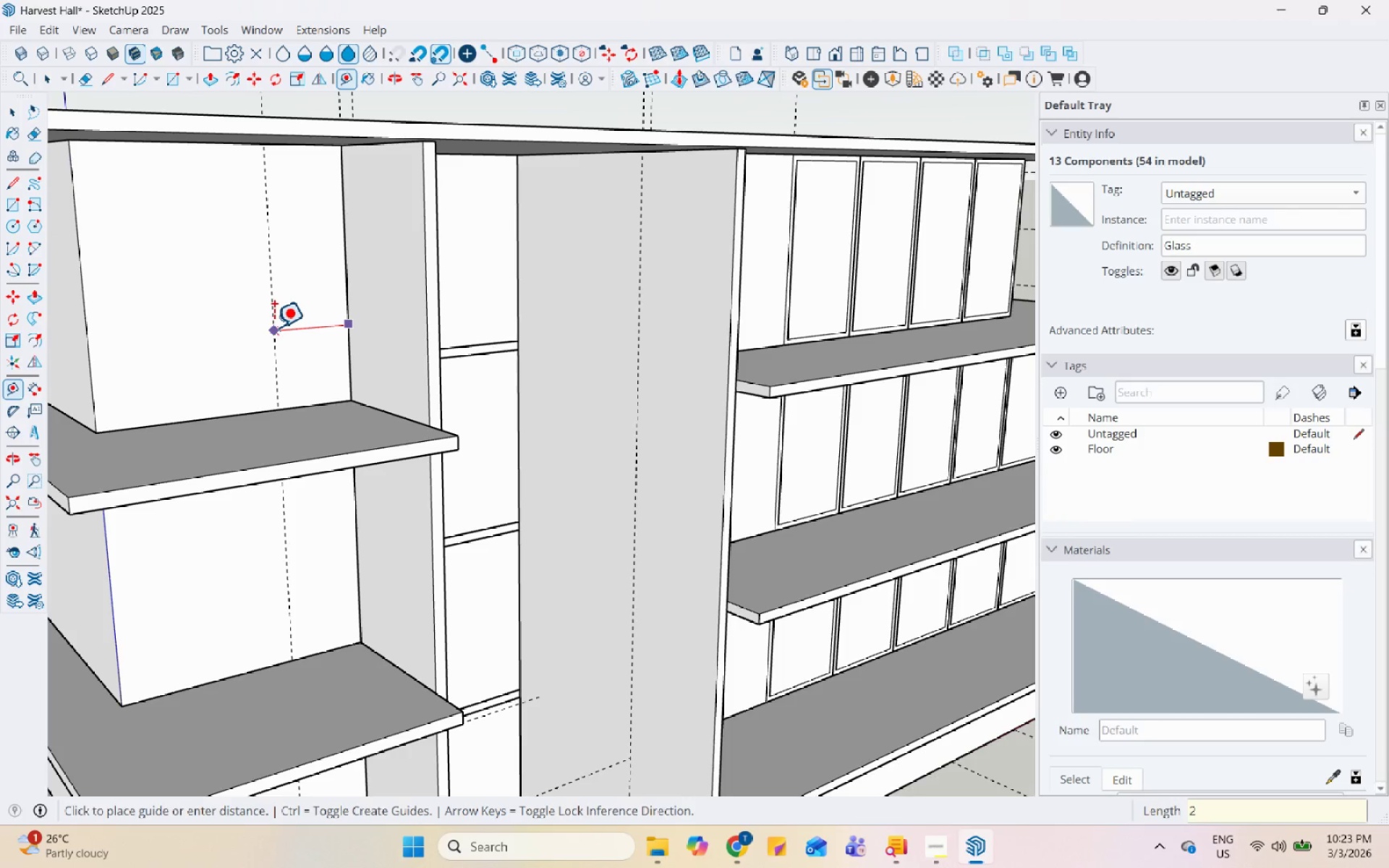 
key(Numpad0)
 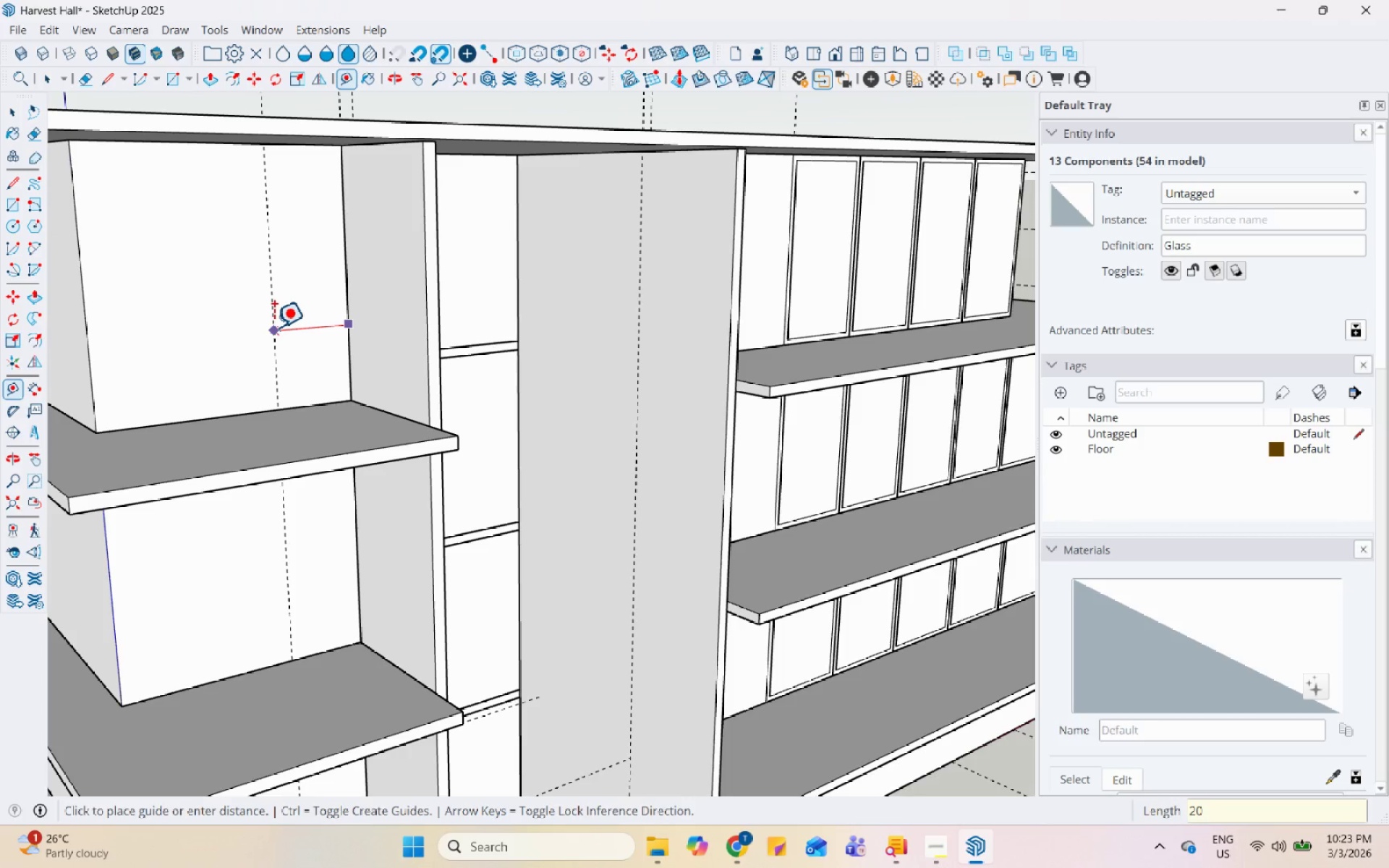 
key(Numpad0)
 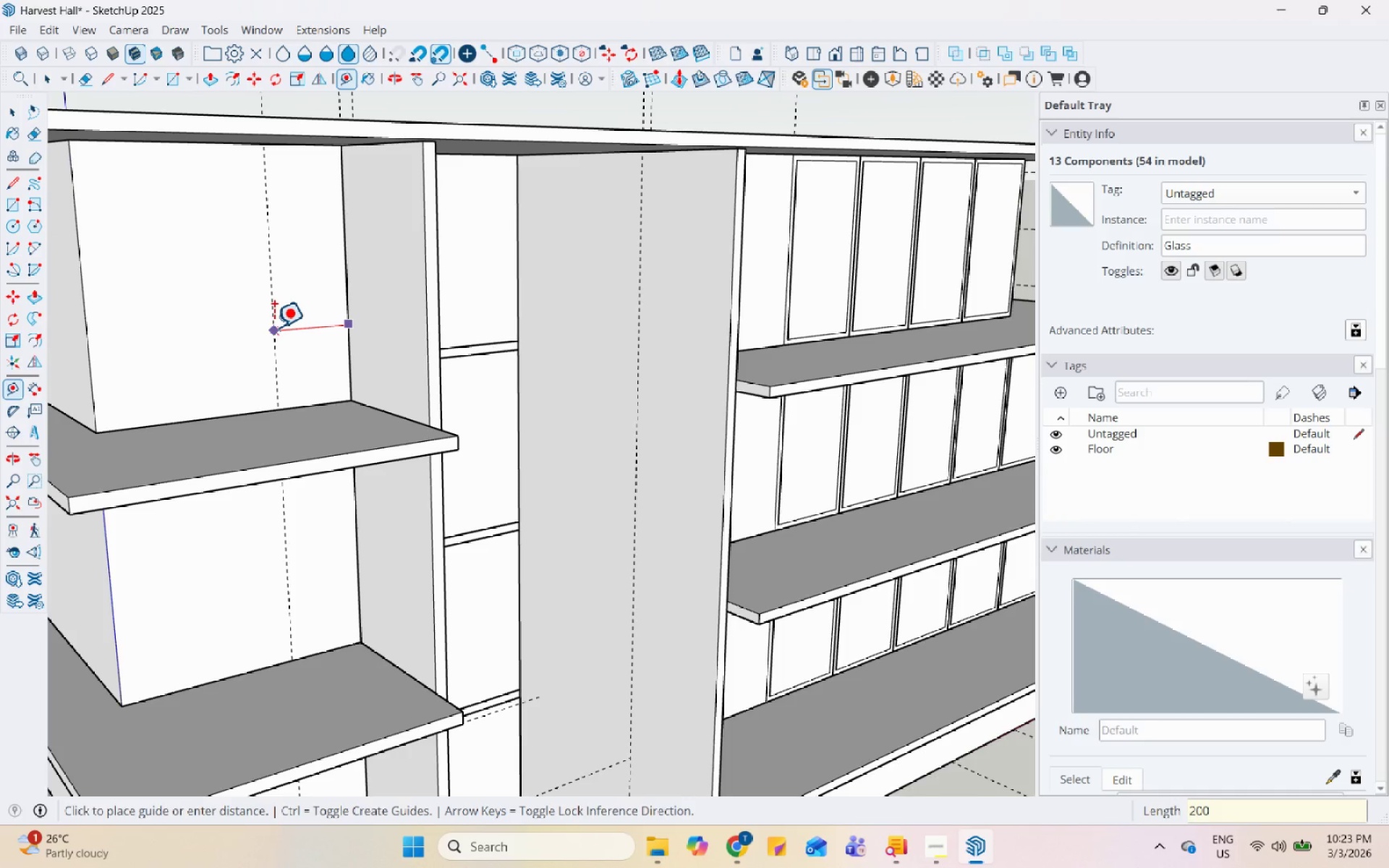 
key(Enter)
 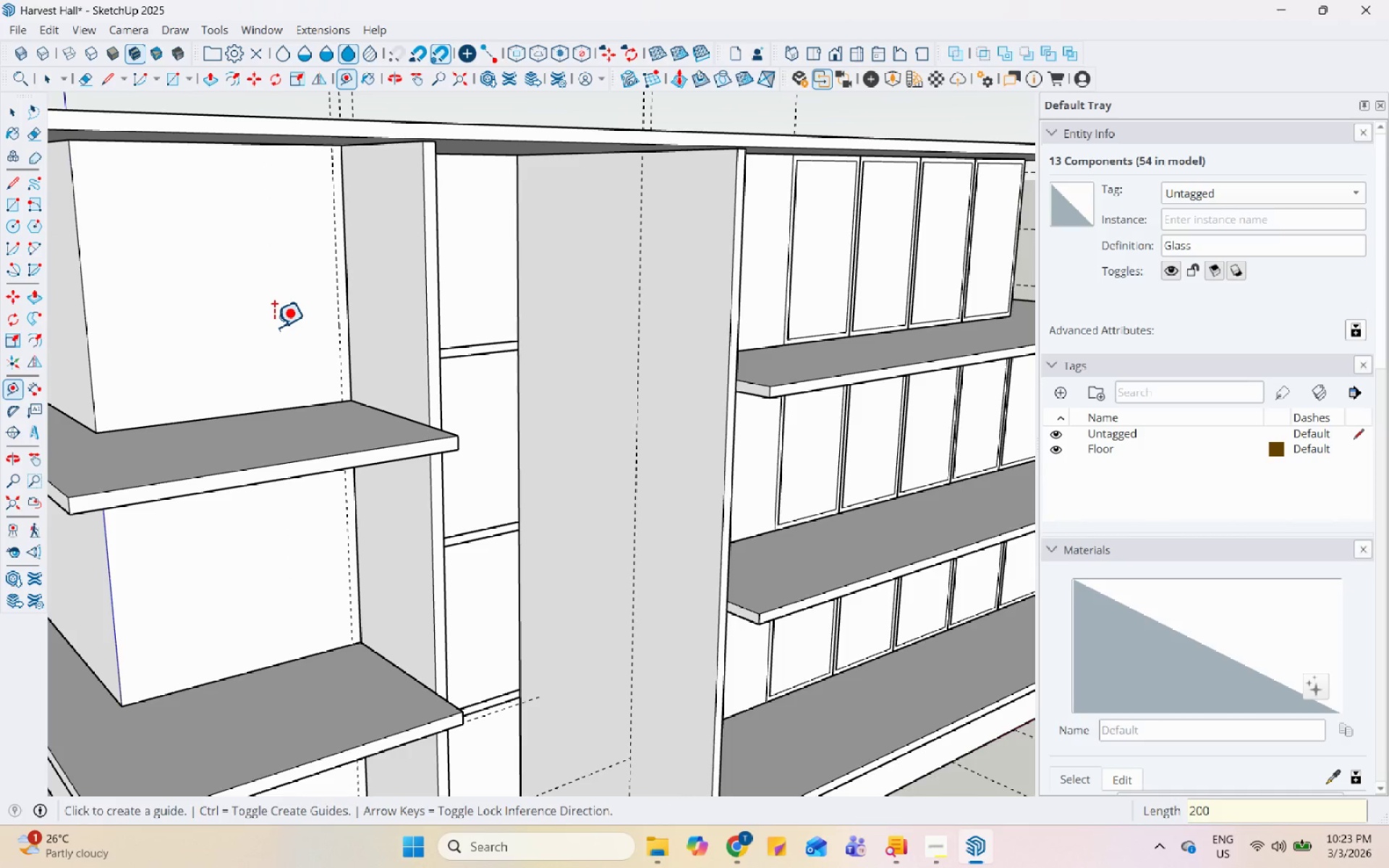 
key(Control+Z)
 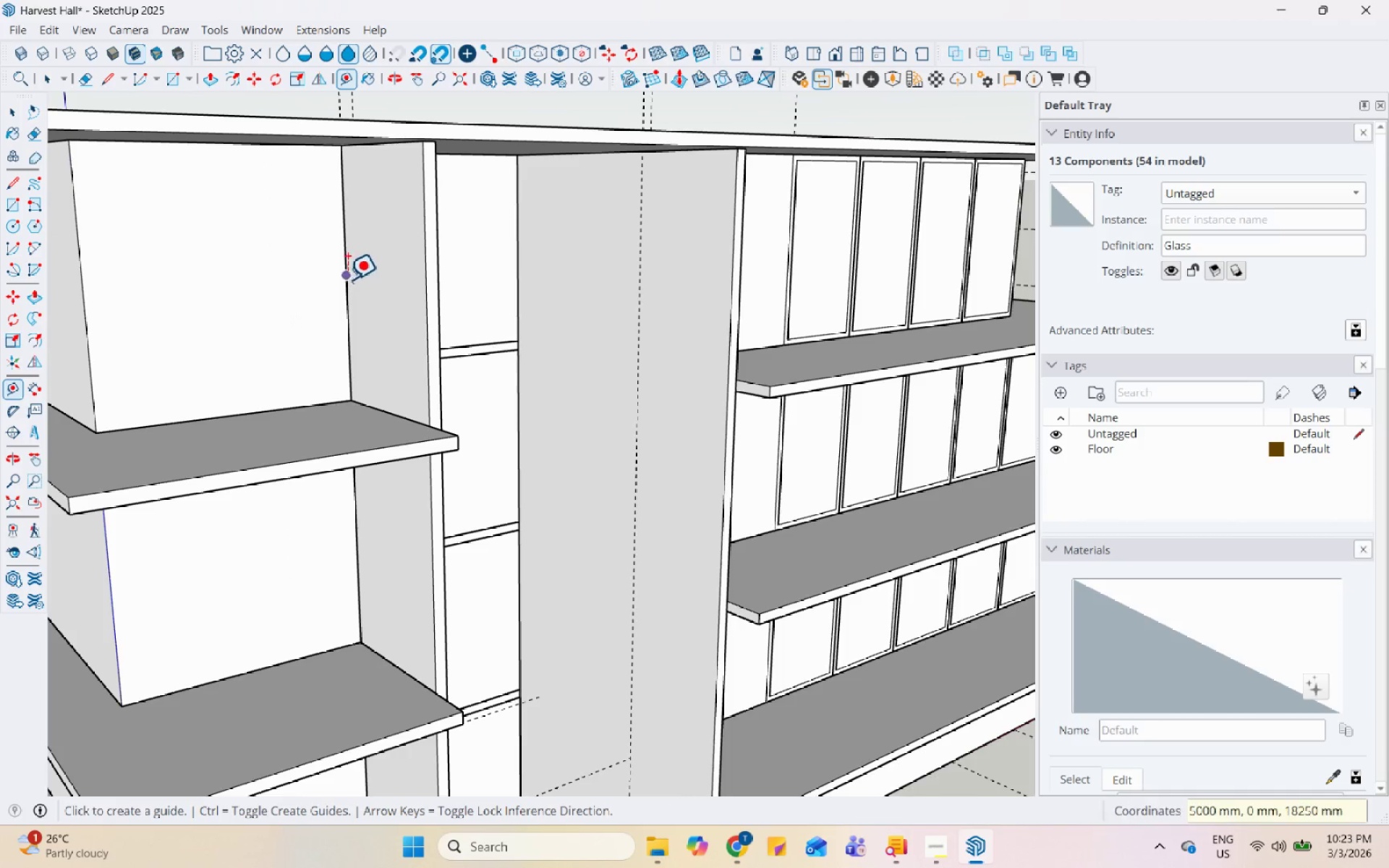 
left_click_drag(start_coordinate=[342, 276], to_coordinate=[337, 276])
 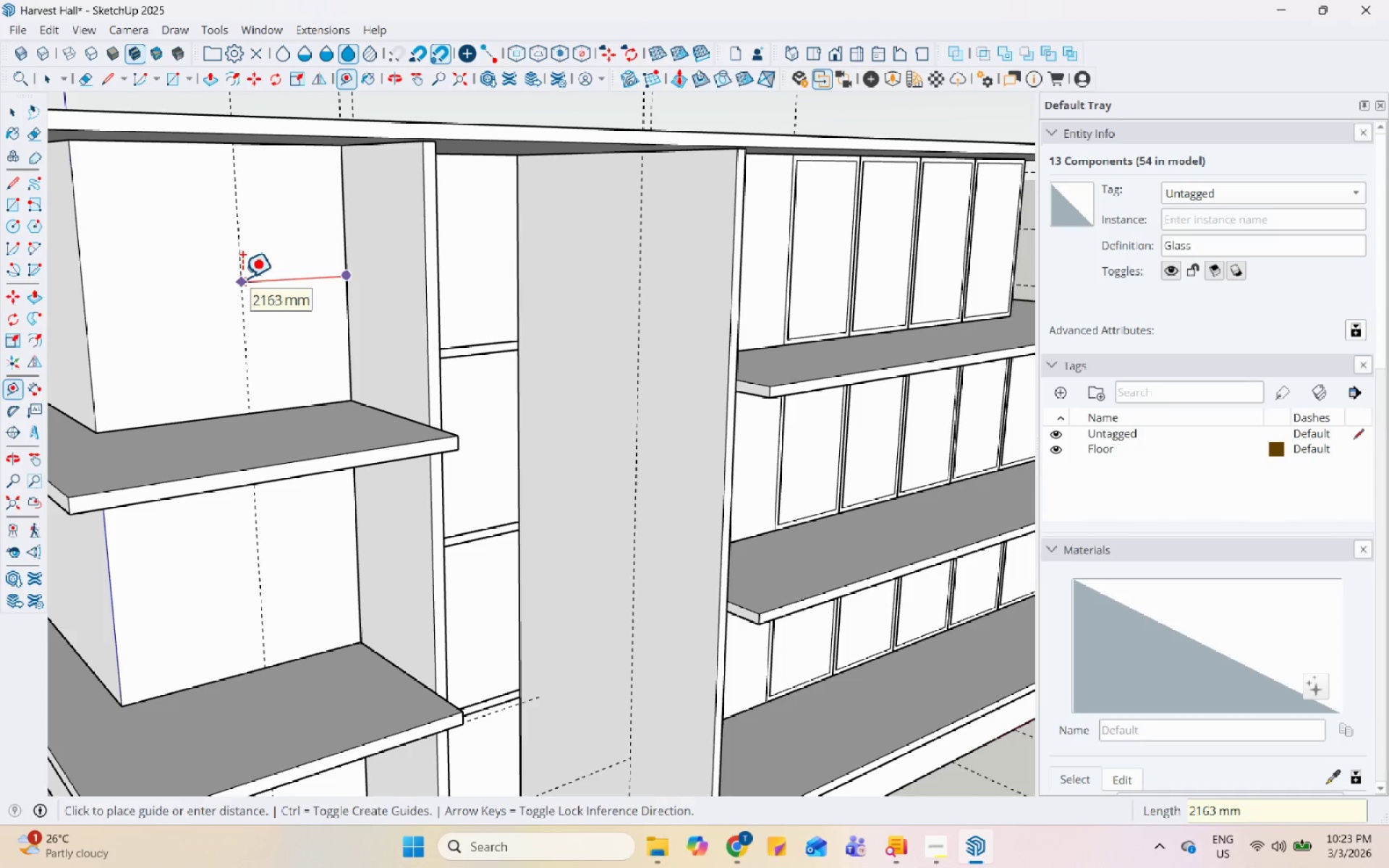 
key(Numpad2)
 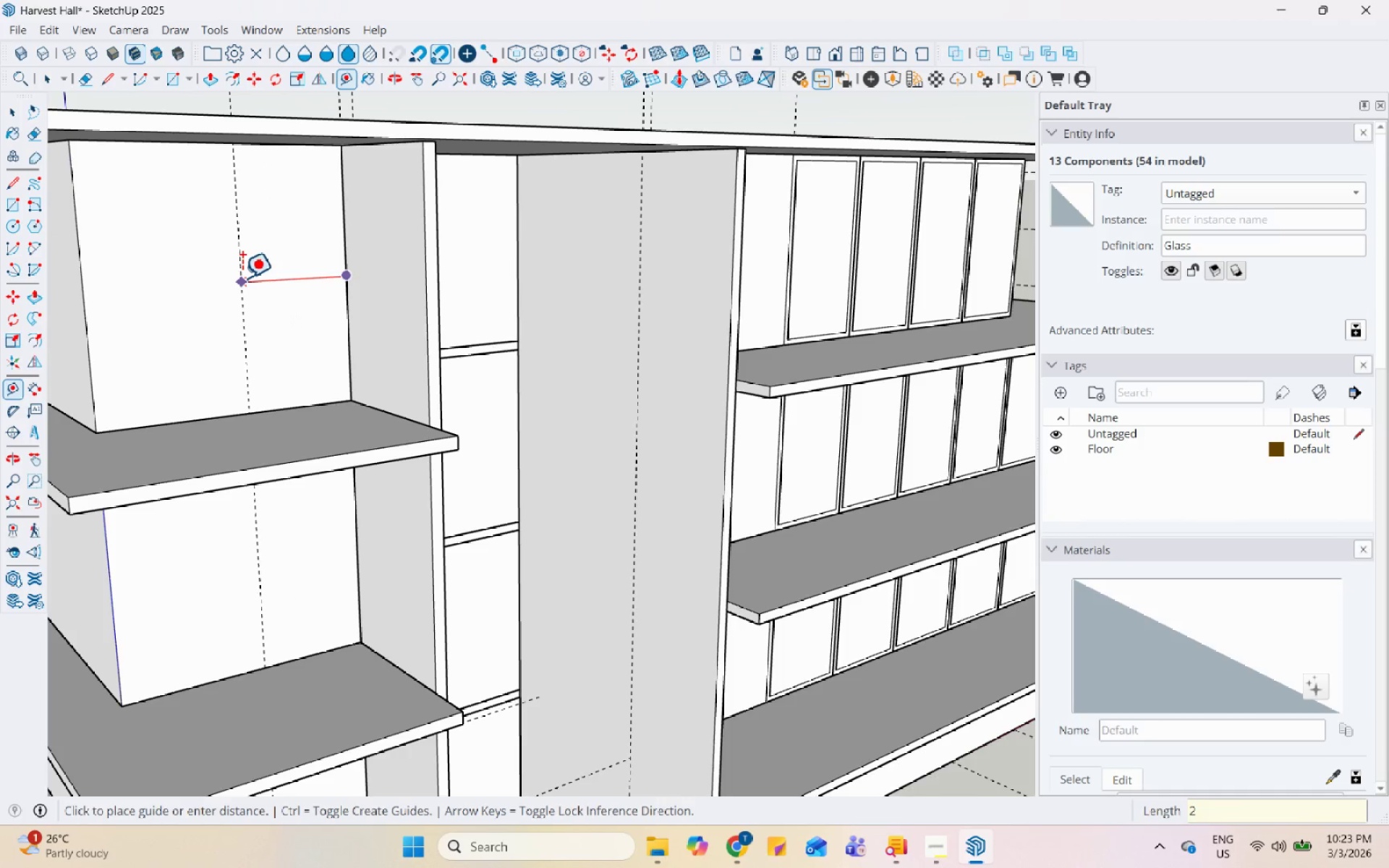 
key(Numpad0)
 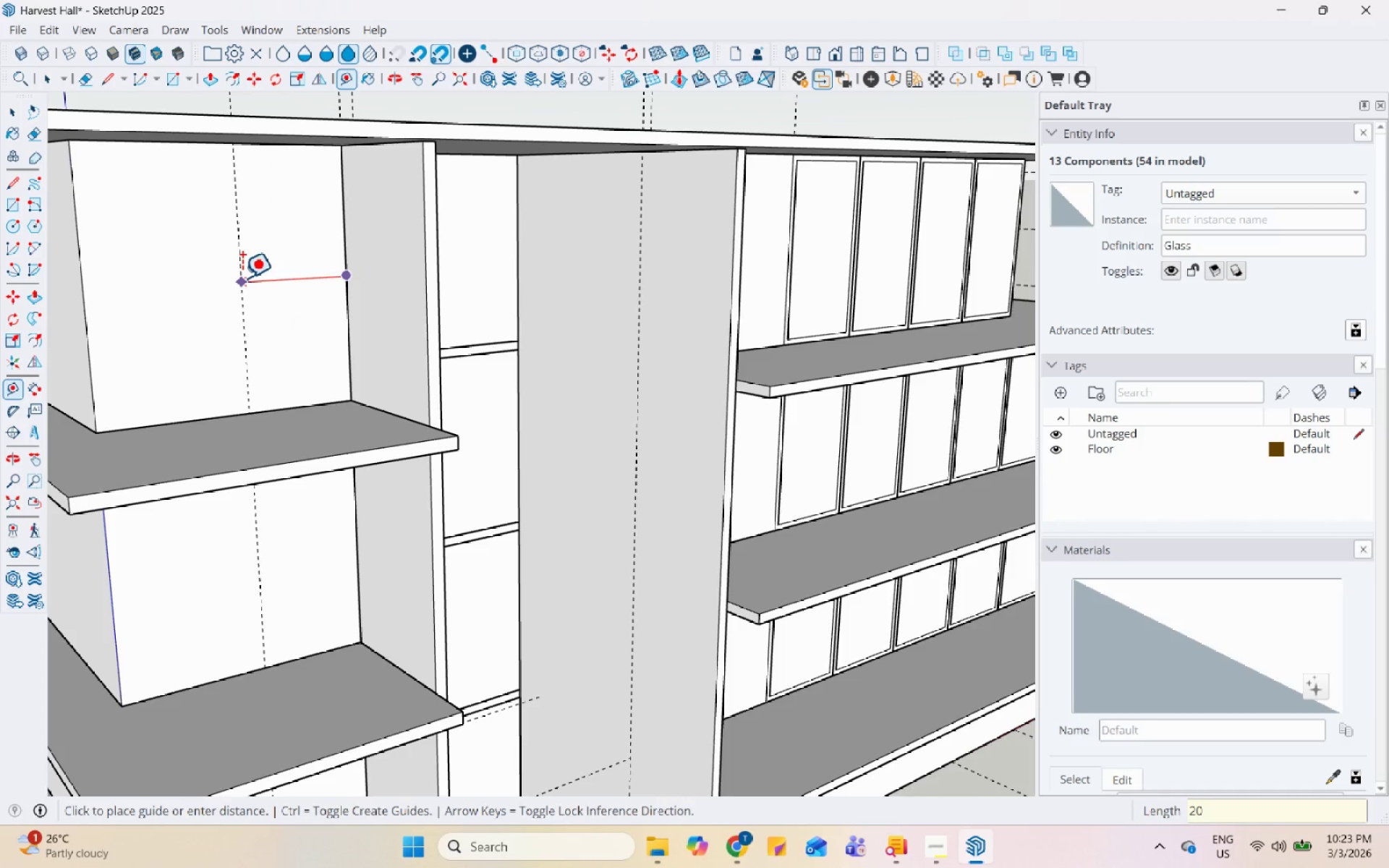 
key(Numpad0)
 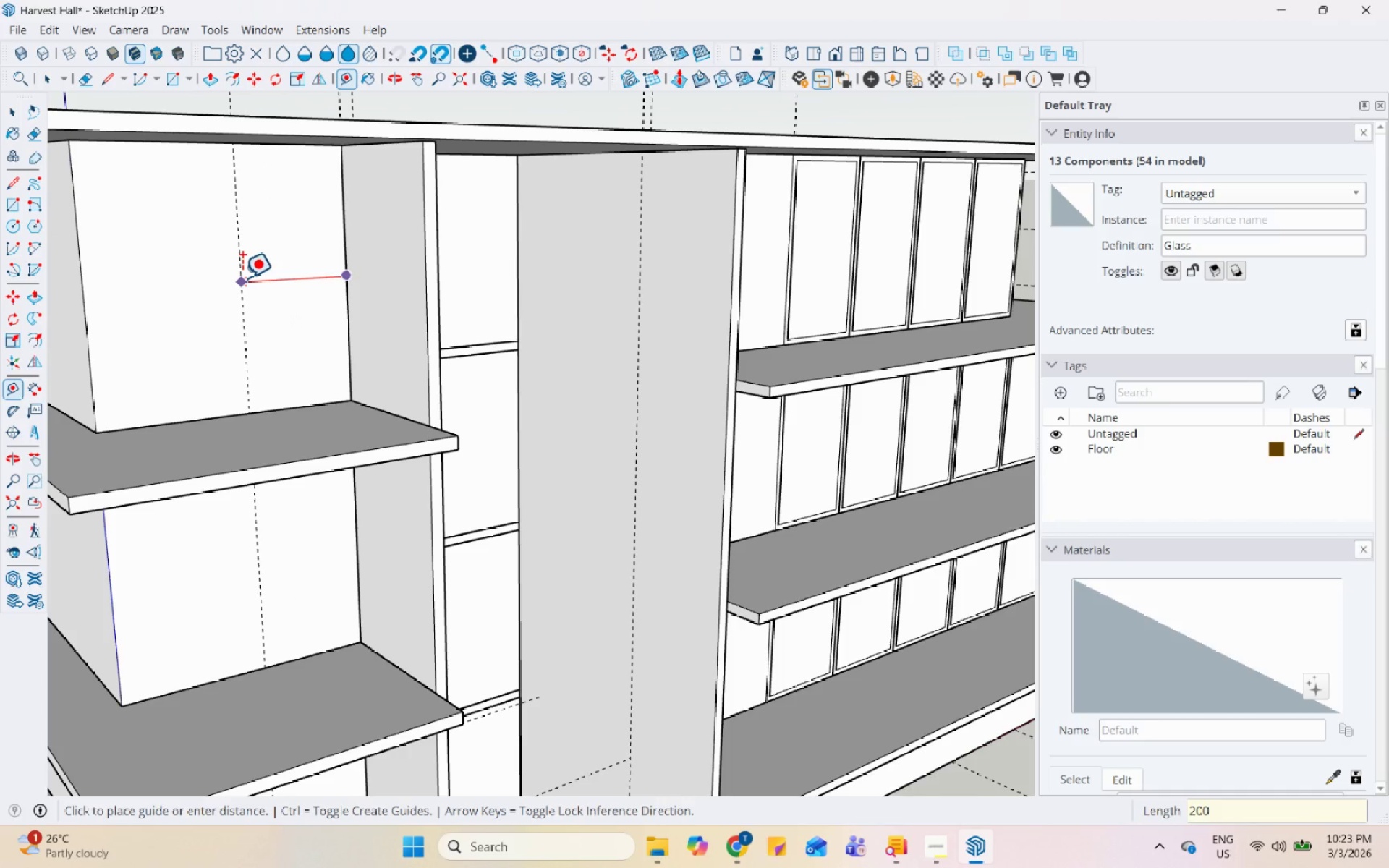 
key(Numpad0)
 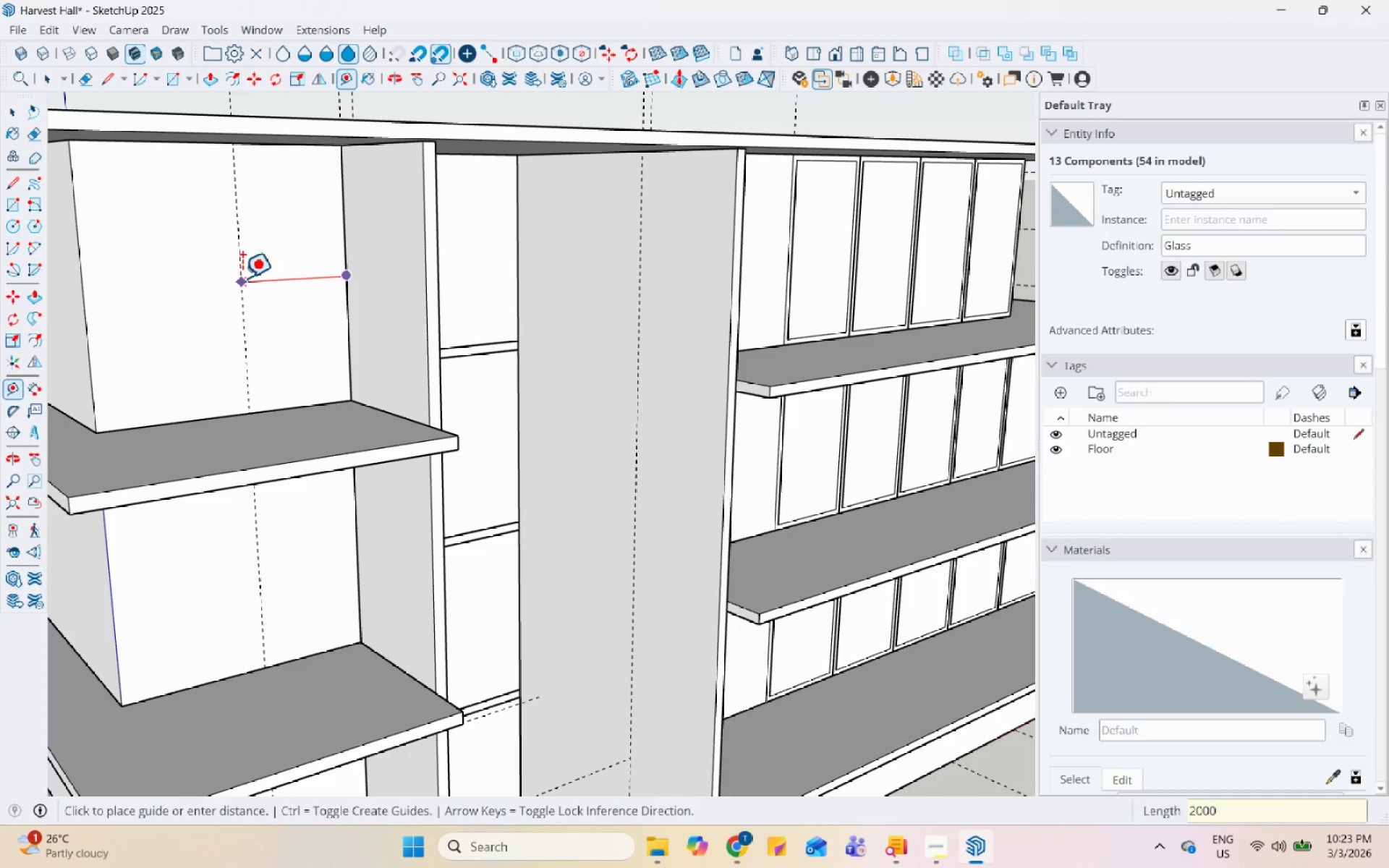 
key(Enter)
 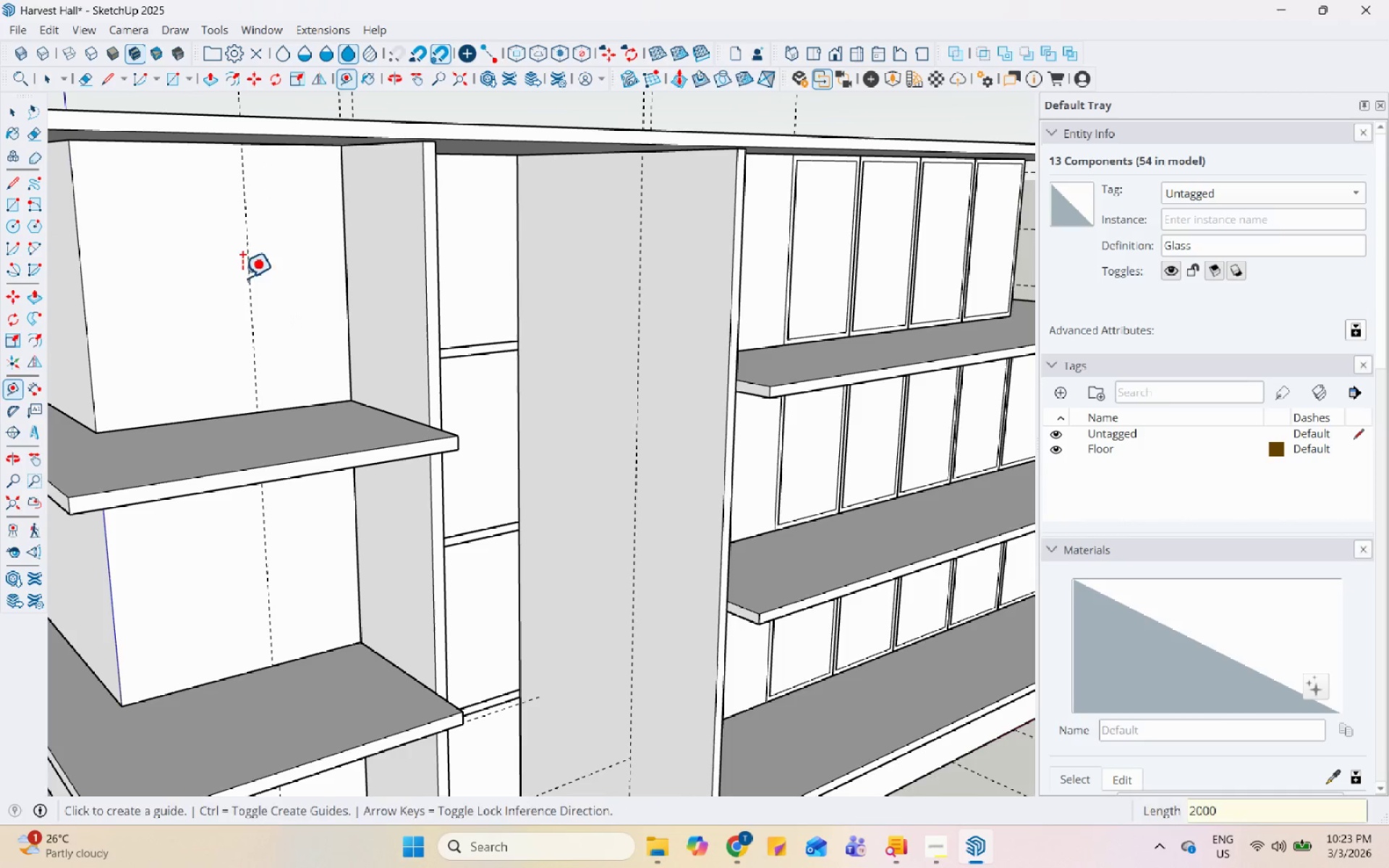 
key(Space)
 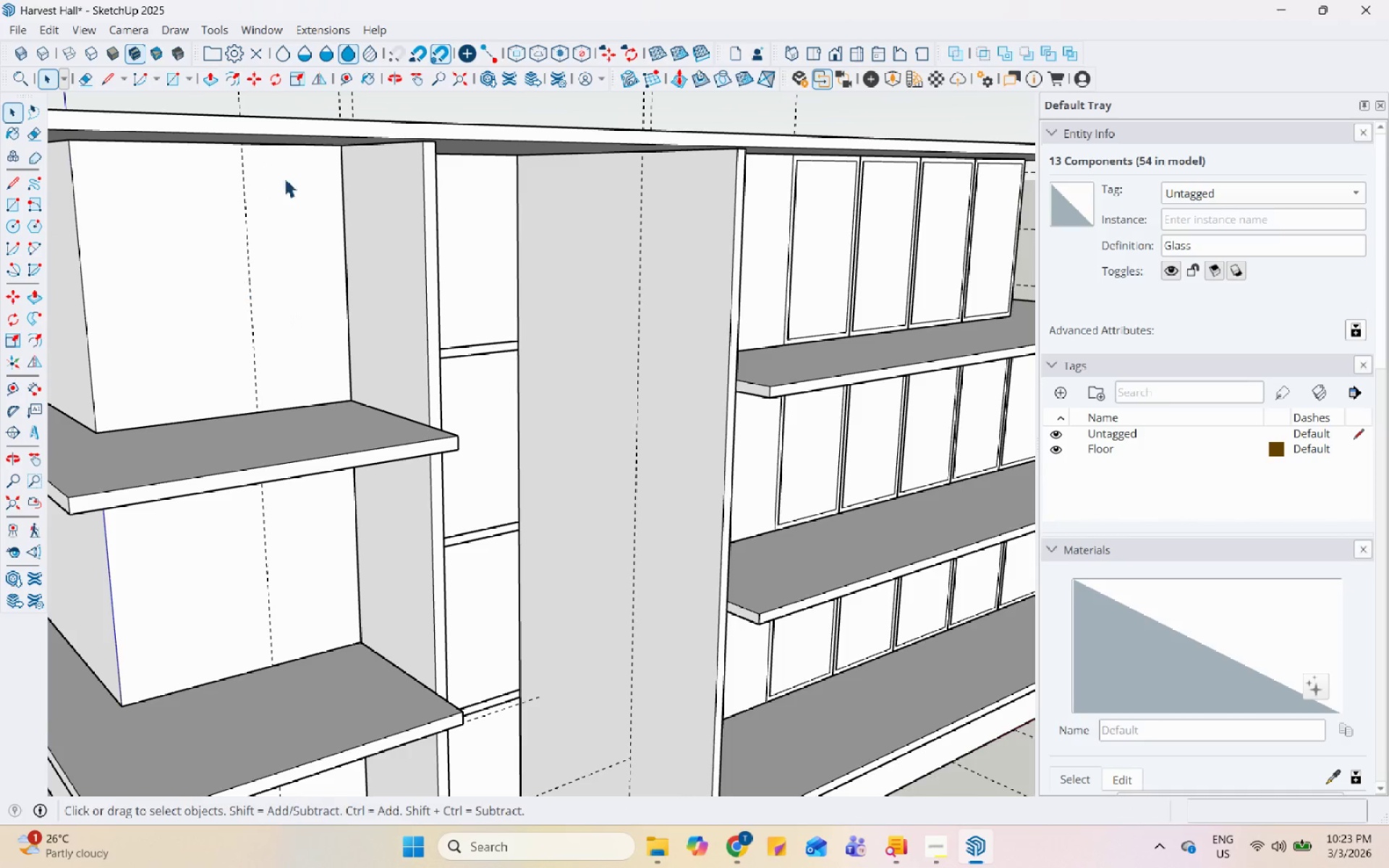 
scroll: coordinate [585, 375], scroll_direction: down, amount: 8.0
 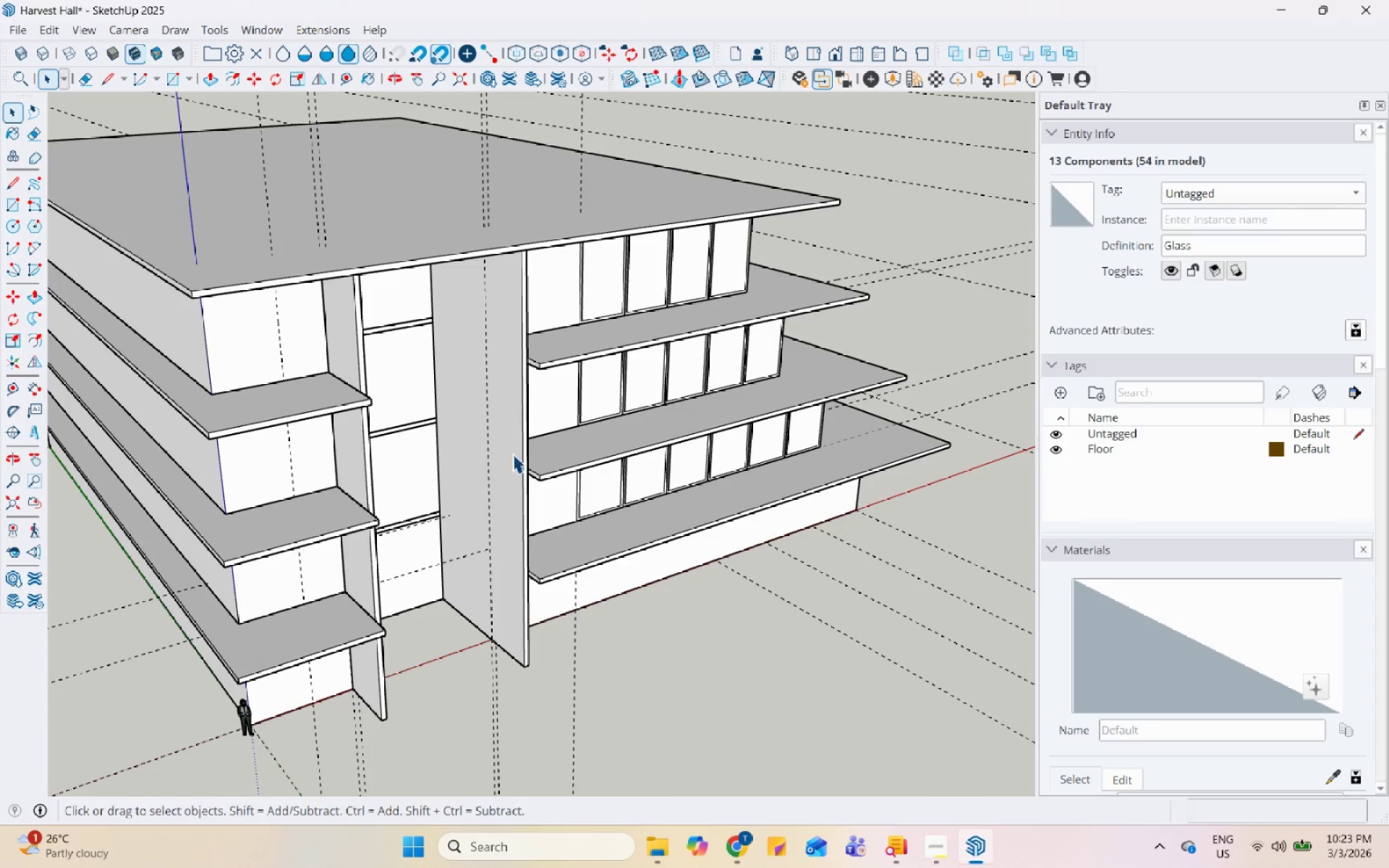 
scroll: coordinate [700, 522], scroll_direction: up, amount: 3.0
 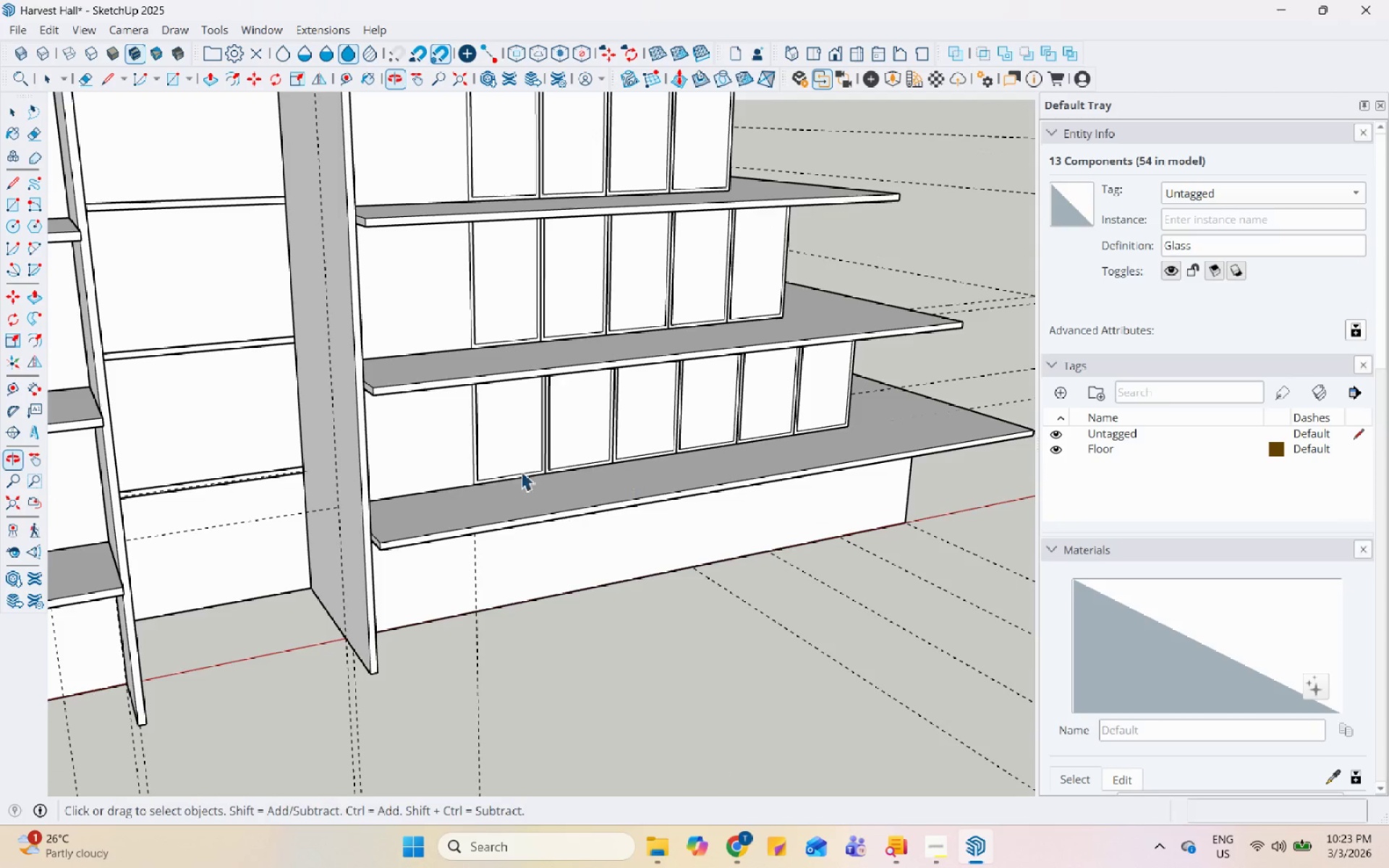 
left_click([502, 464])
 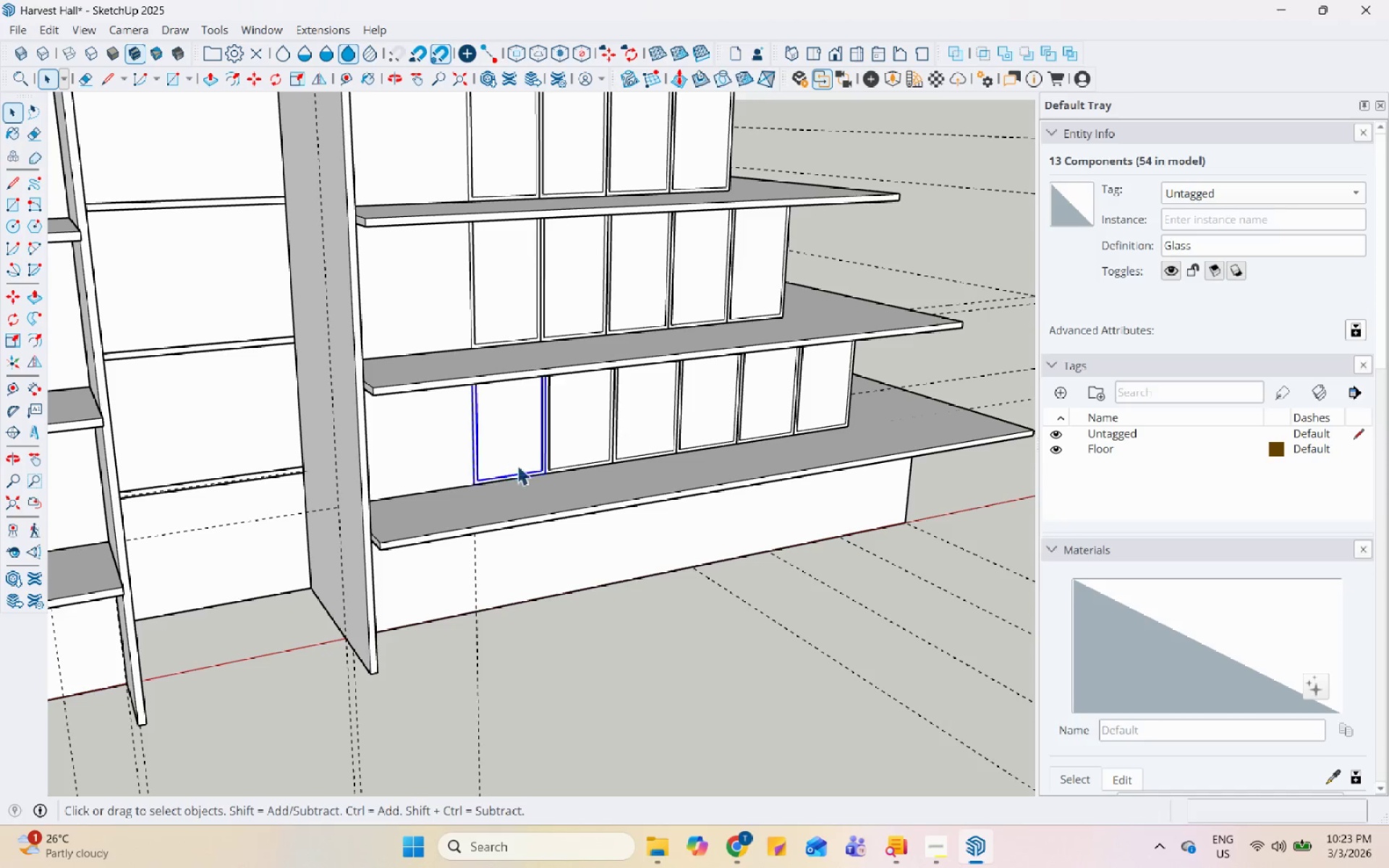 
key(M)
 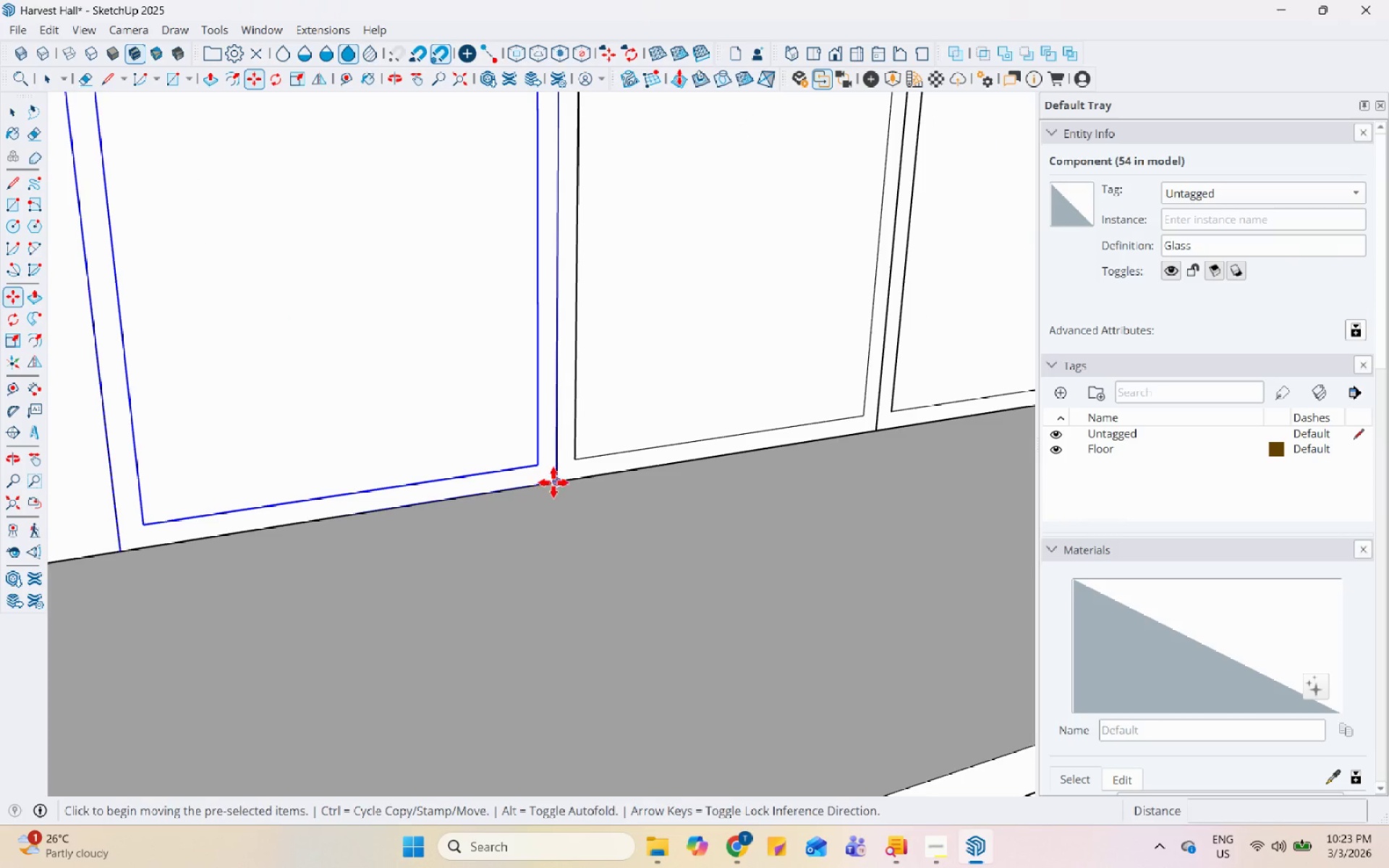 
scroll: coordinate [565, 477], scroll_direction: up, amount: 16.0
 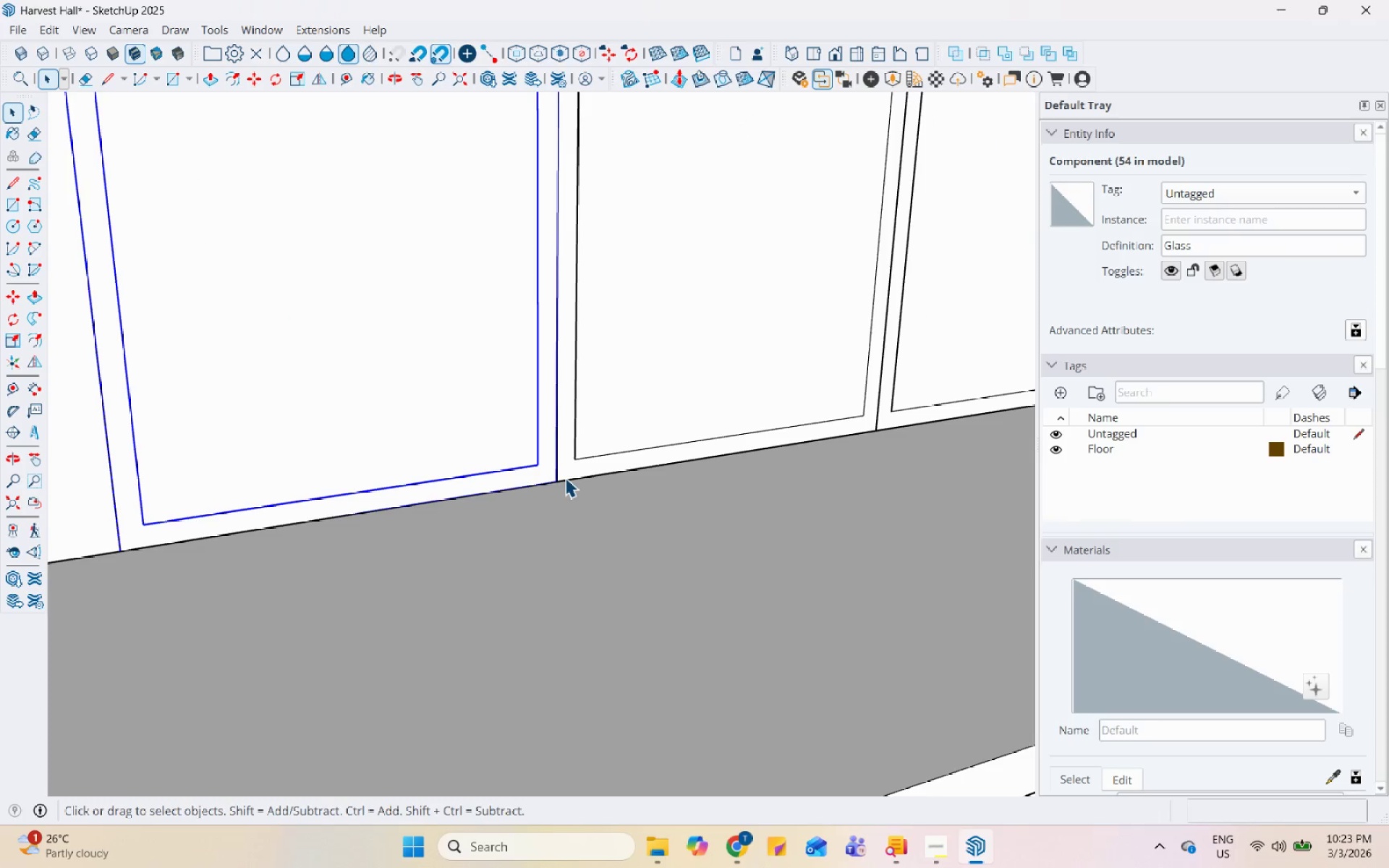 
left_click_drag(start_coordinate=[553, 482], to_coordinate=[562, 482])
 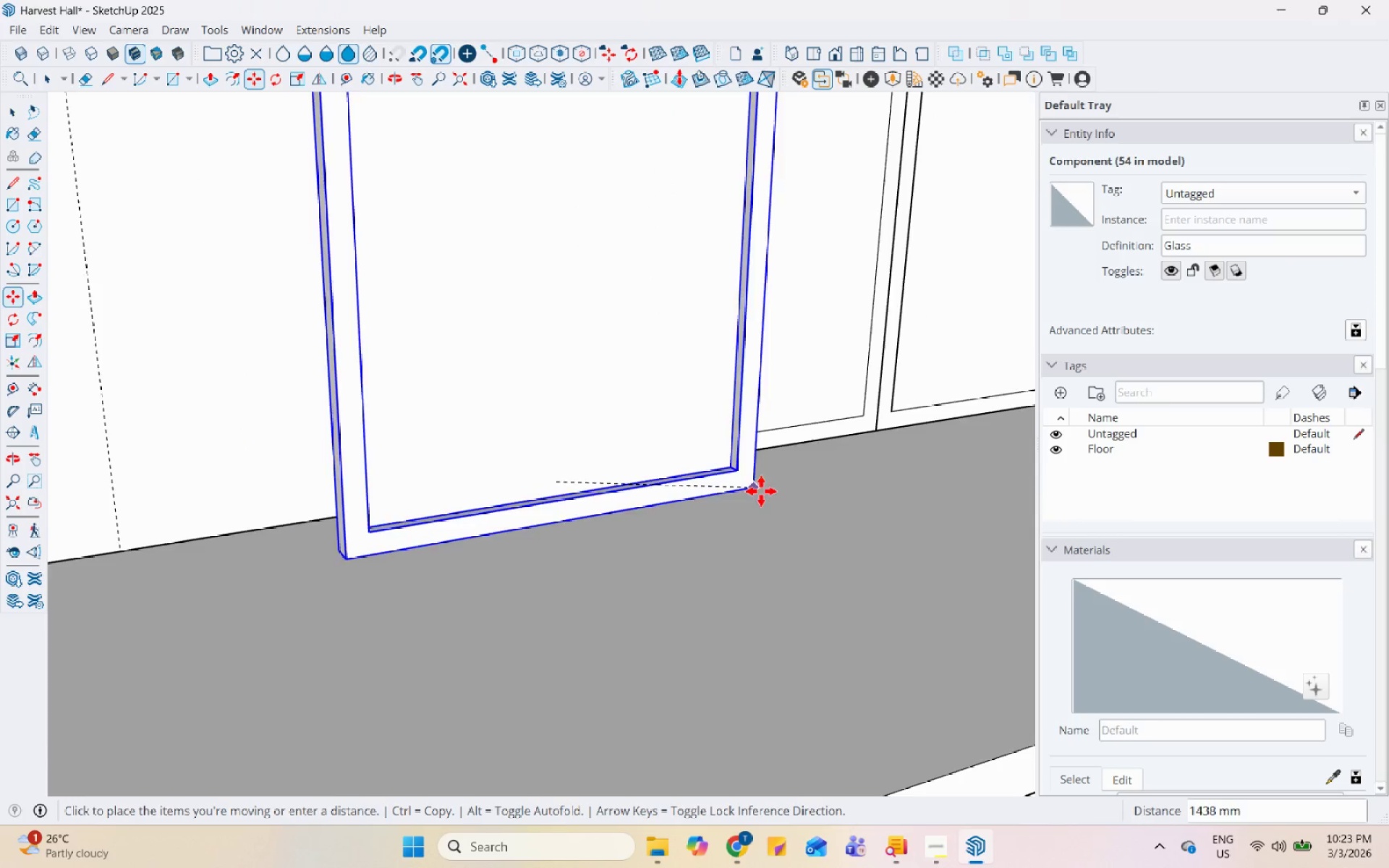 
key(Control+ControlLeft)
 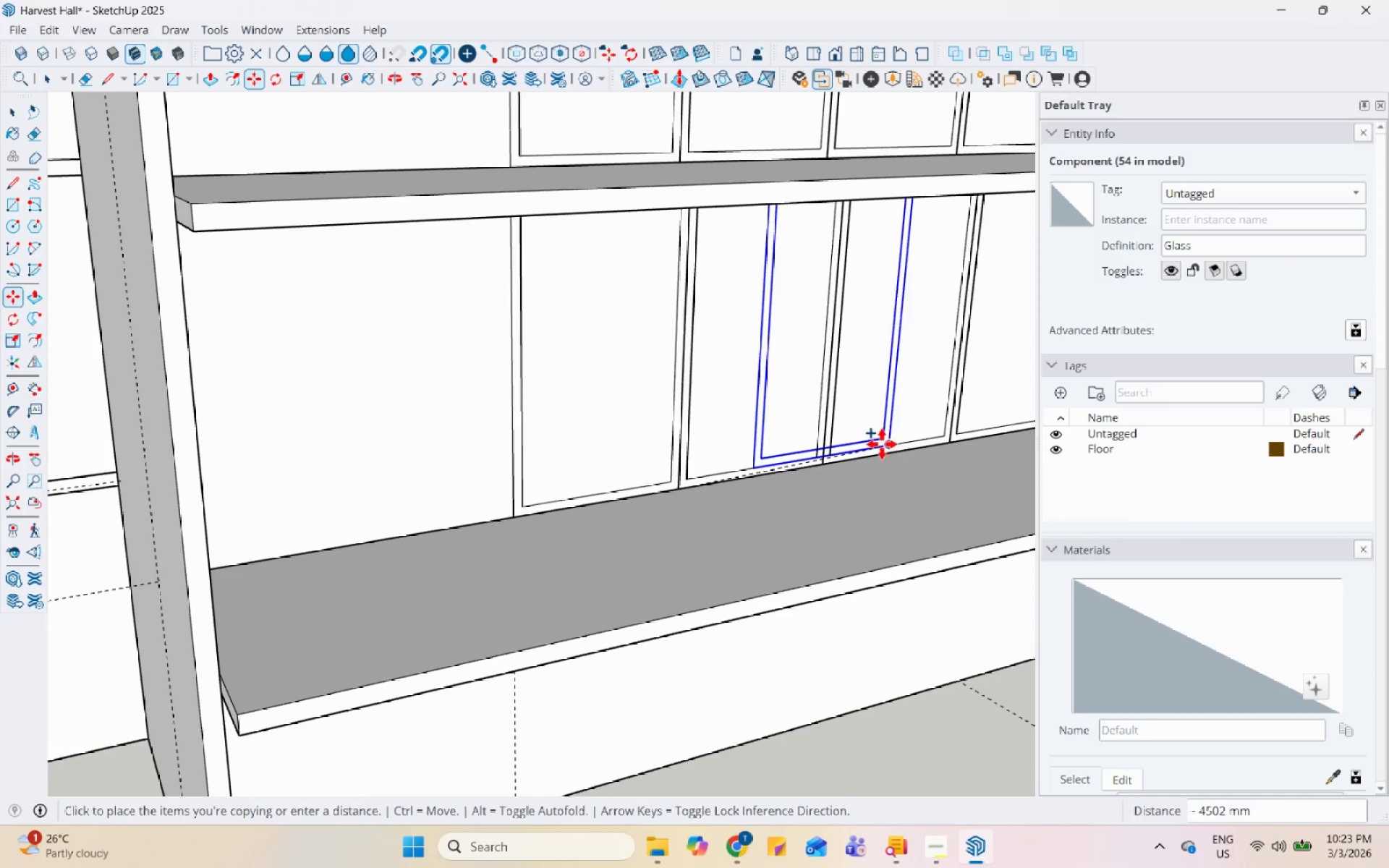 
scroll: coordinate [436, 540], scroll_direction: down, amount: 11.0
 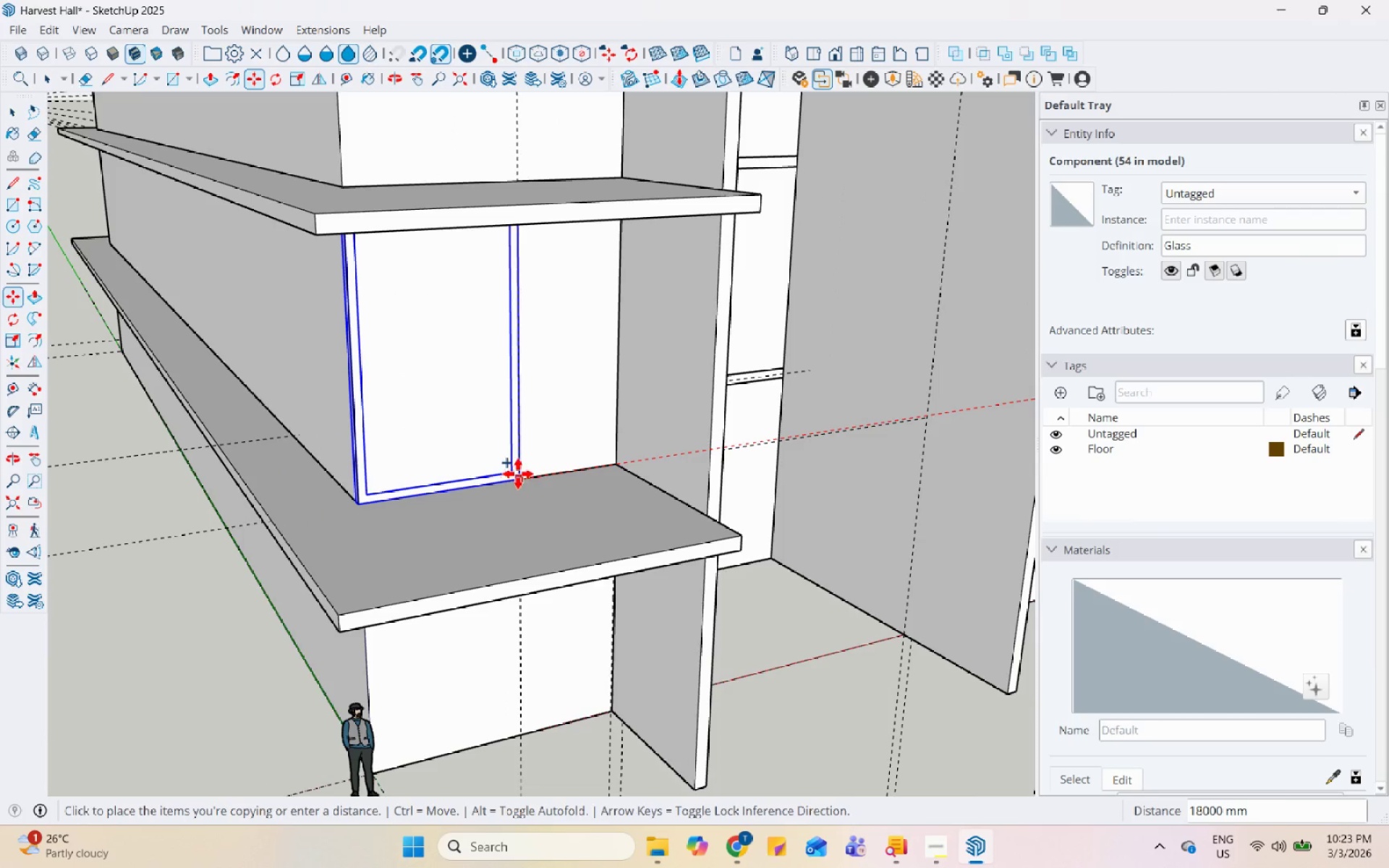 
left_click([518, 473])
 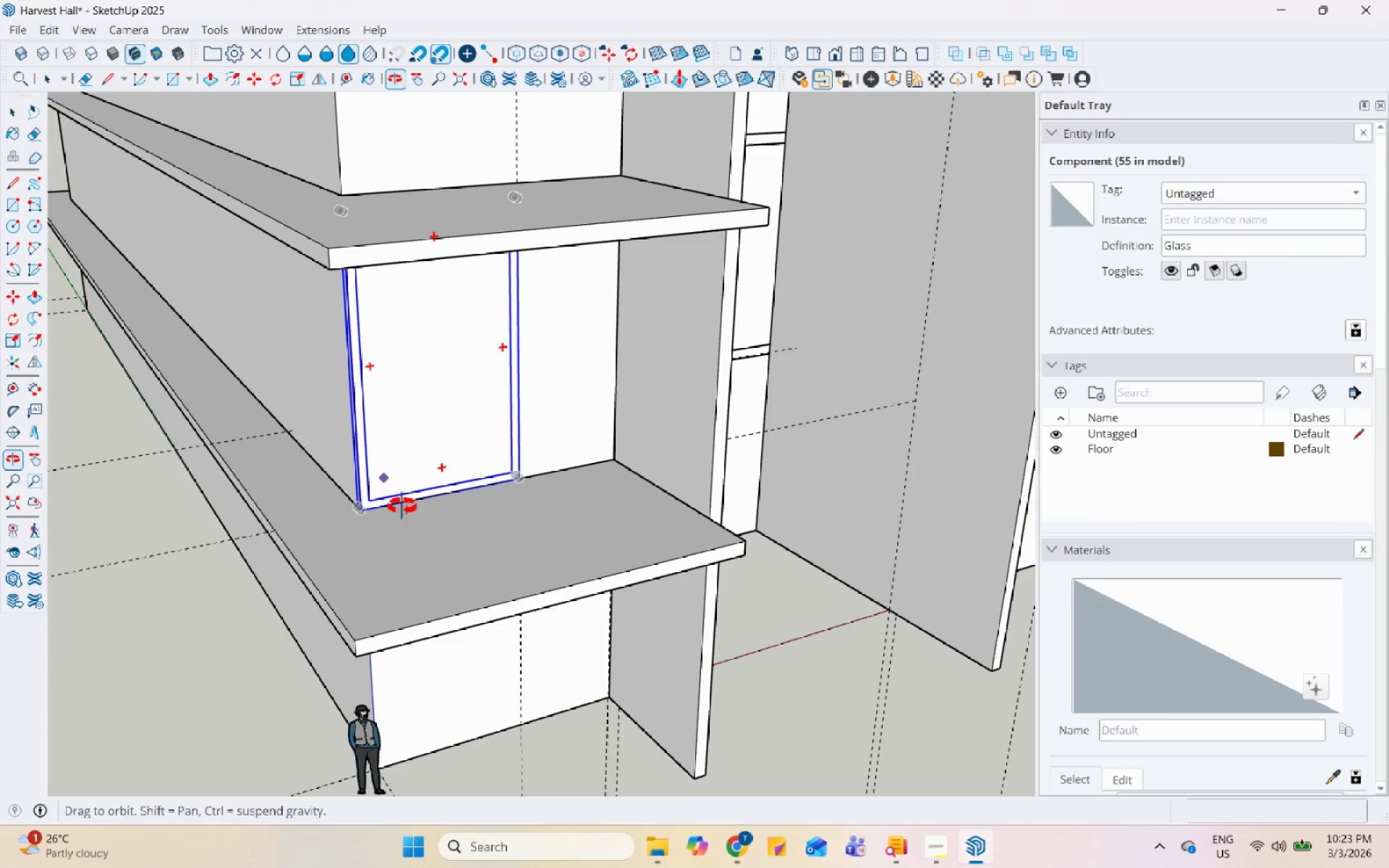 
key(S)
 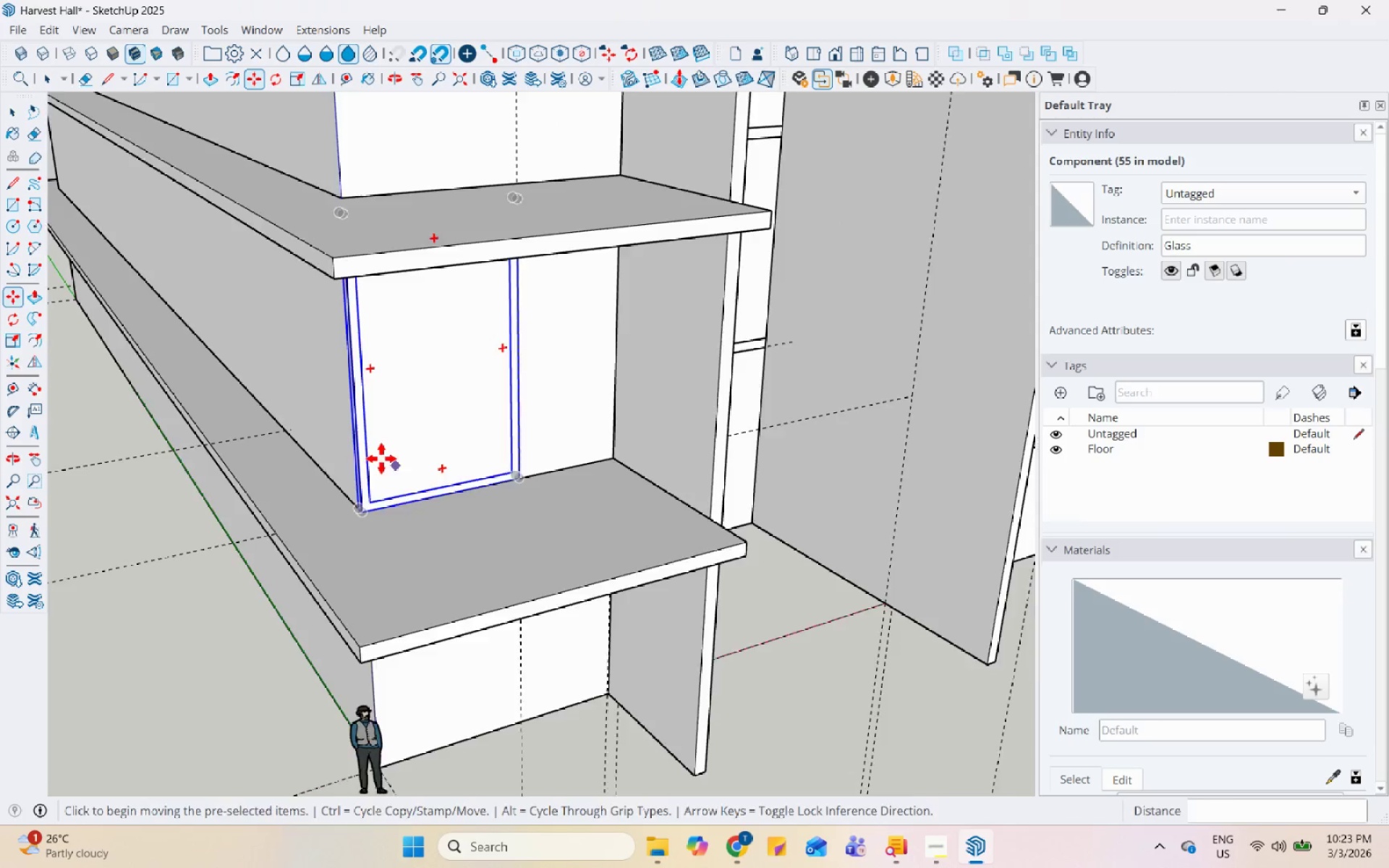 
scroll: coordinate [361, 456], scroll_direction: up, amount: 4.0
 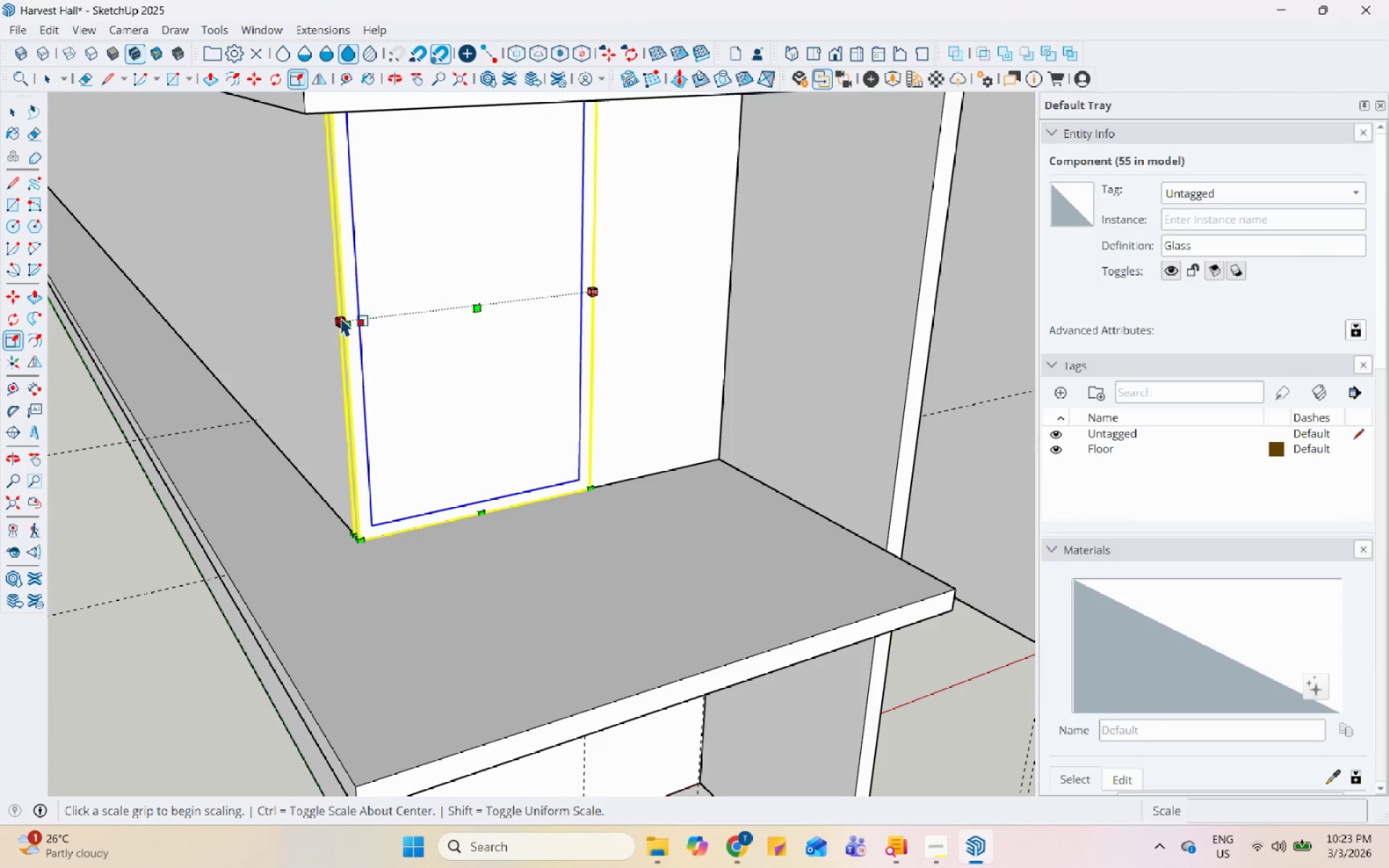 
left_click([340, 317])
 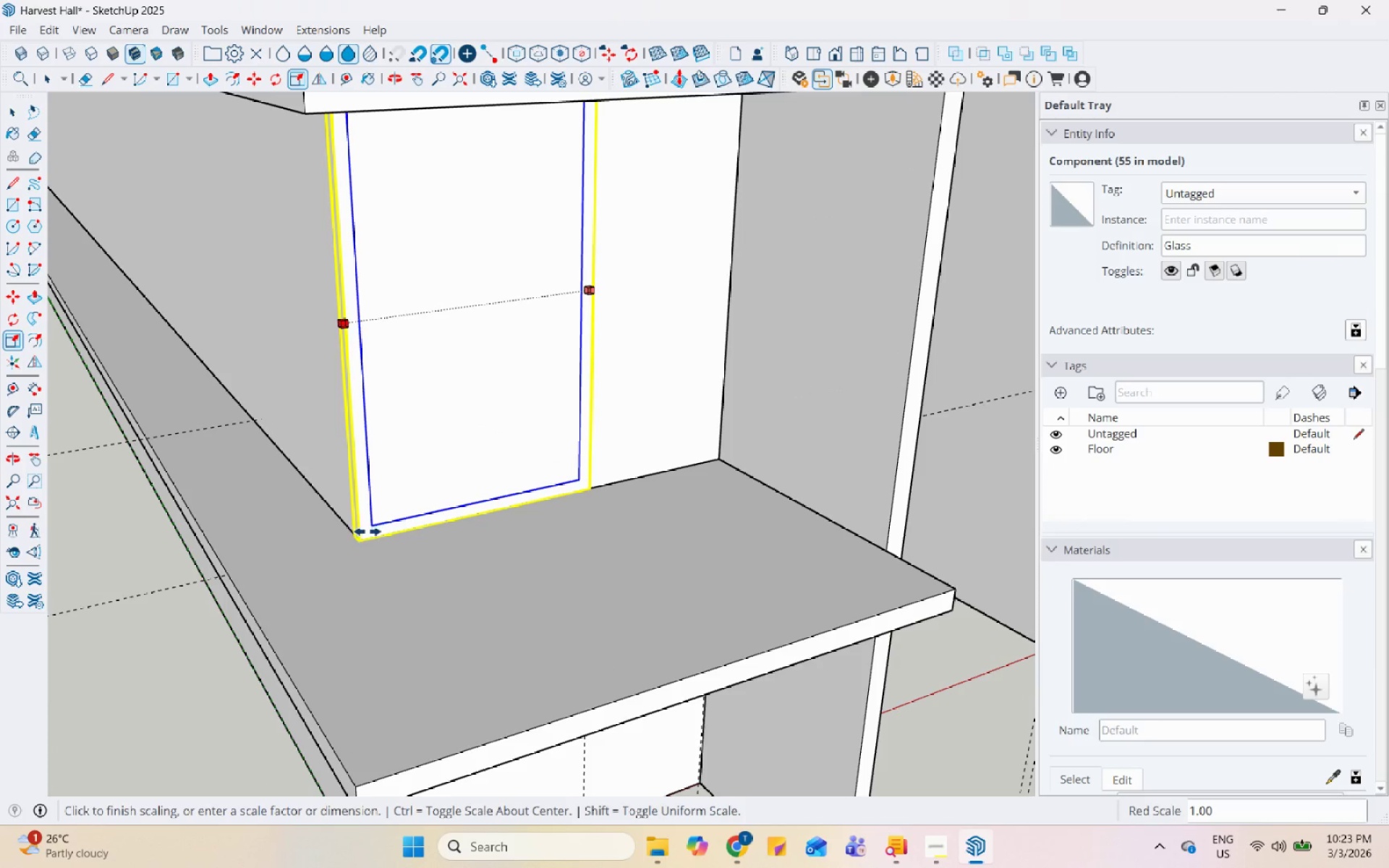 
left_click([365, 537])
 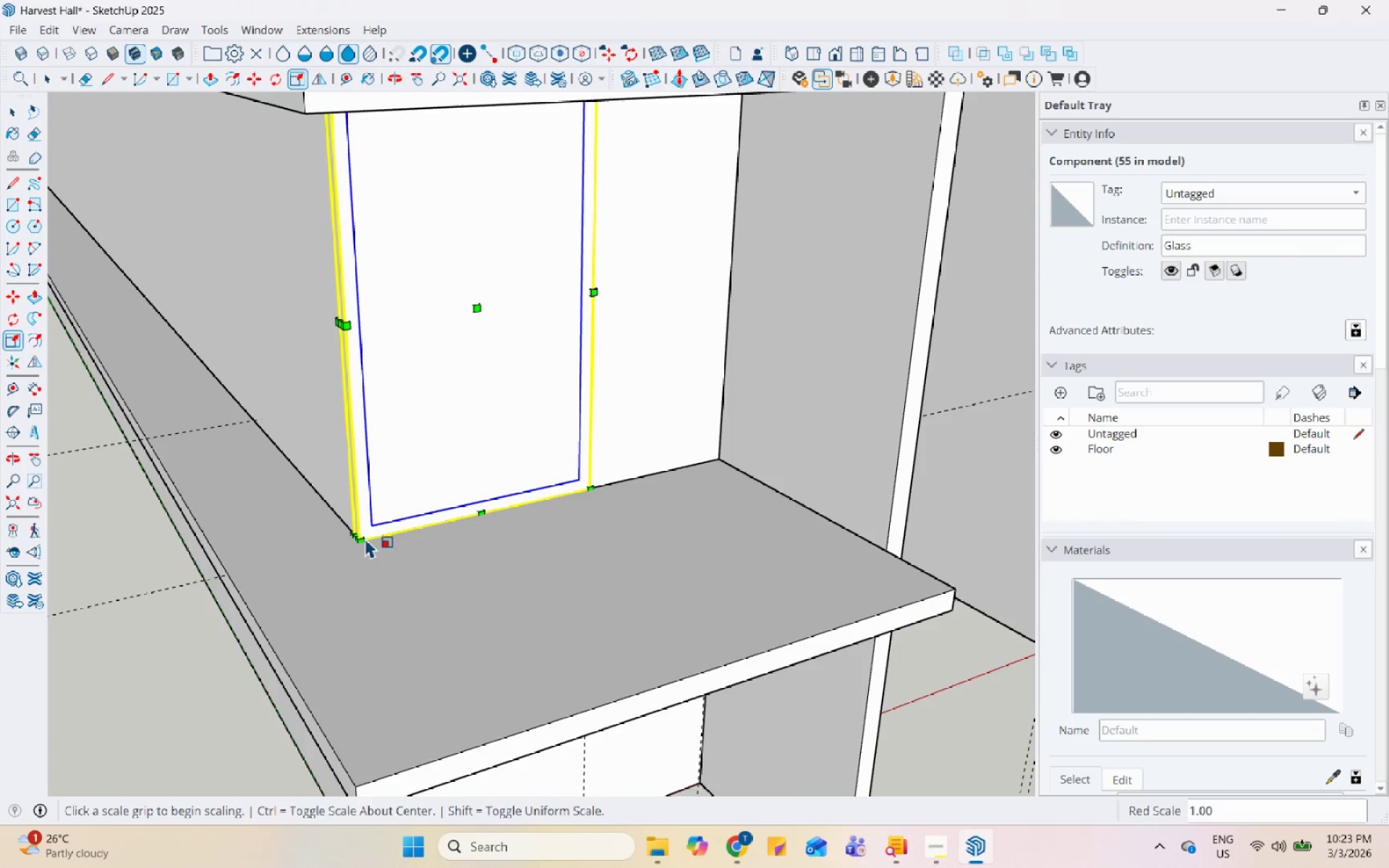 
key(Space)
 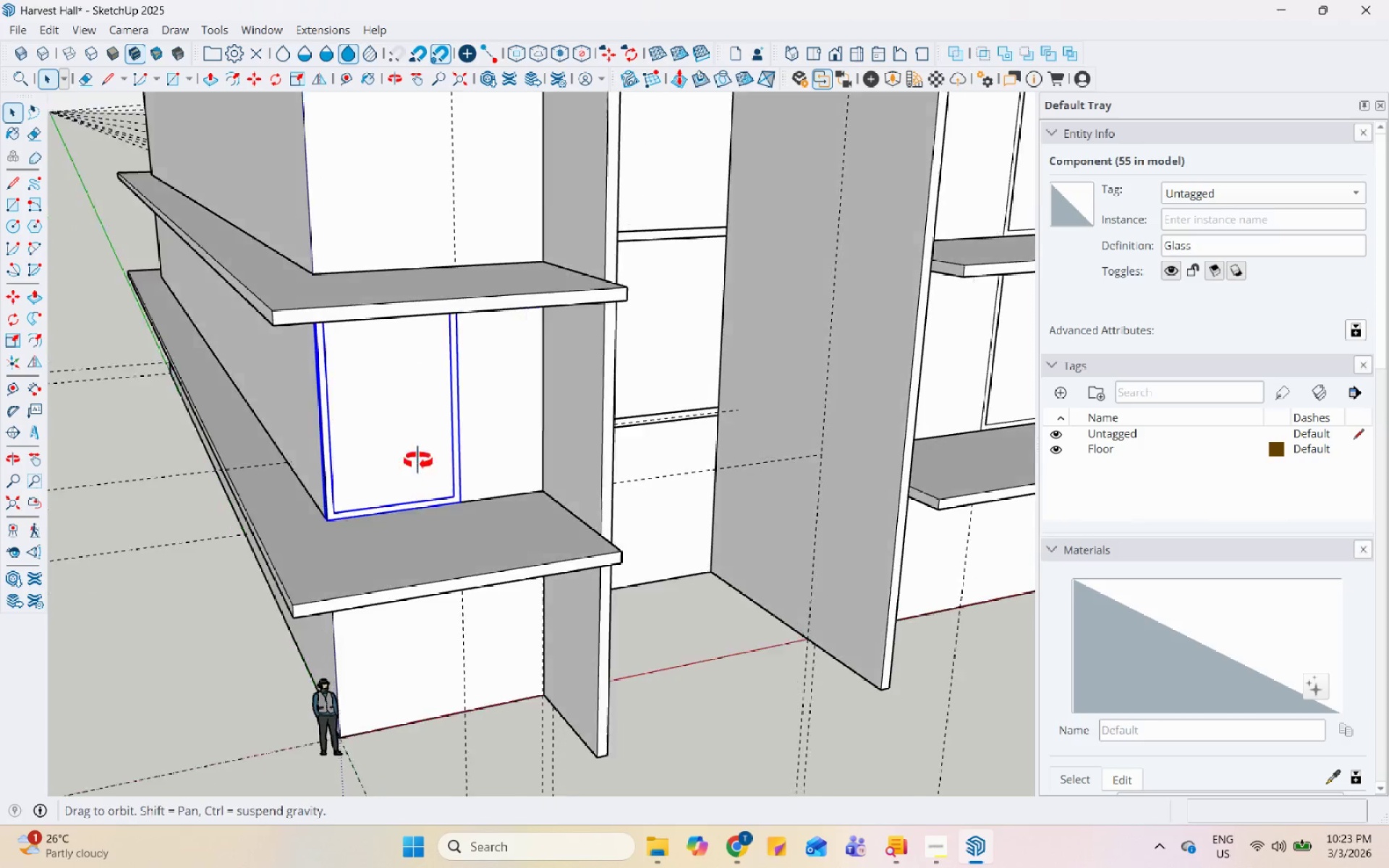 
scroll: coordinate [347, 569], scroll_direction: down, amount: 7.0
 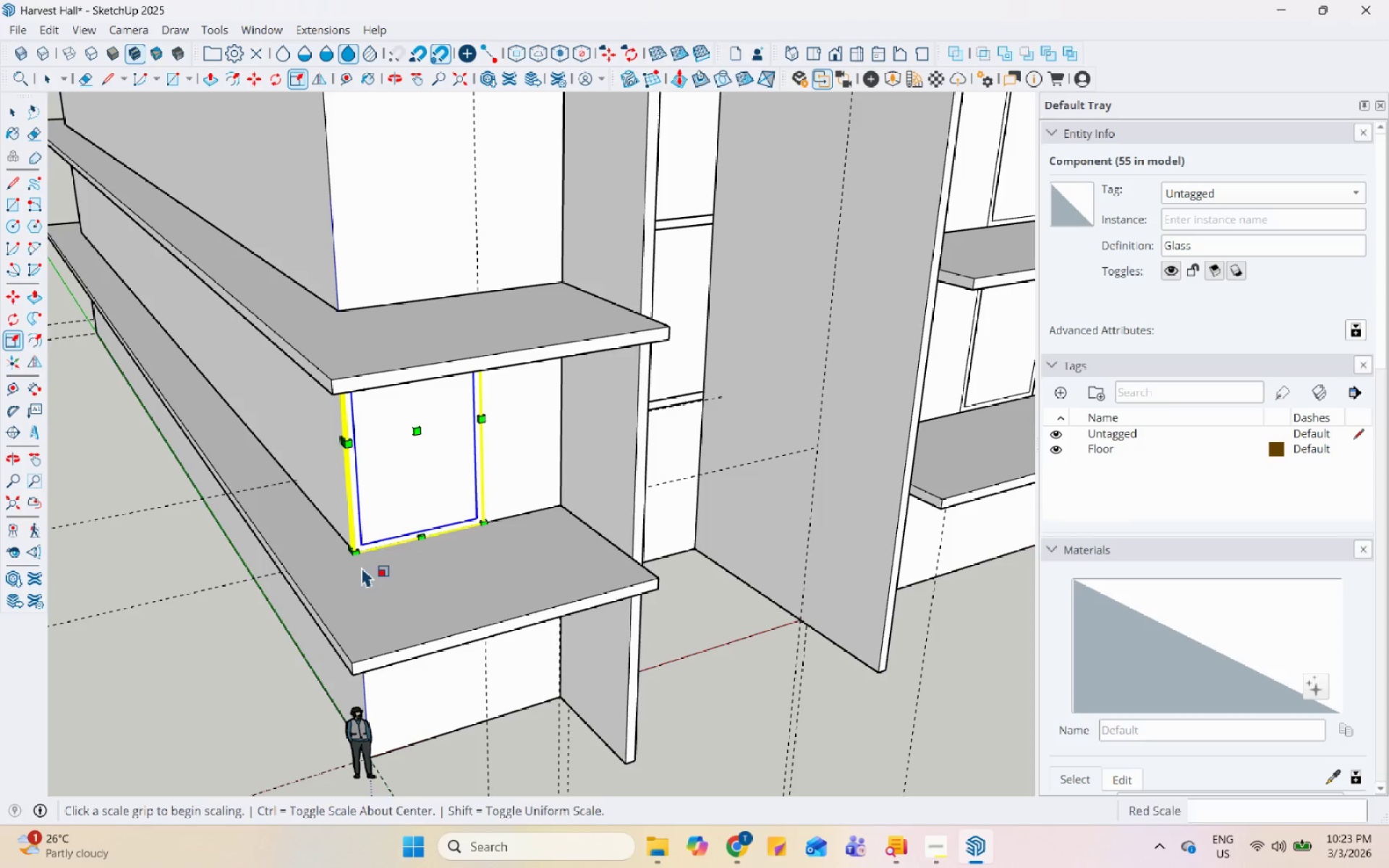 
scroll: coordinate [450, 506], scroll_direction: up, amount: 4.0
 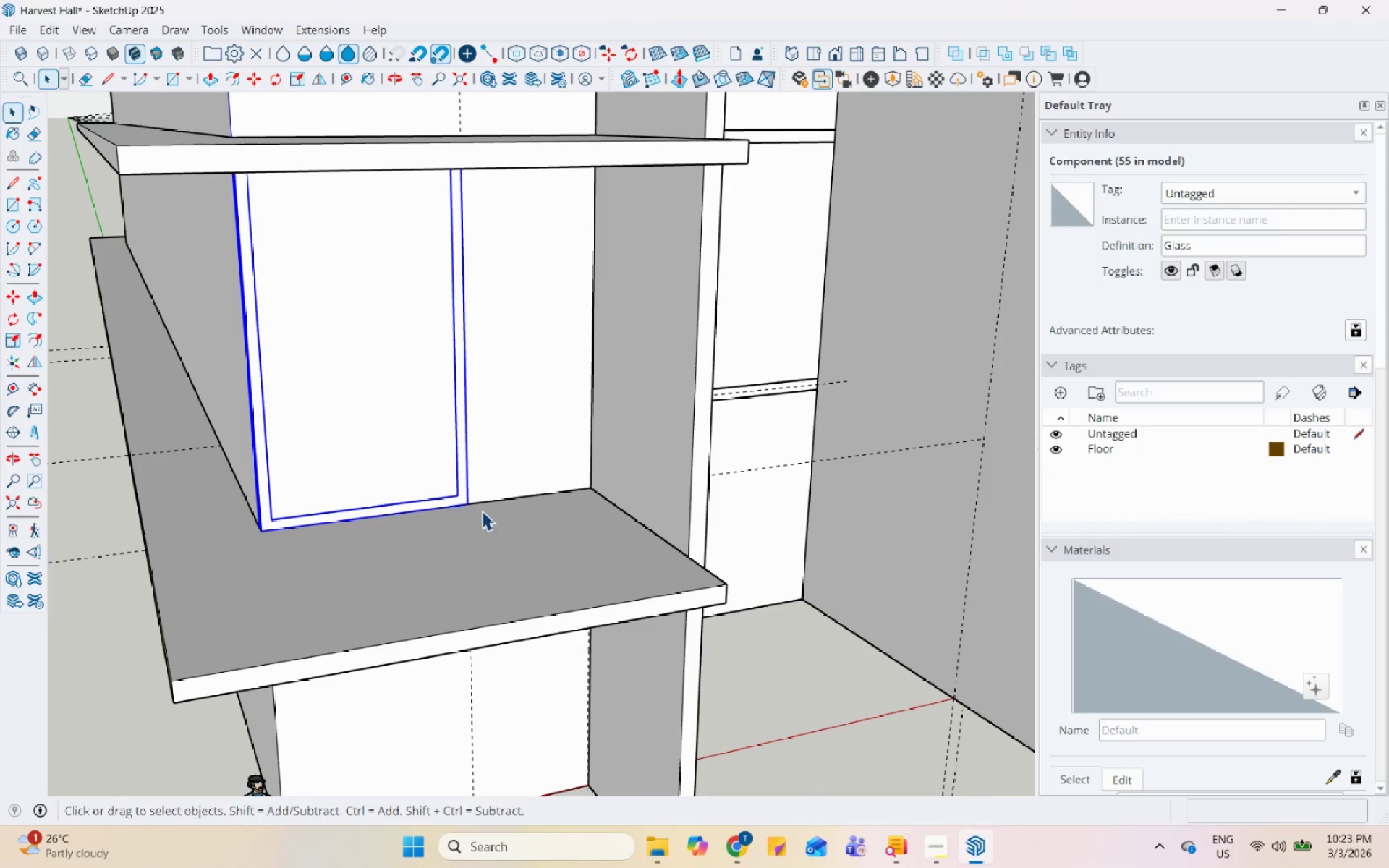 
key(M)
 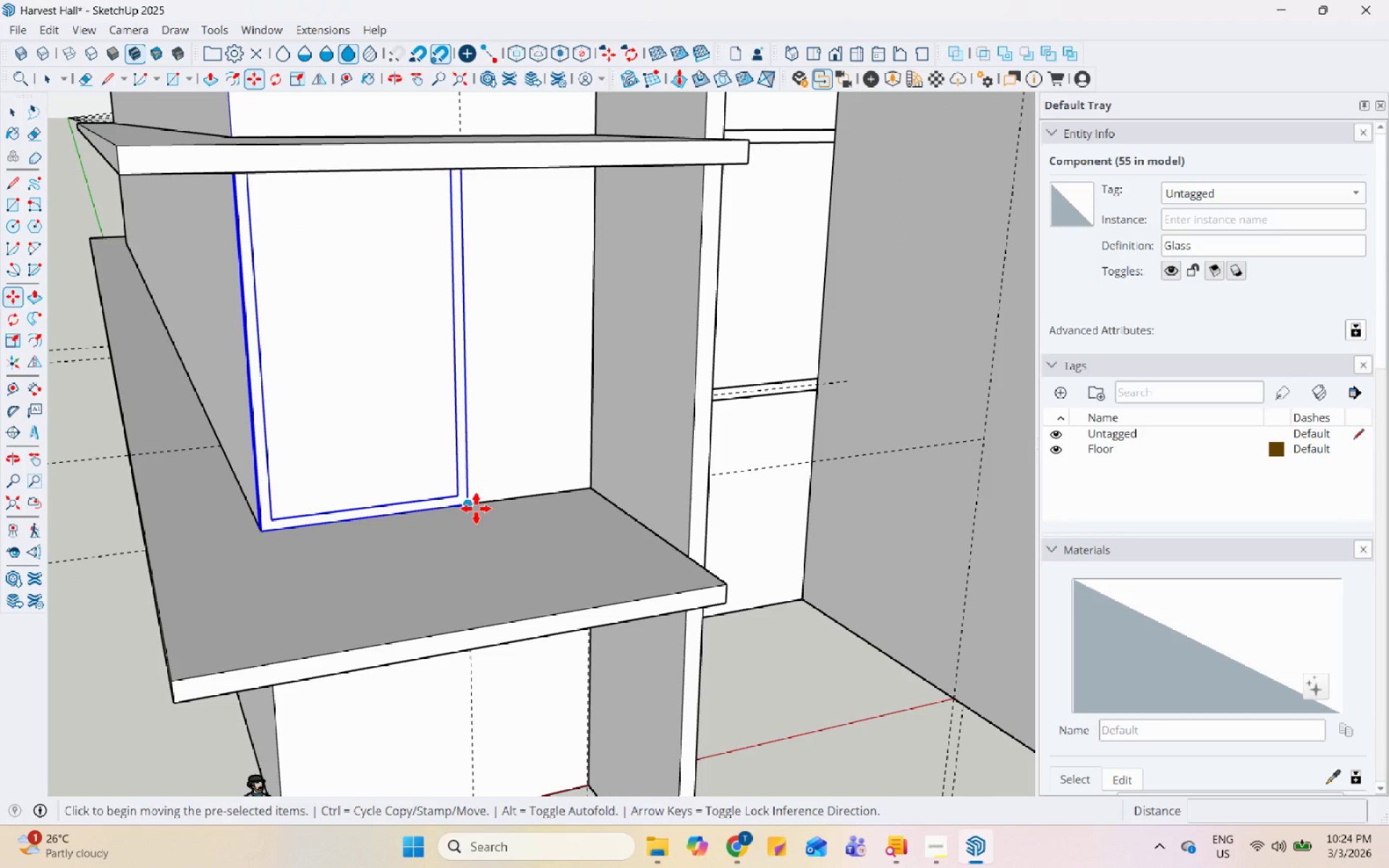 
key(Control+ControlLeft)
 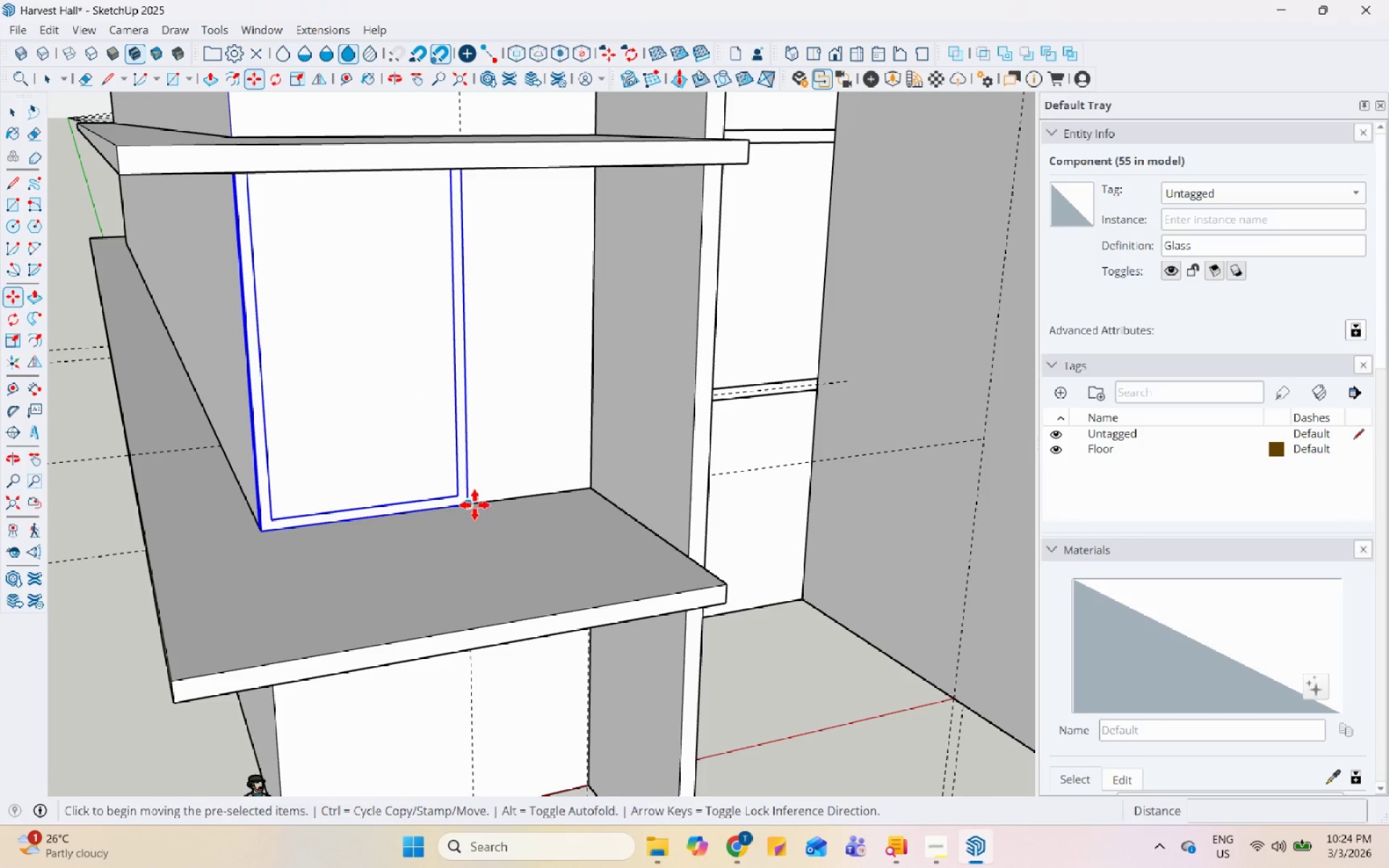 
left_click([475, 505])
 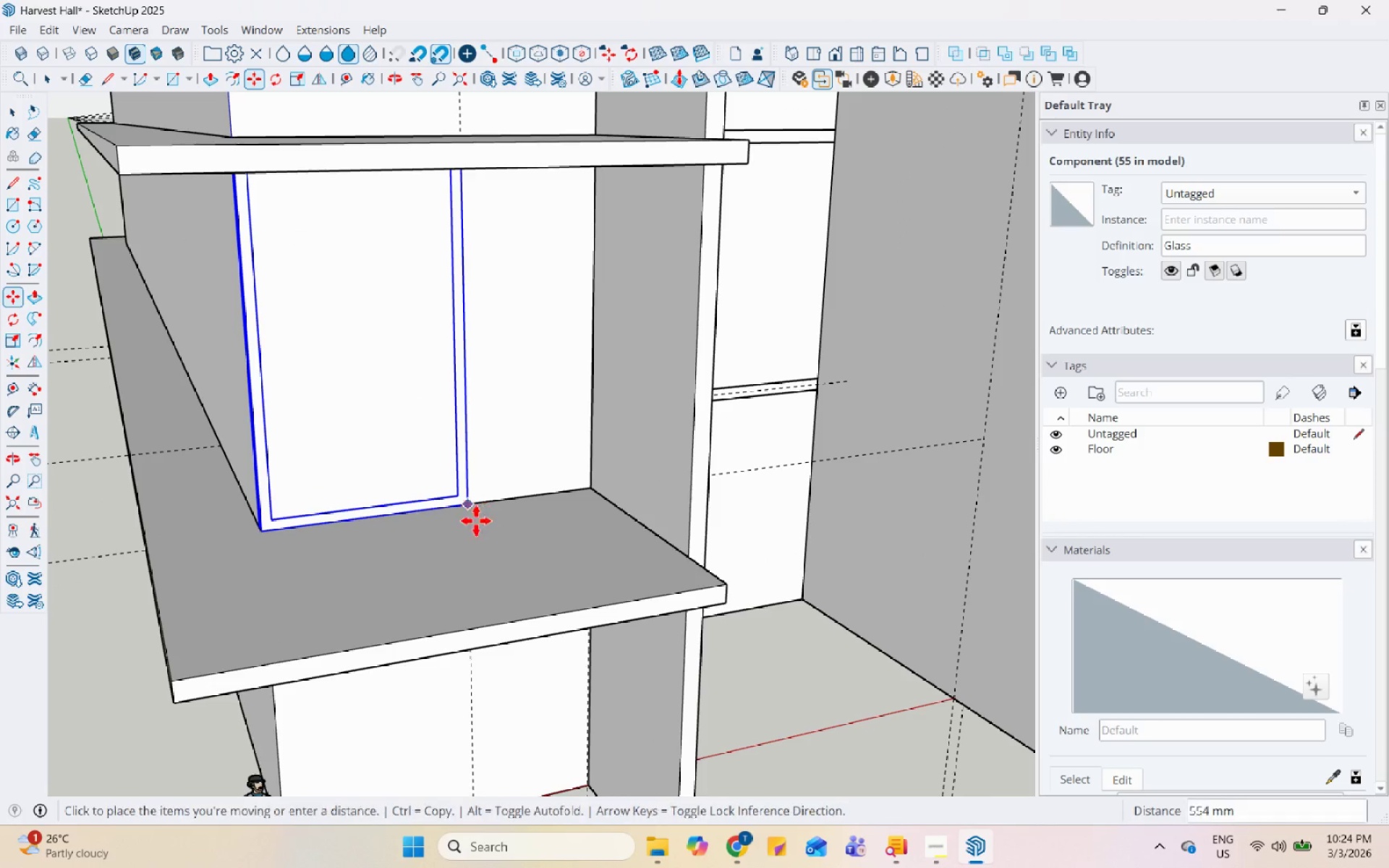 
scroll: coordinate [461, 598], scroll_direction: down, amount: 6.0
 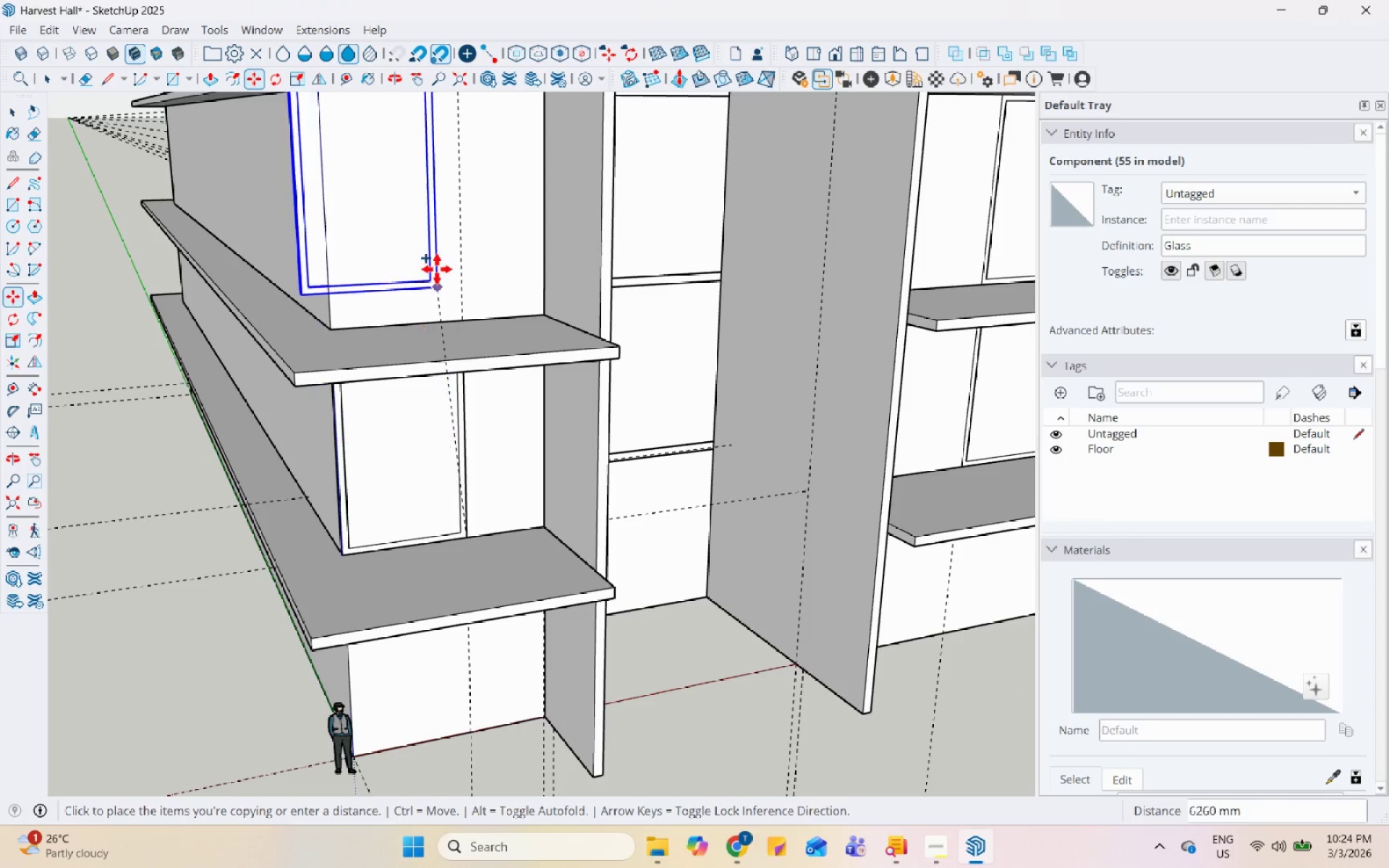 
scroll: coordinate [441, 261], scroll_direction: up, amount: 4.0
 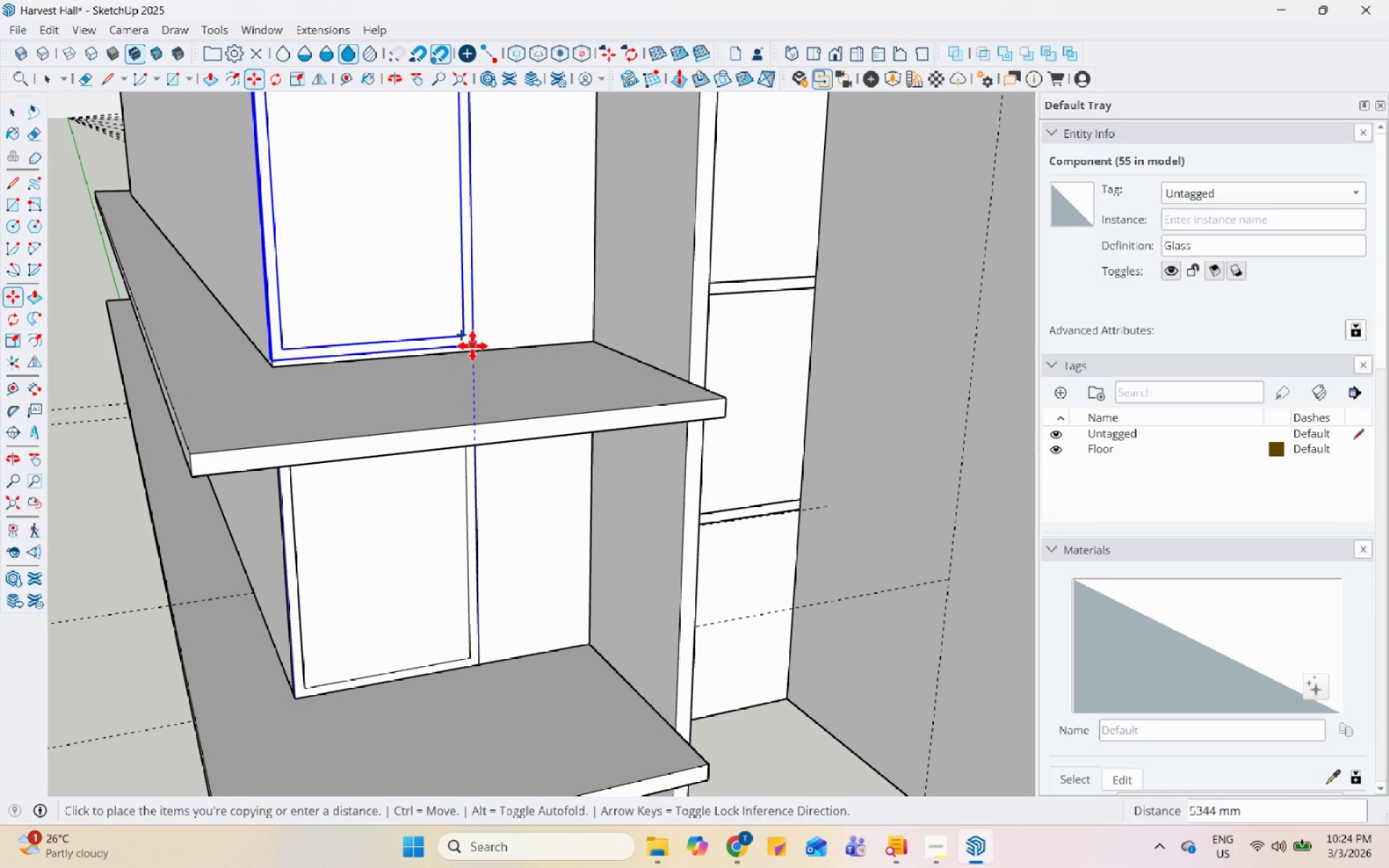 
left_click([474, 349])
 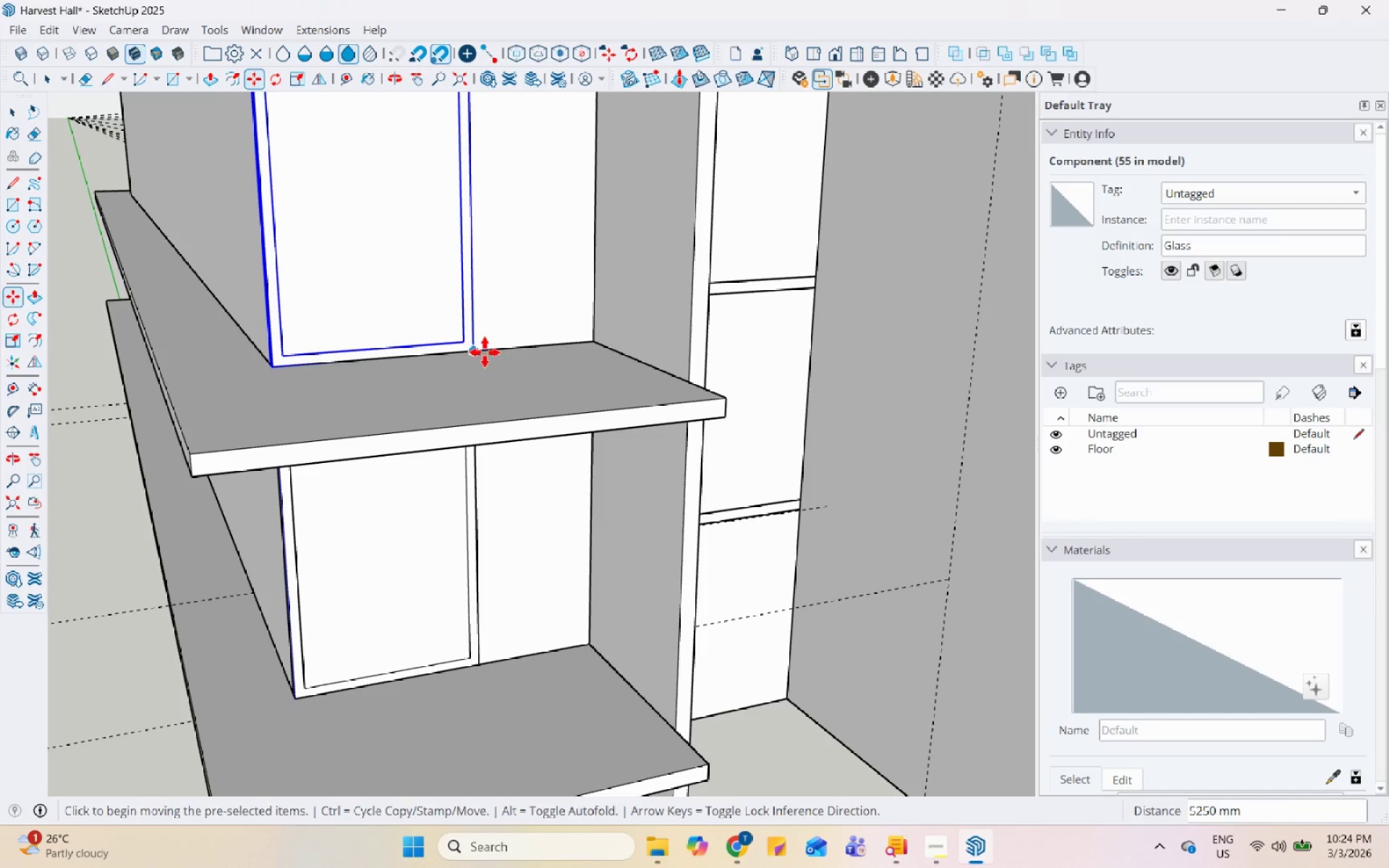 
key(Control+ControlLeft)
 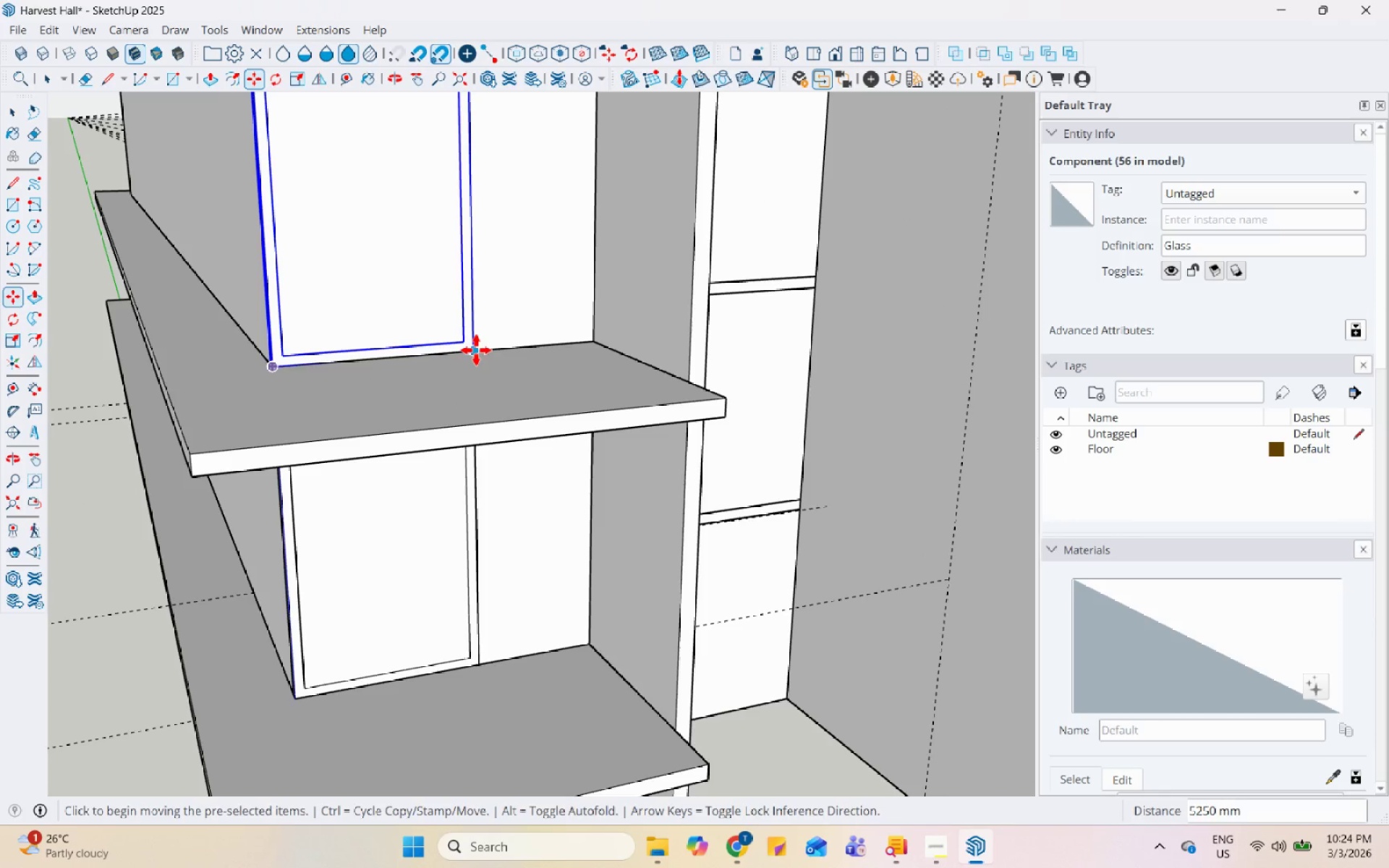 
left_click([476, 350])
 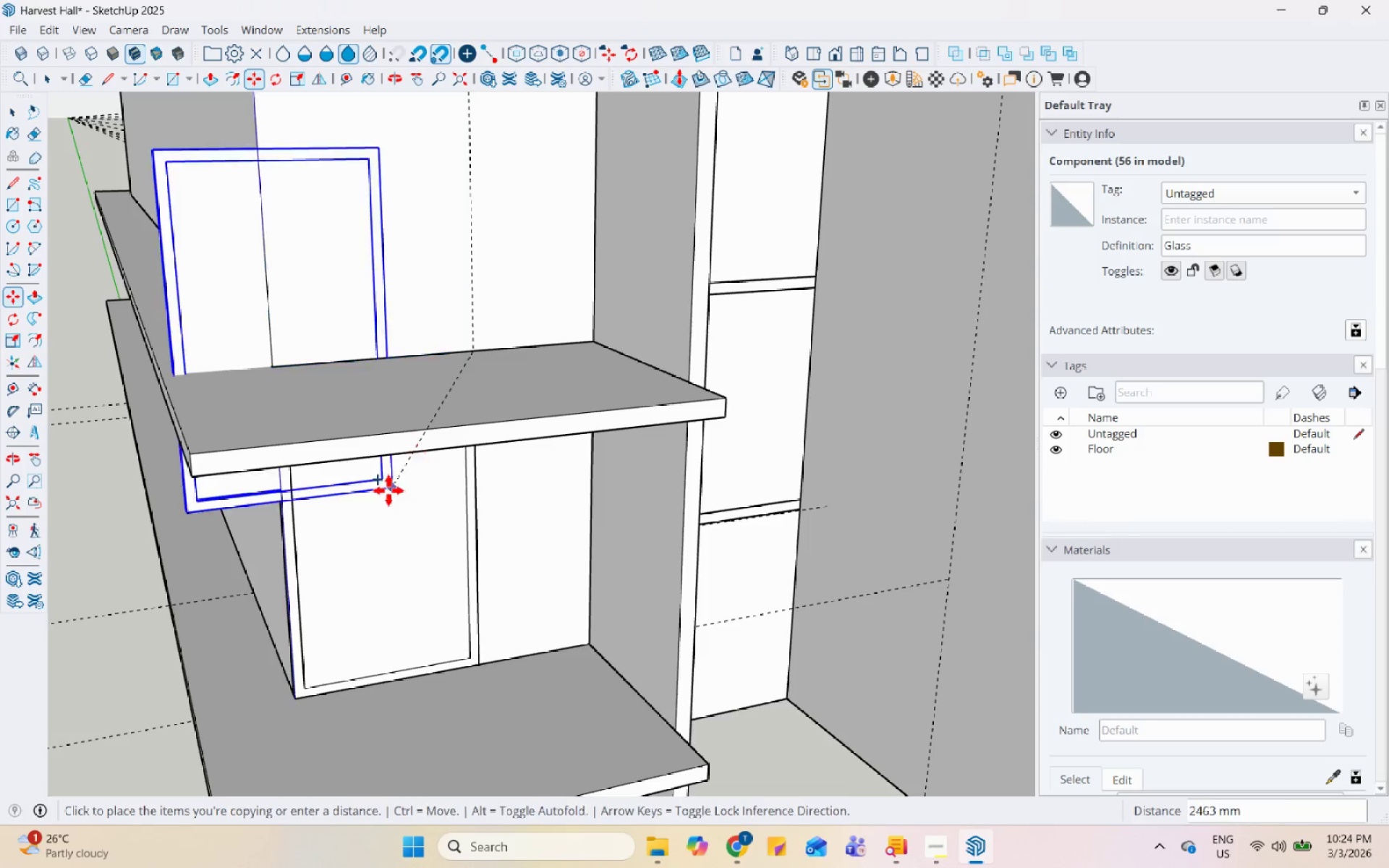 
scroll: coordinate [410, 481], scroll_direction: down, amount: 12.0
 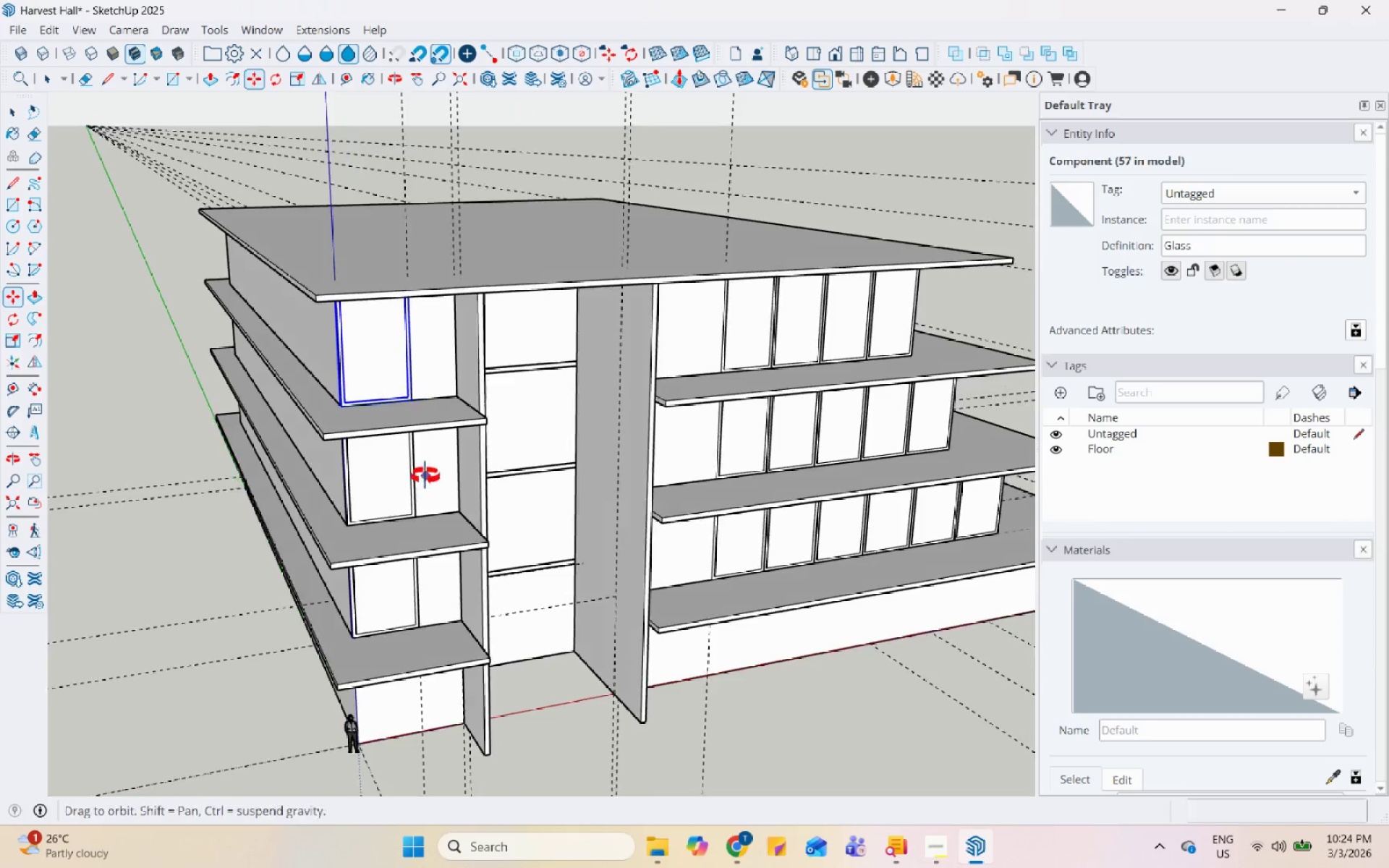 
key(Space)
 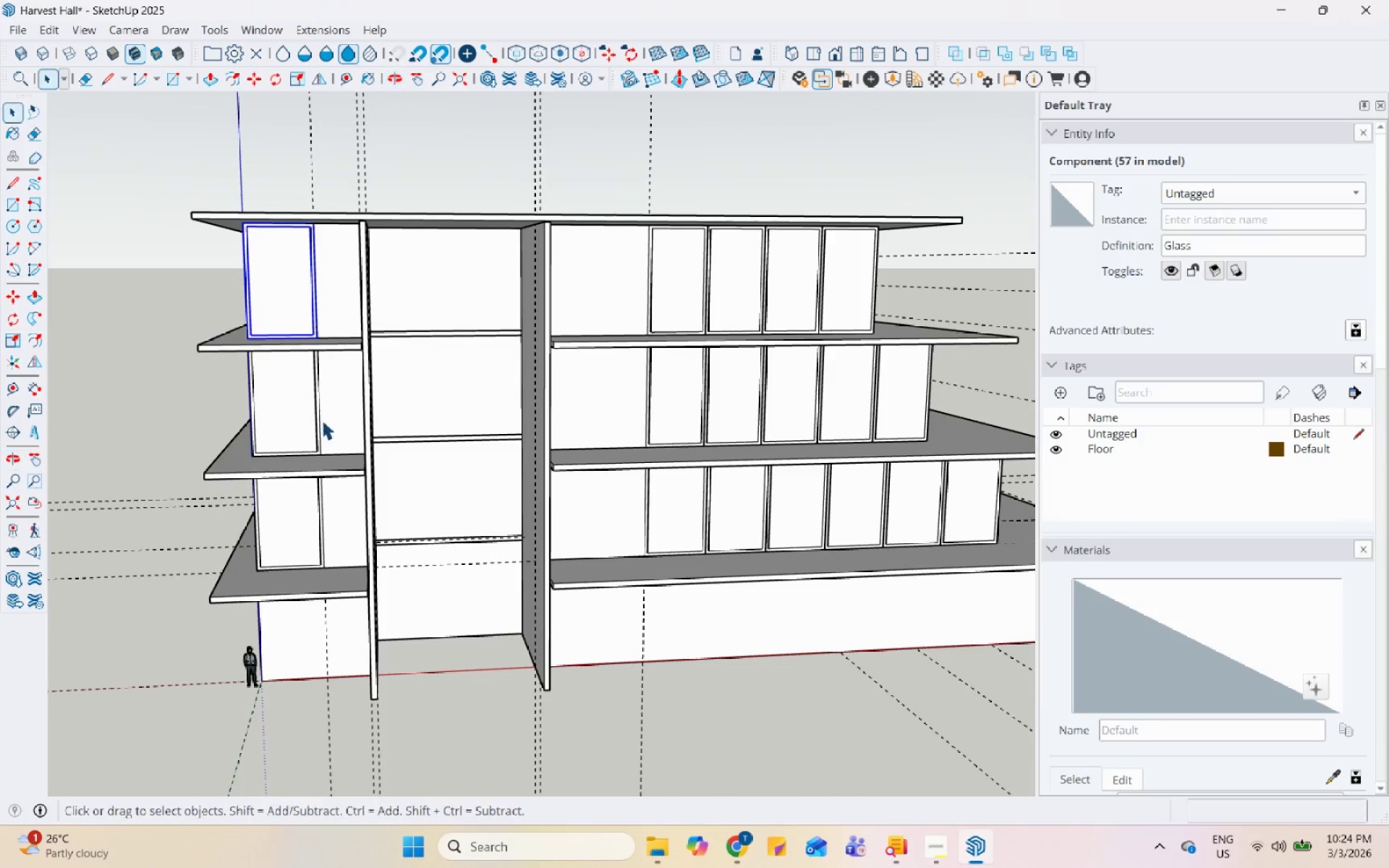 
left_click([582, 592])
 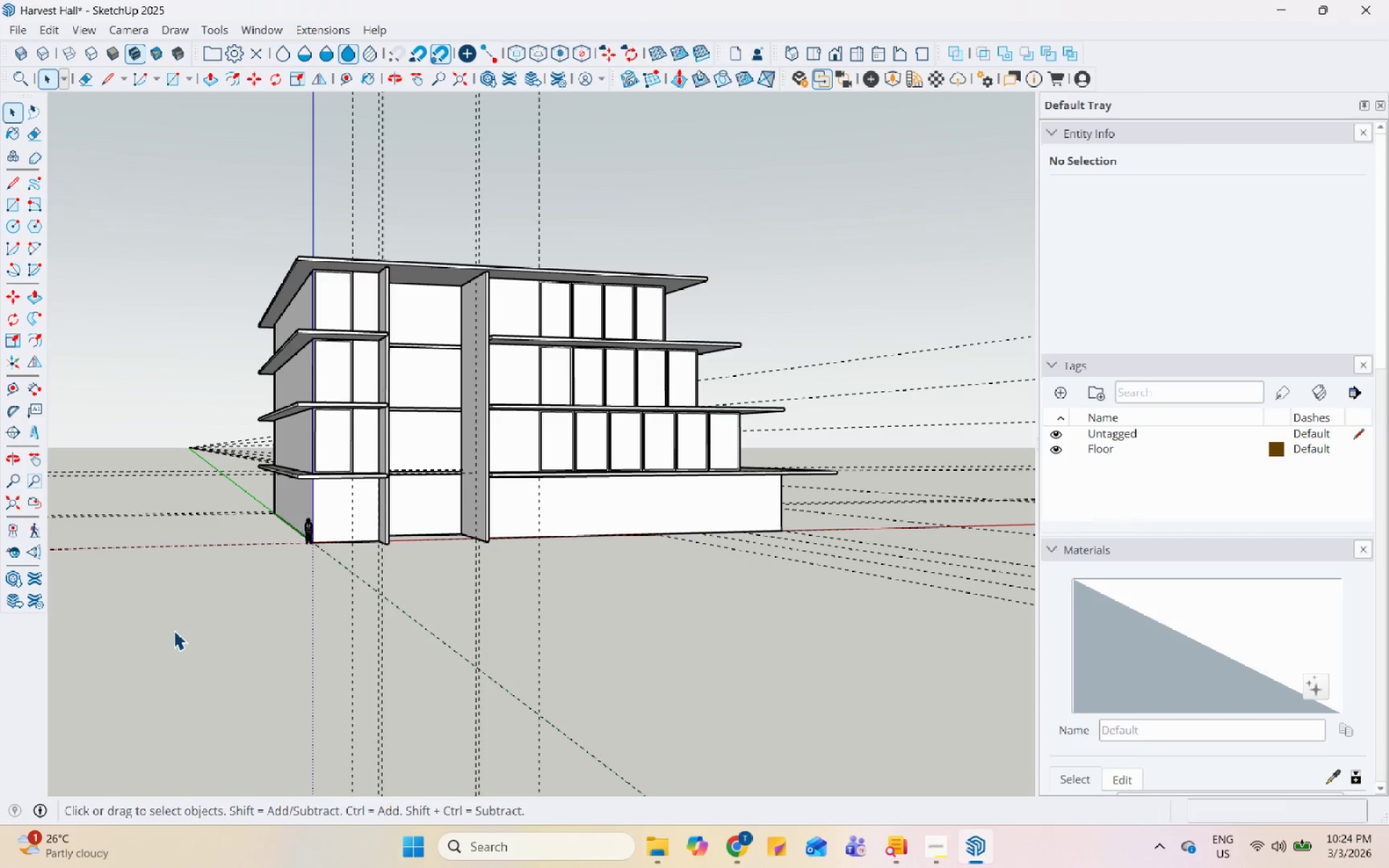 
scroll: coordinate [320, 419], scroll_direction: down, amount: 6.0
 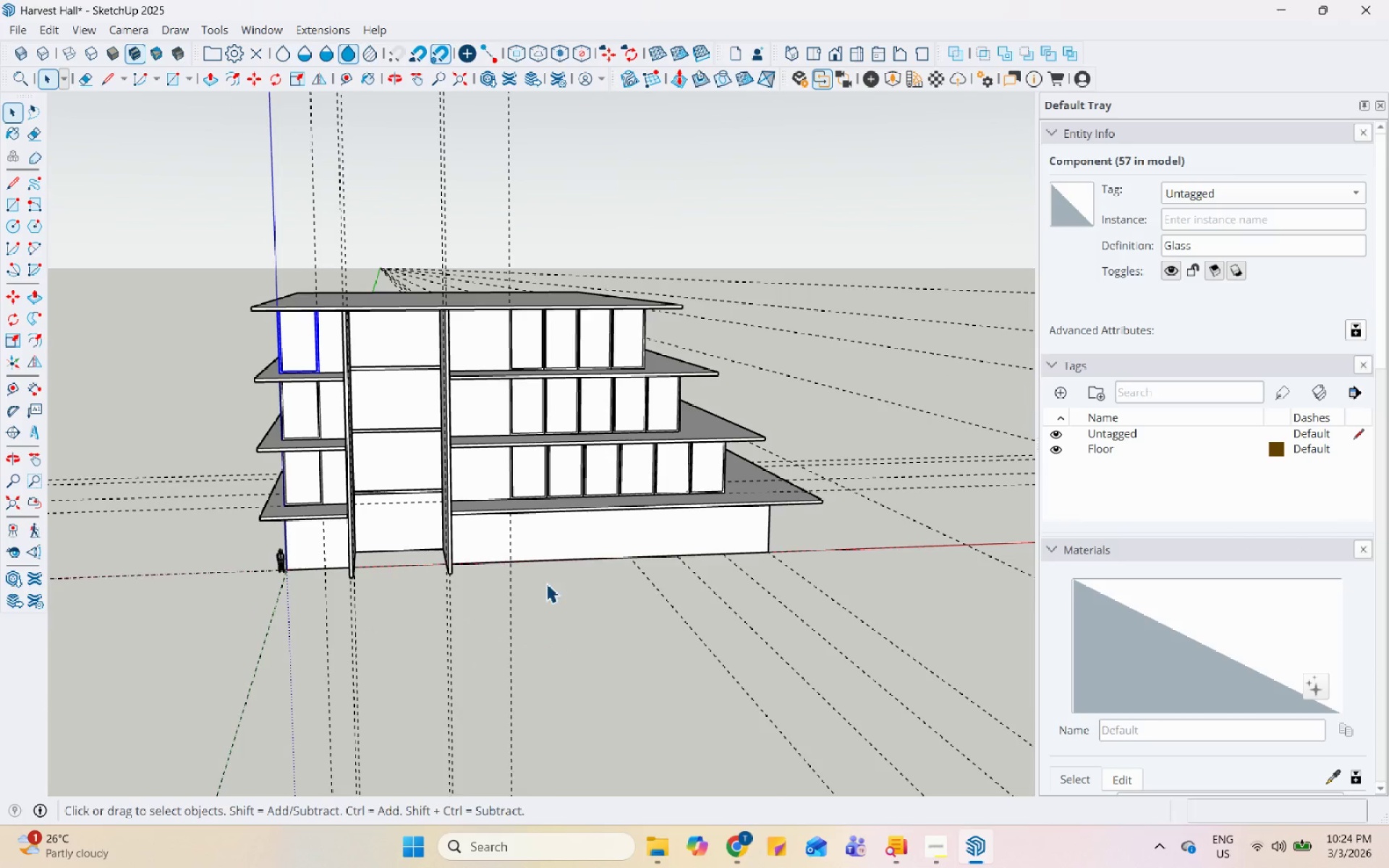 
scroll: coordinate [441, 559], scroll_direction: up, amount: 13.0
 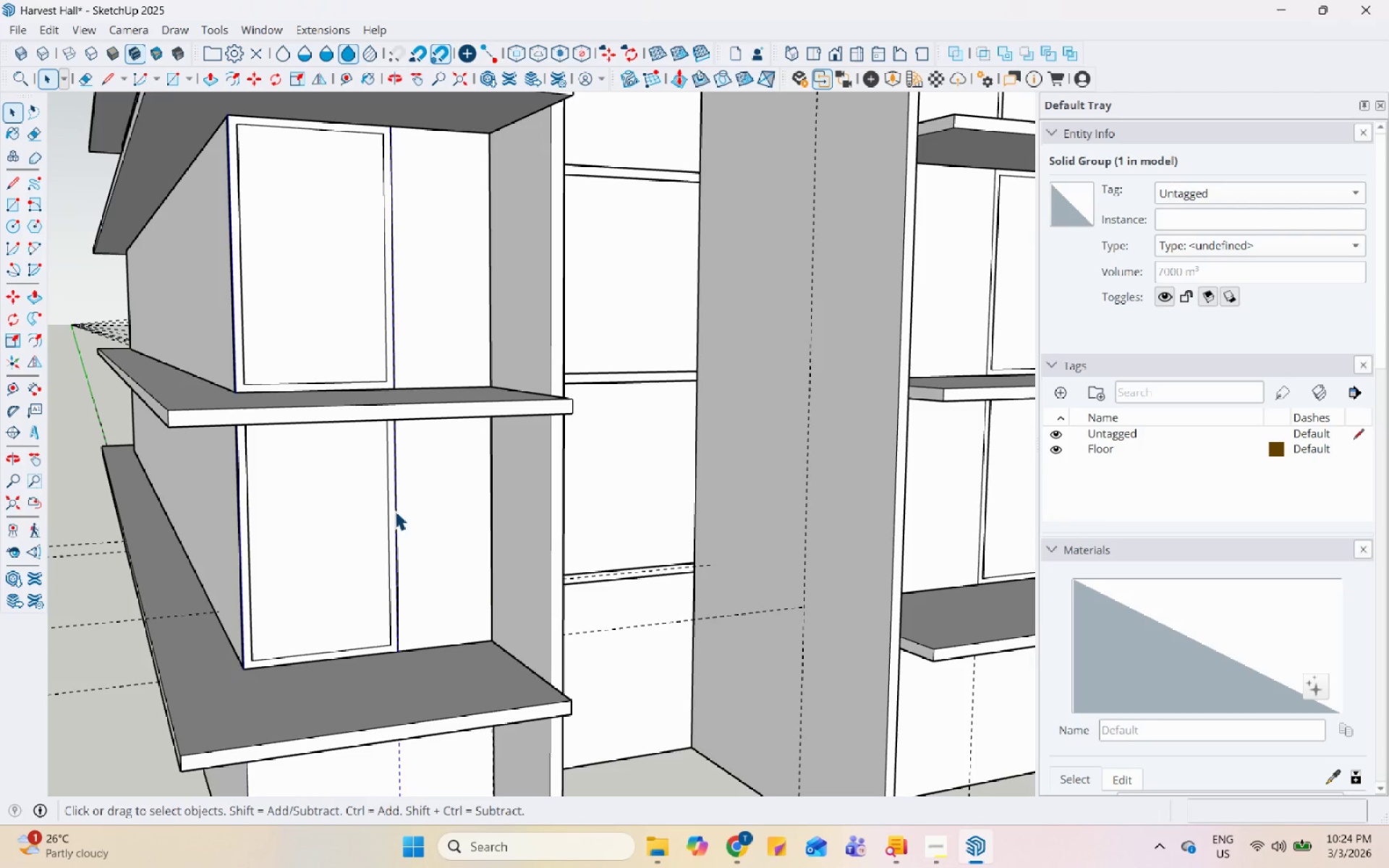 
left_click([418, 617])
 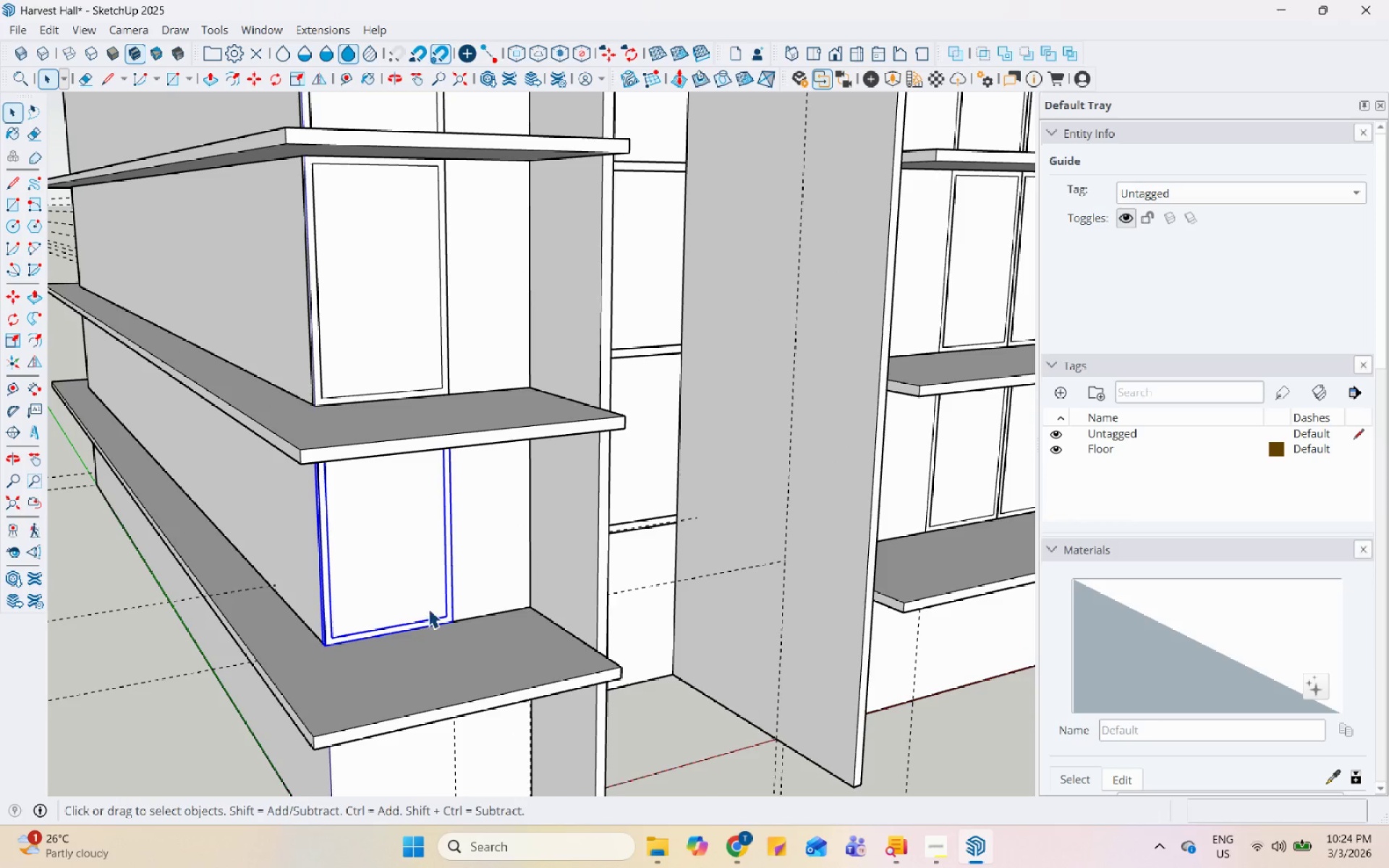 
scroll: coordinate [428, 608], scroll_direction: down, amount: 2.0
 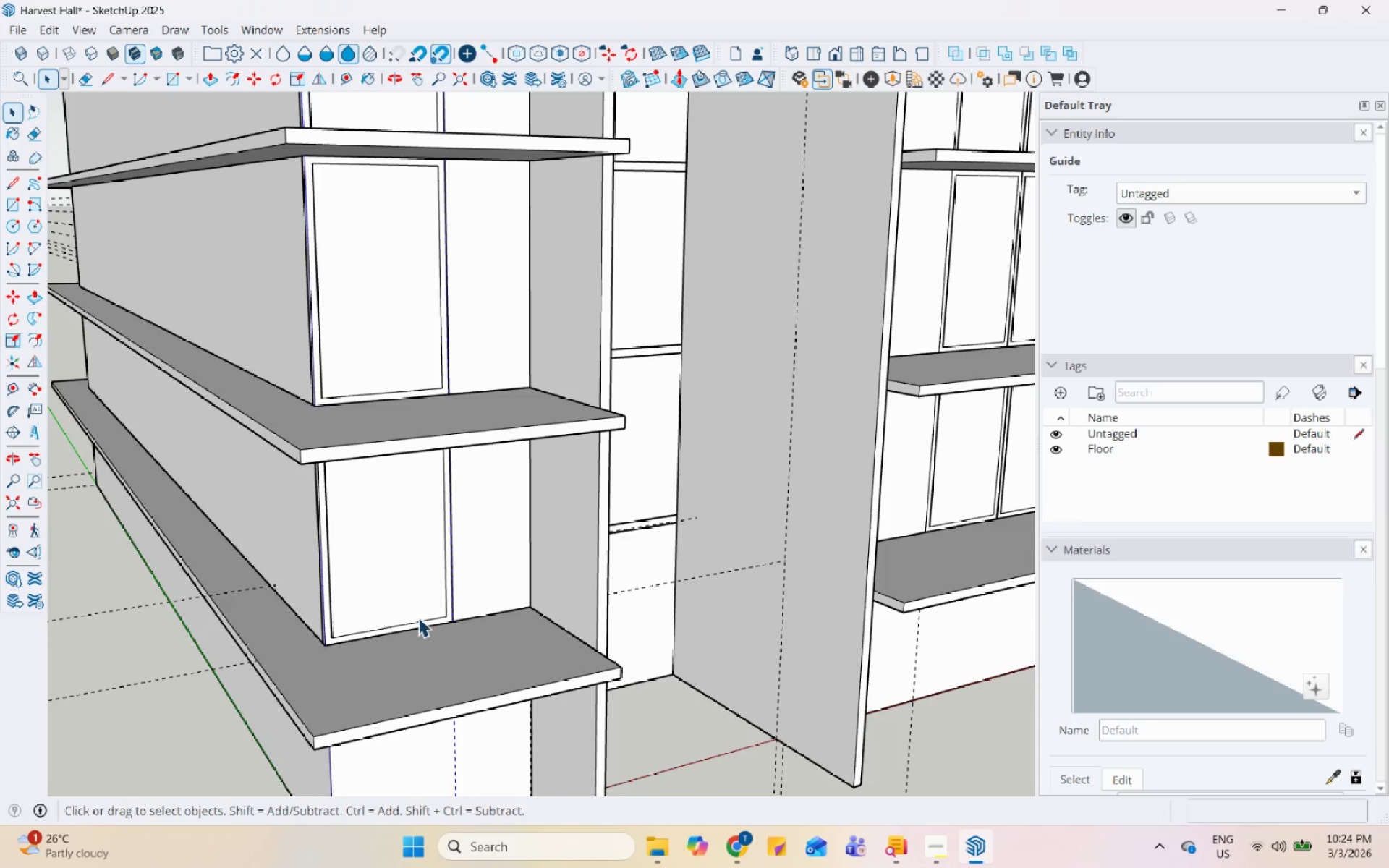 
key(Control+S)
 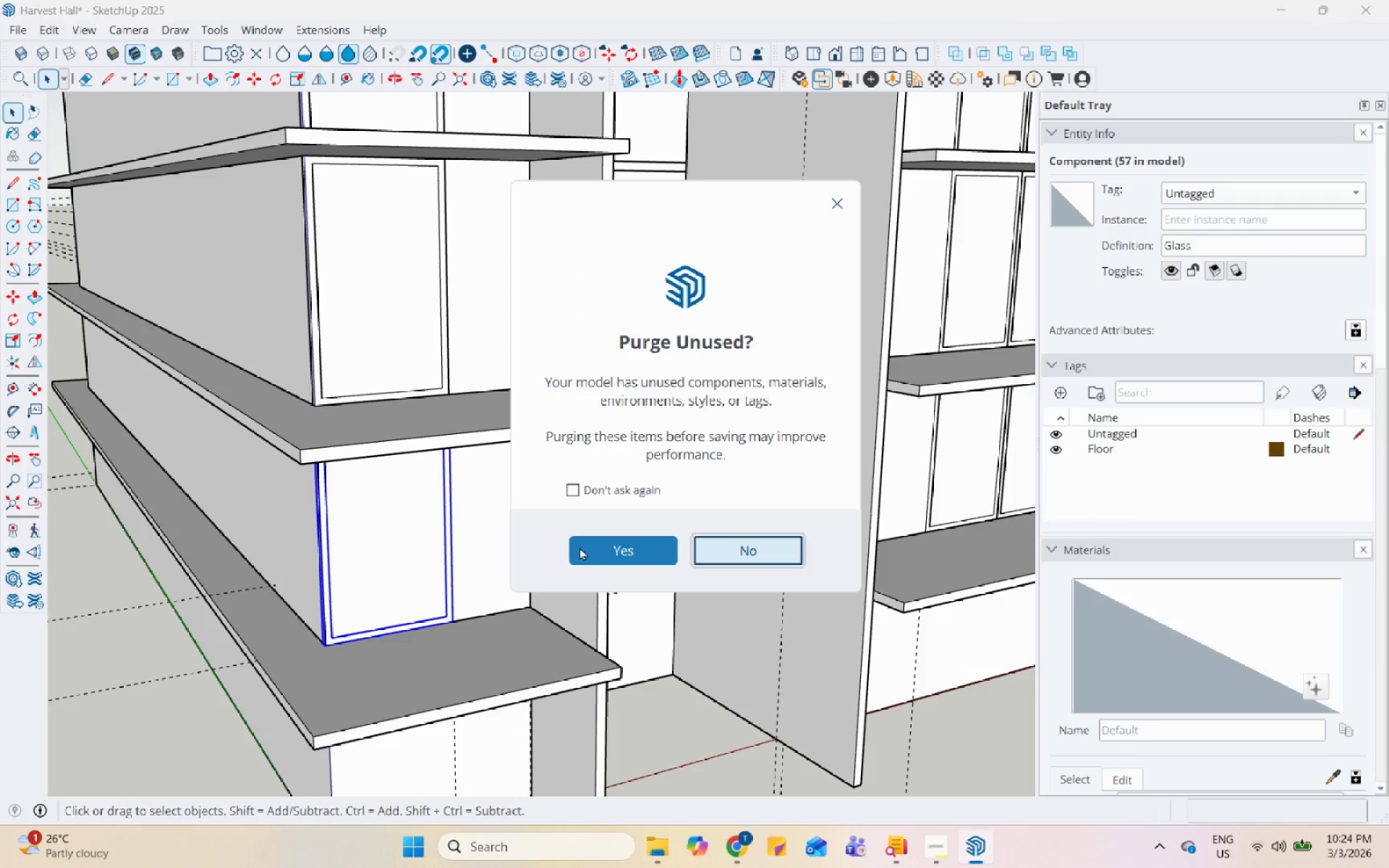 
left_click([582, 546])
 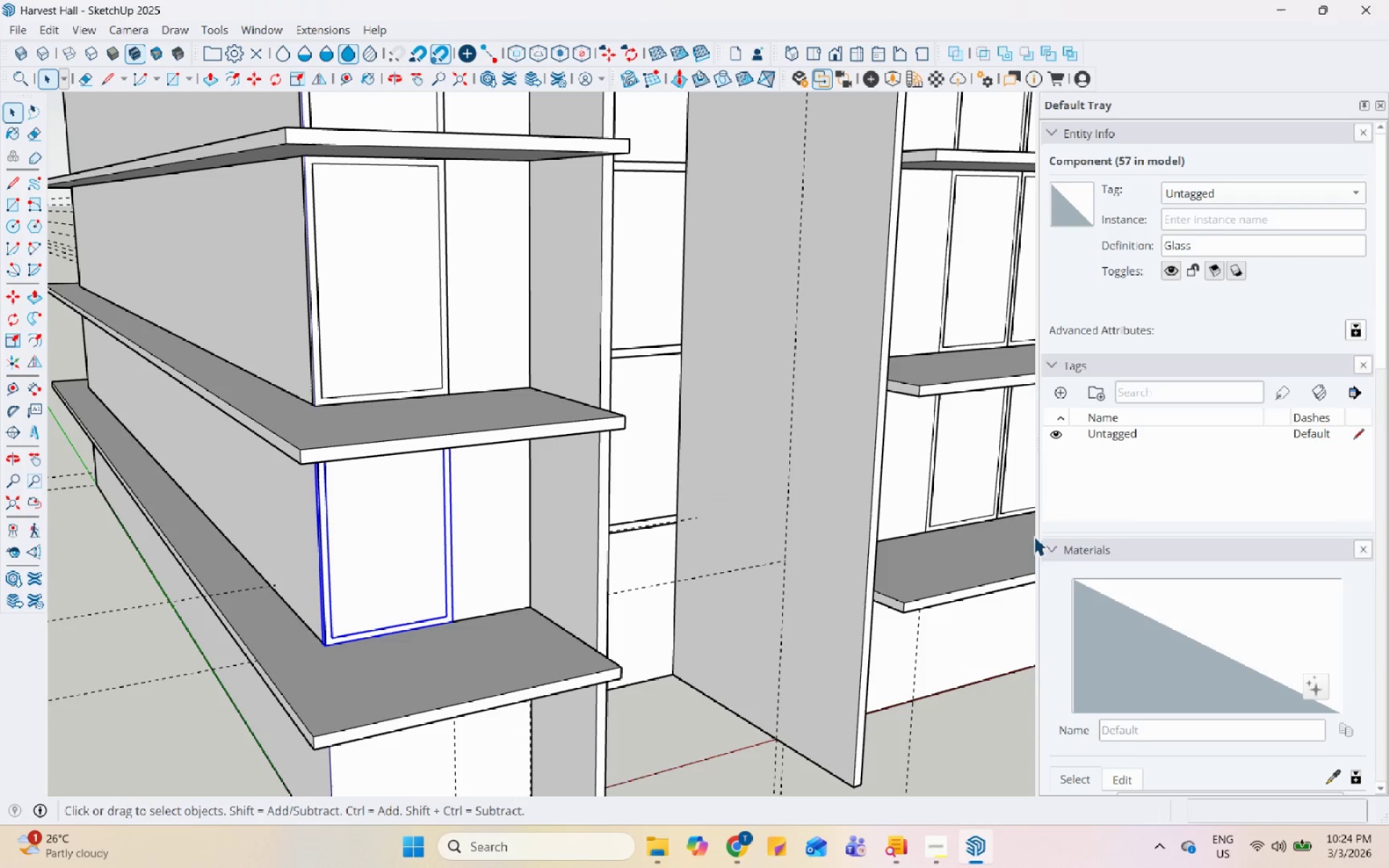 
scroll: coordinate [402, 361], scroll_direction: down, amount: 1.0
 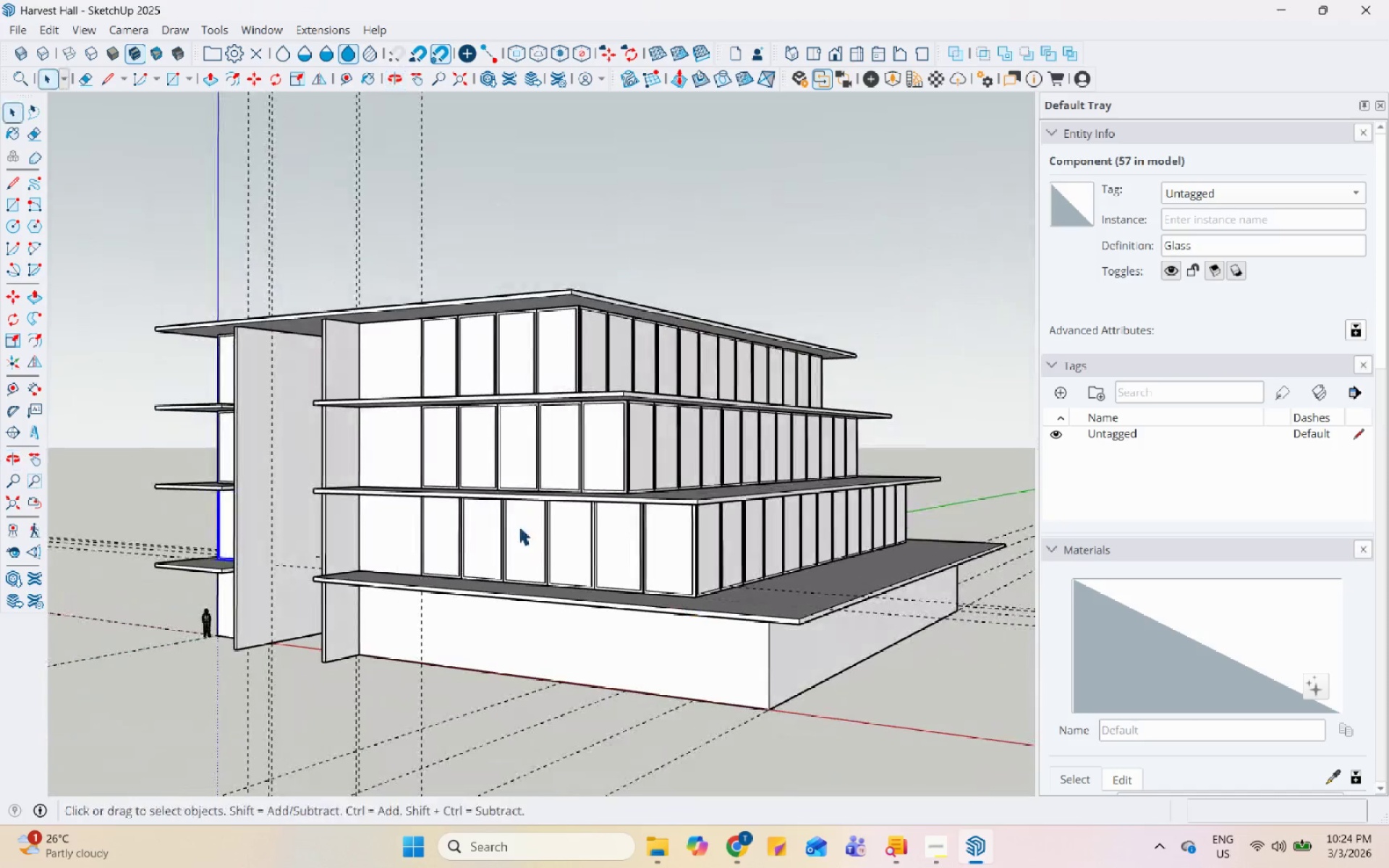 
scroll: coordinate [697, 506], scroll_direction: up, amount: 5.0
 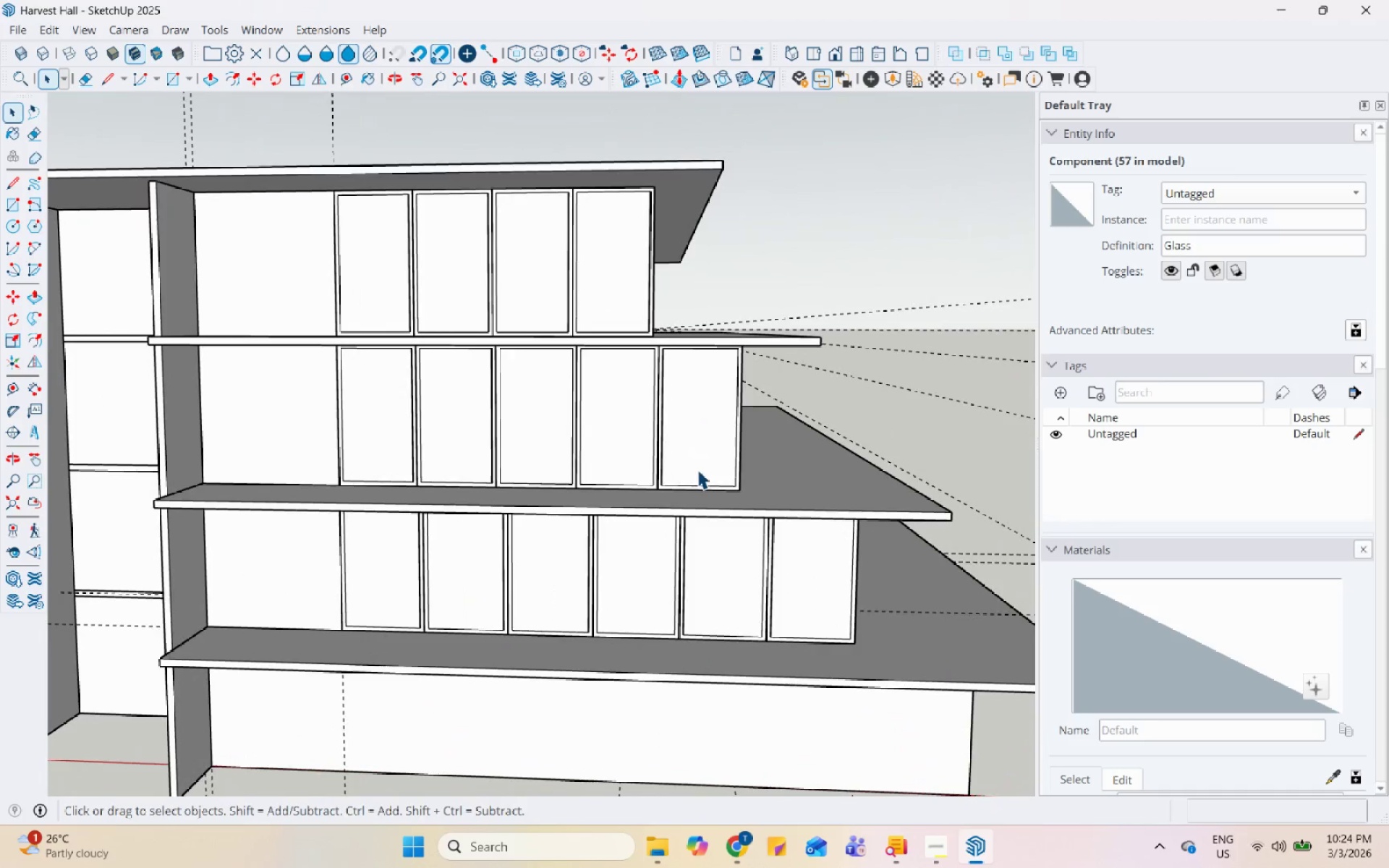 
left_click([697, 469])
 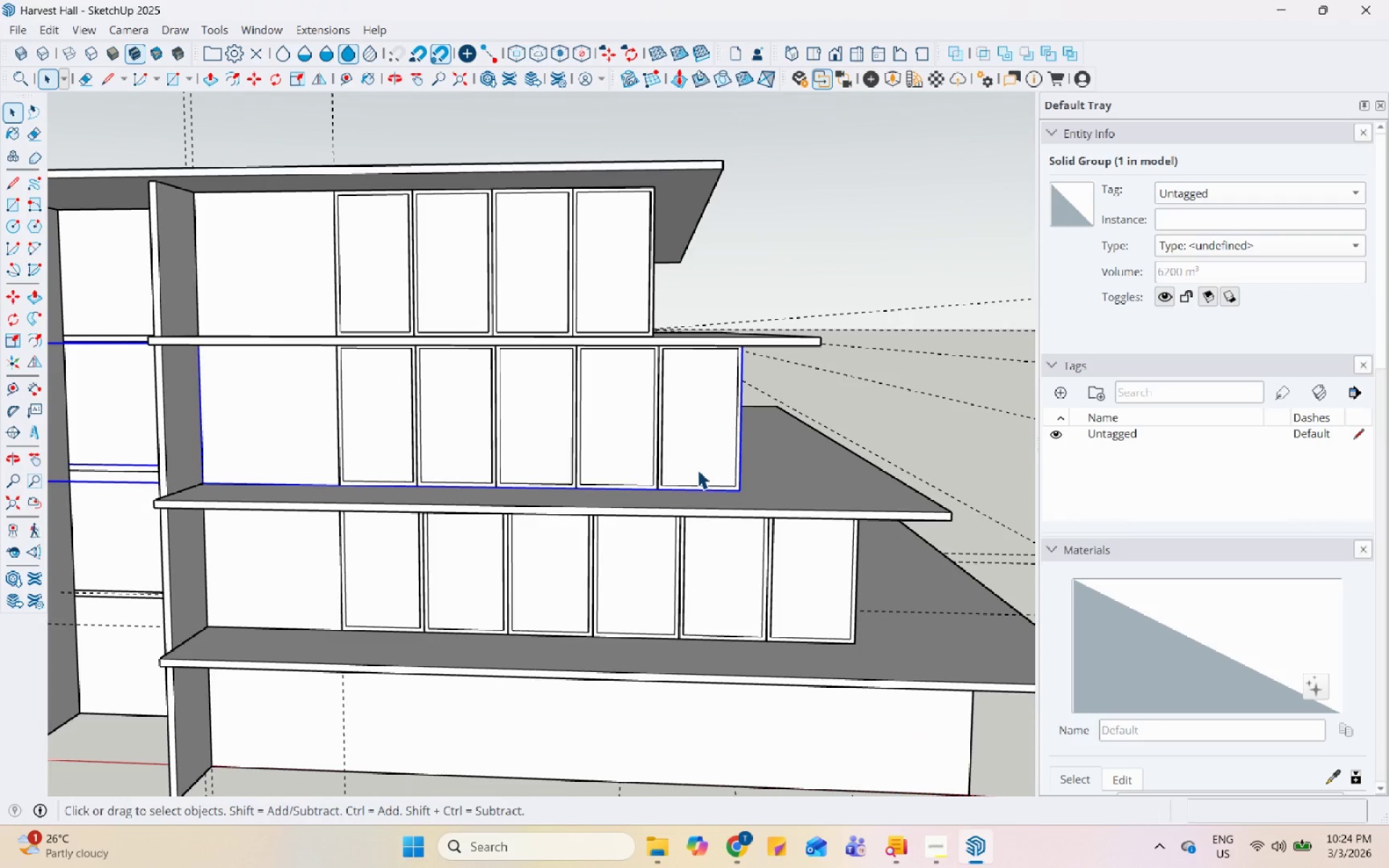 
wait(9.27)
 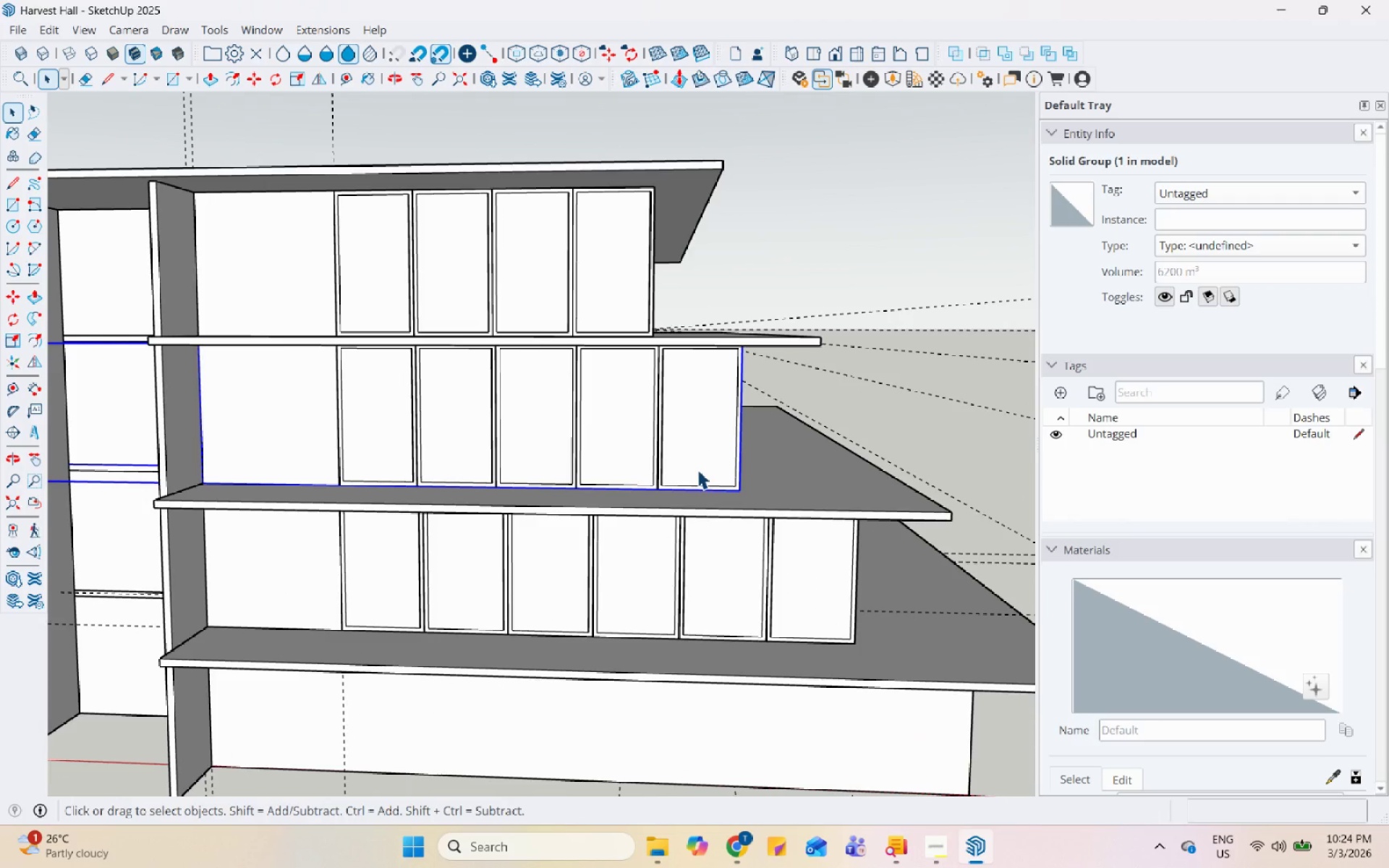 
scroll: coordinate [715, 456], scroll_direction: down, amount: 7.0
 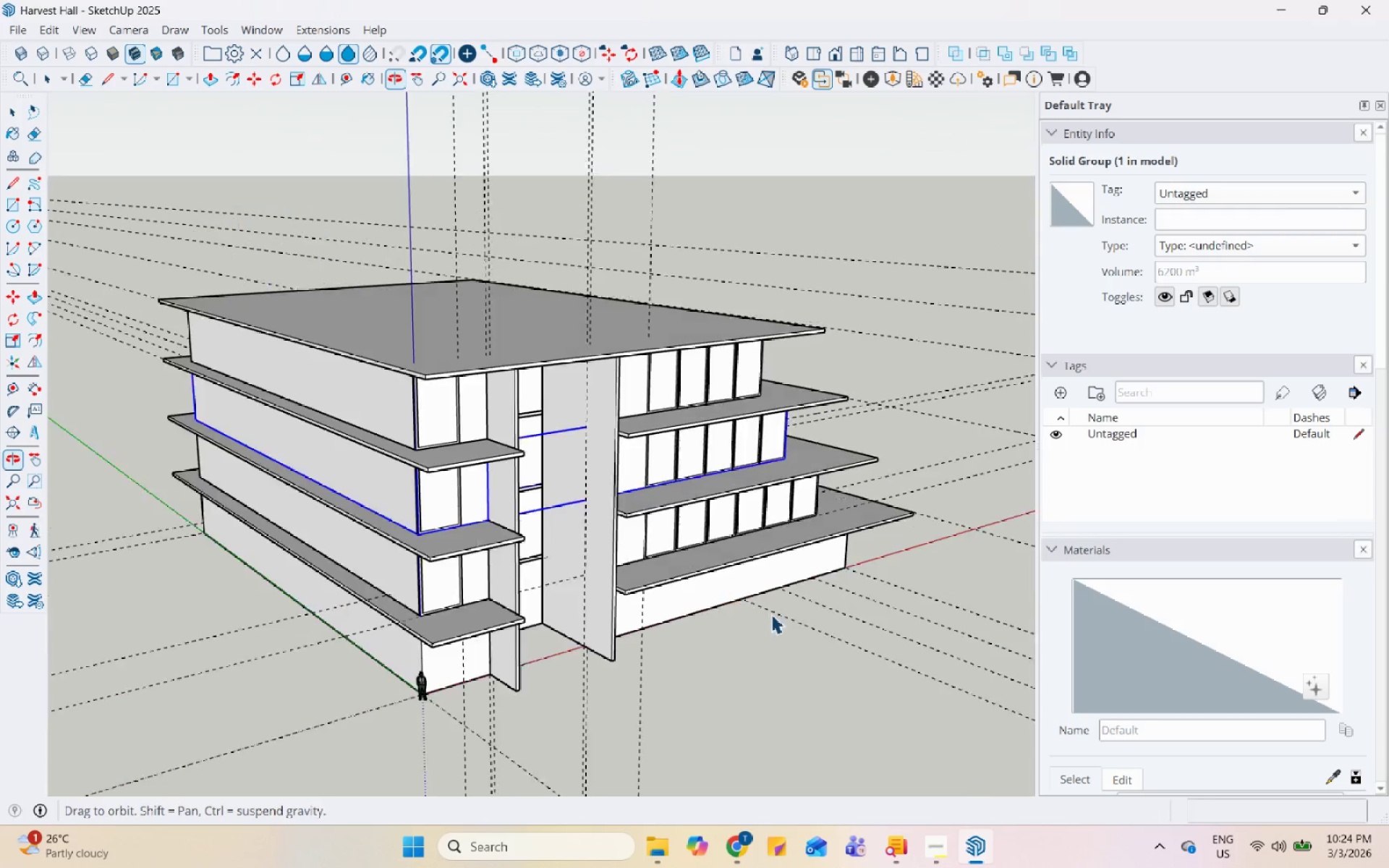 
left_click_drag(start_coordinate=[452, 552], to_coordinate=[459, 549])
 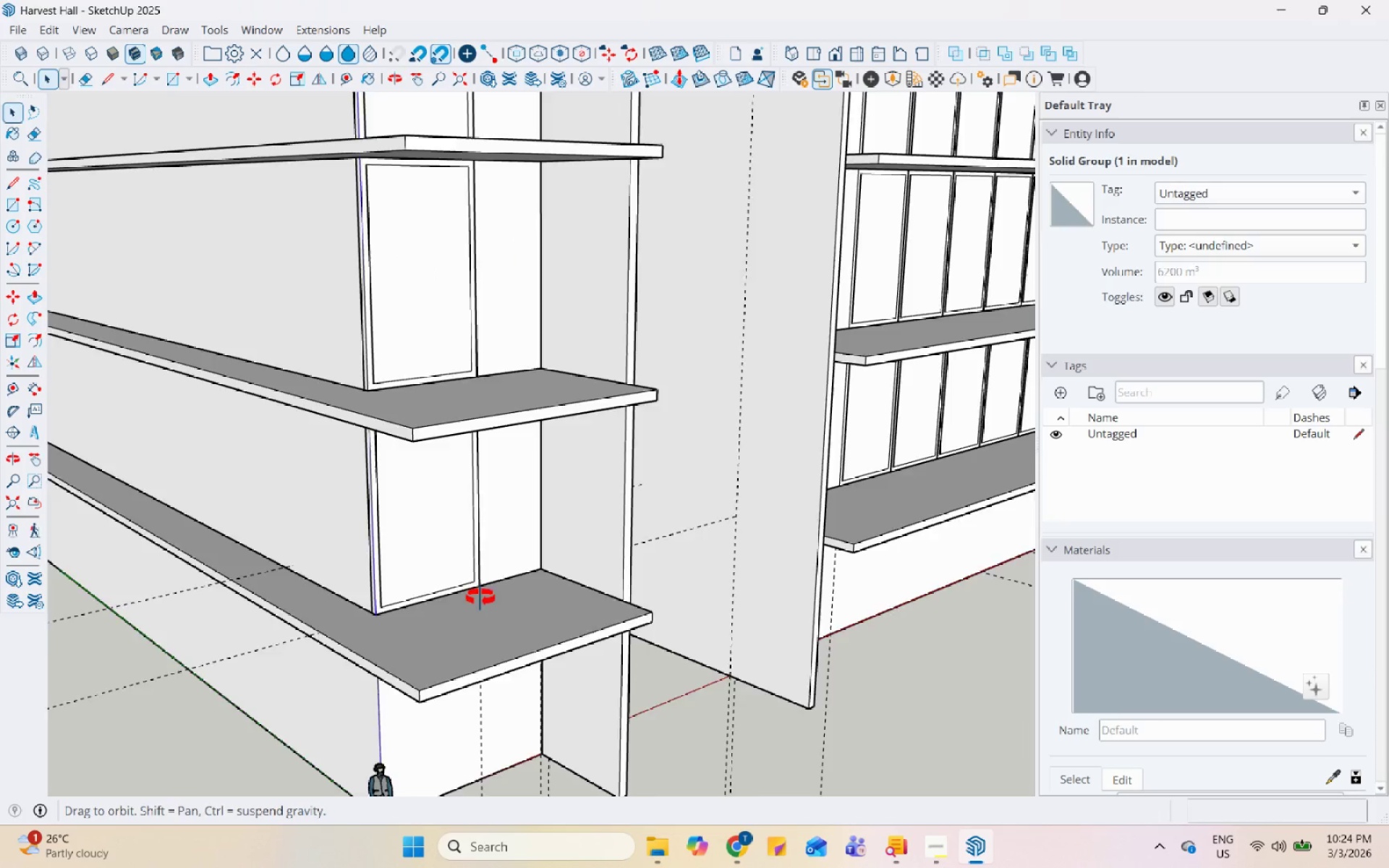 
scroll: coordinate [467, 595], scroll_direction: up, amount: 9.0
 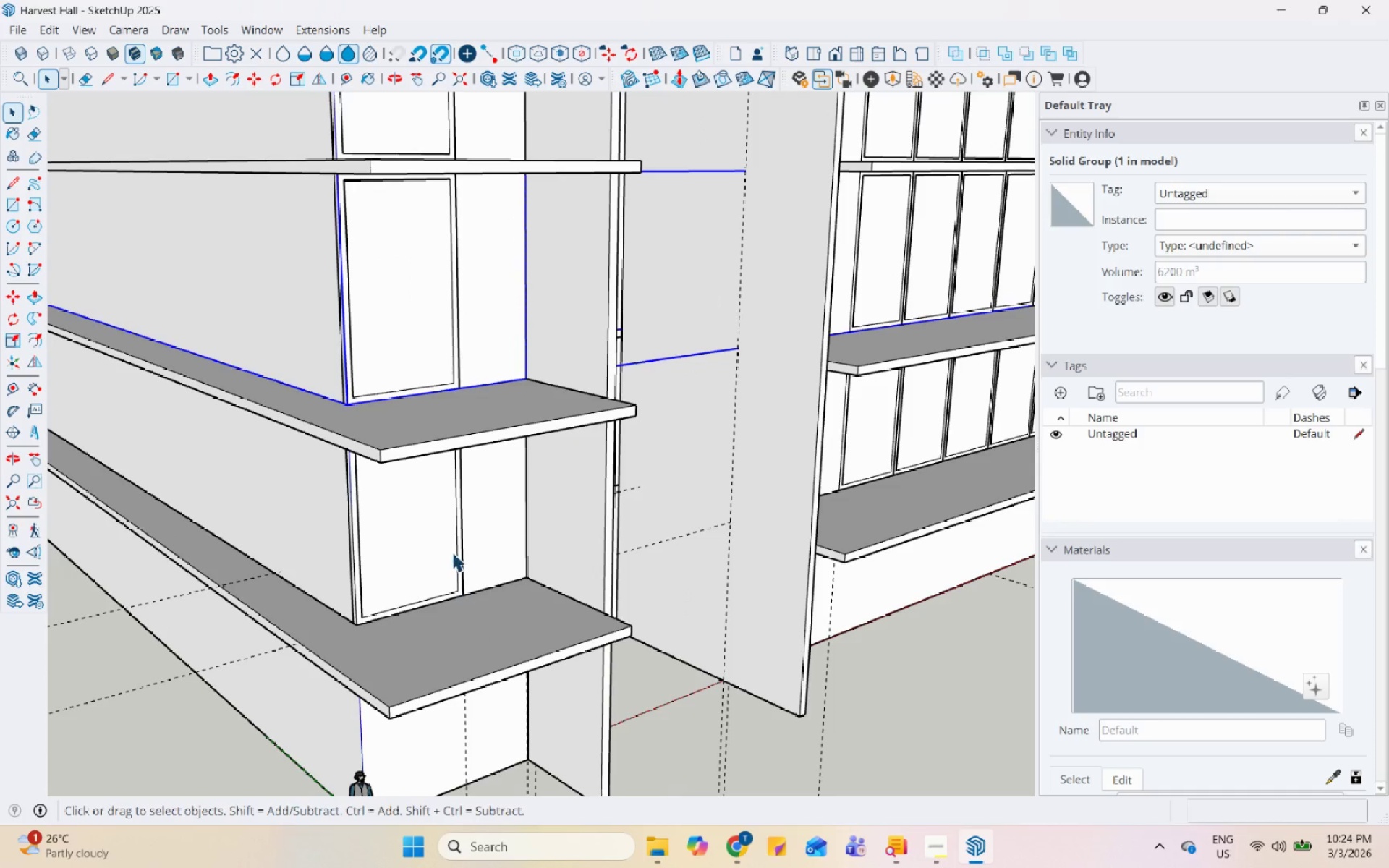 
left_click([541, 571])
 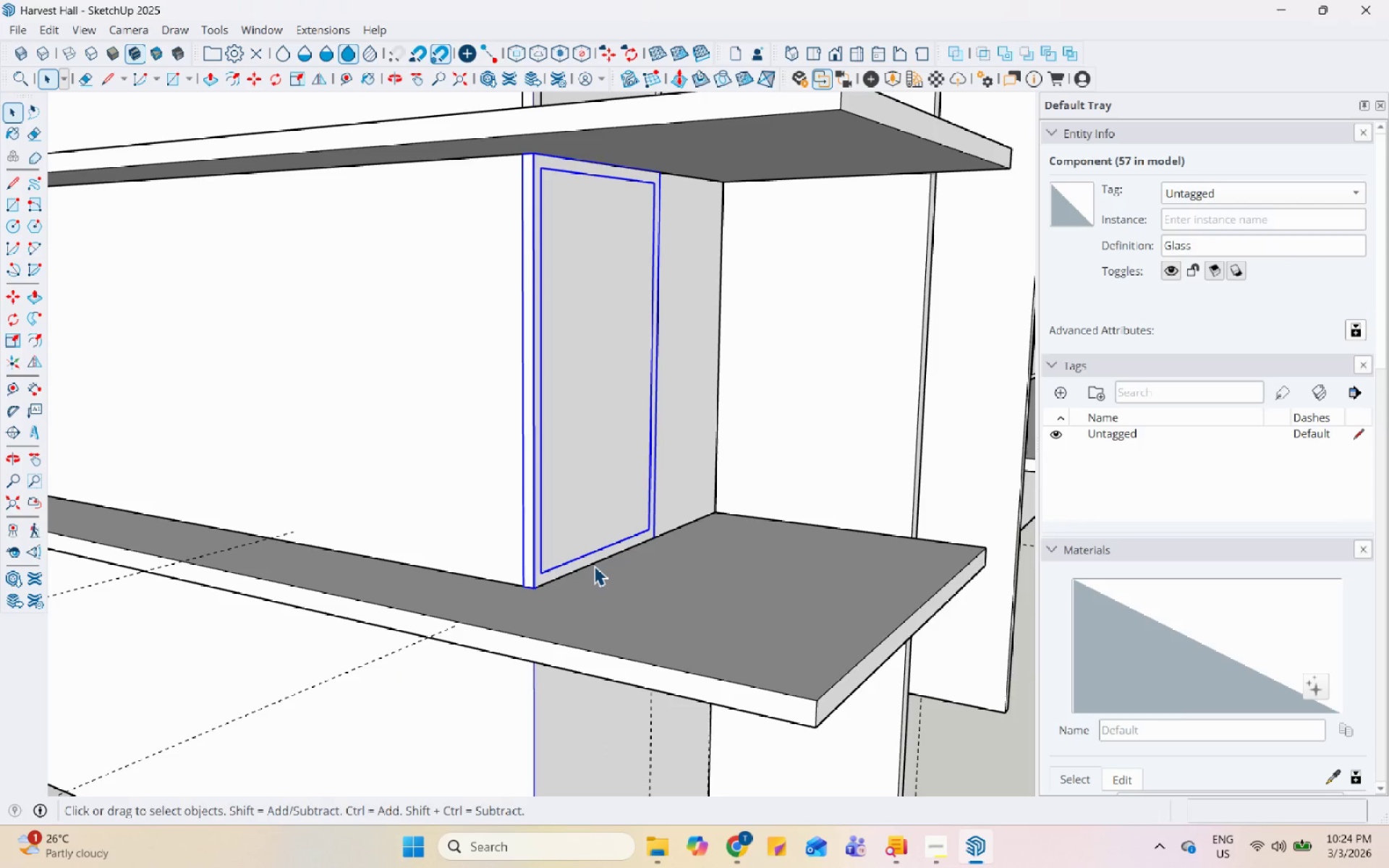 
scroll: coordinate [560, 581], scroll_direction: up, amount: 6.0
 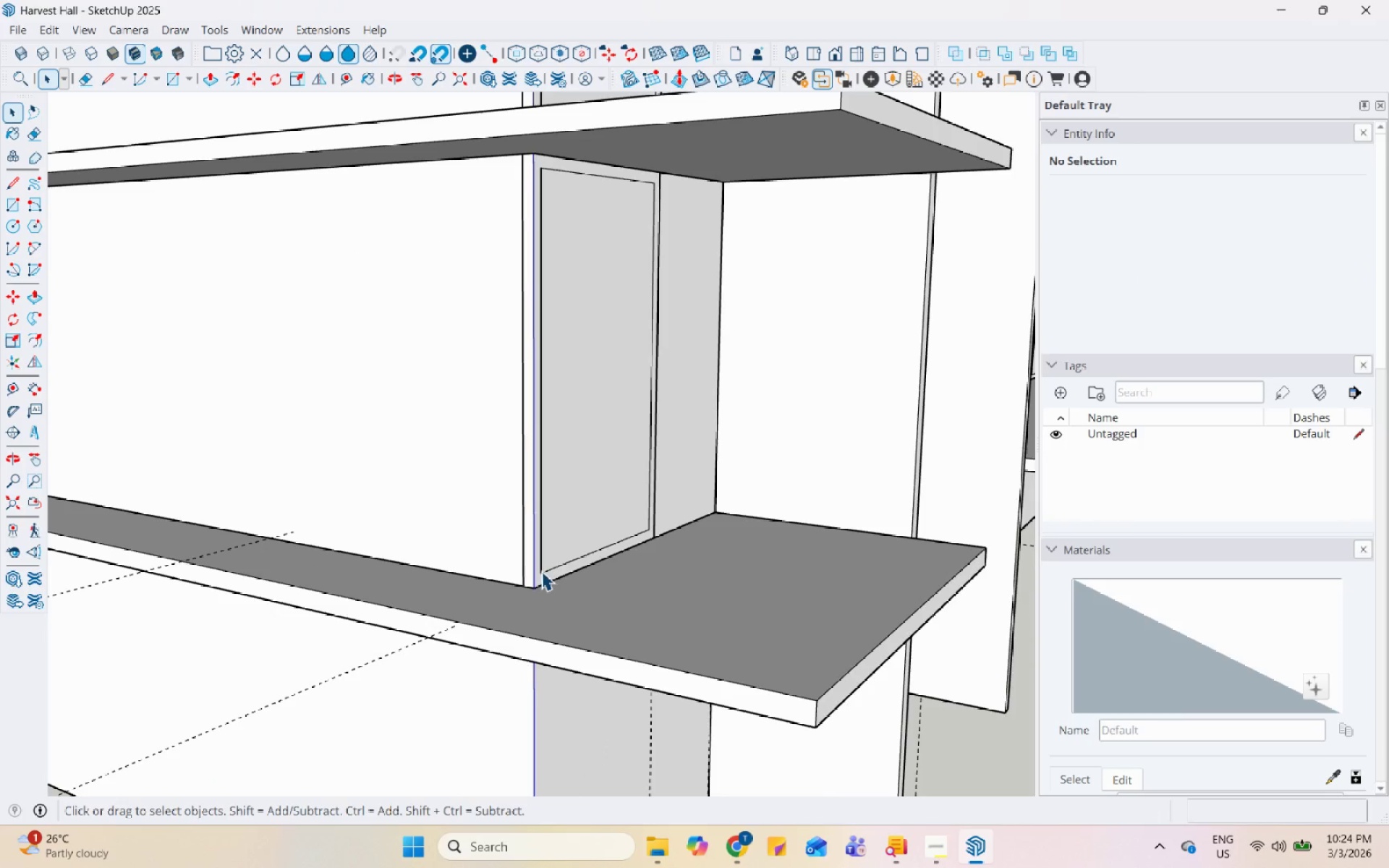 
key(M)
 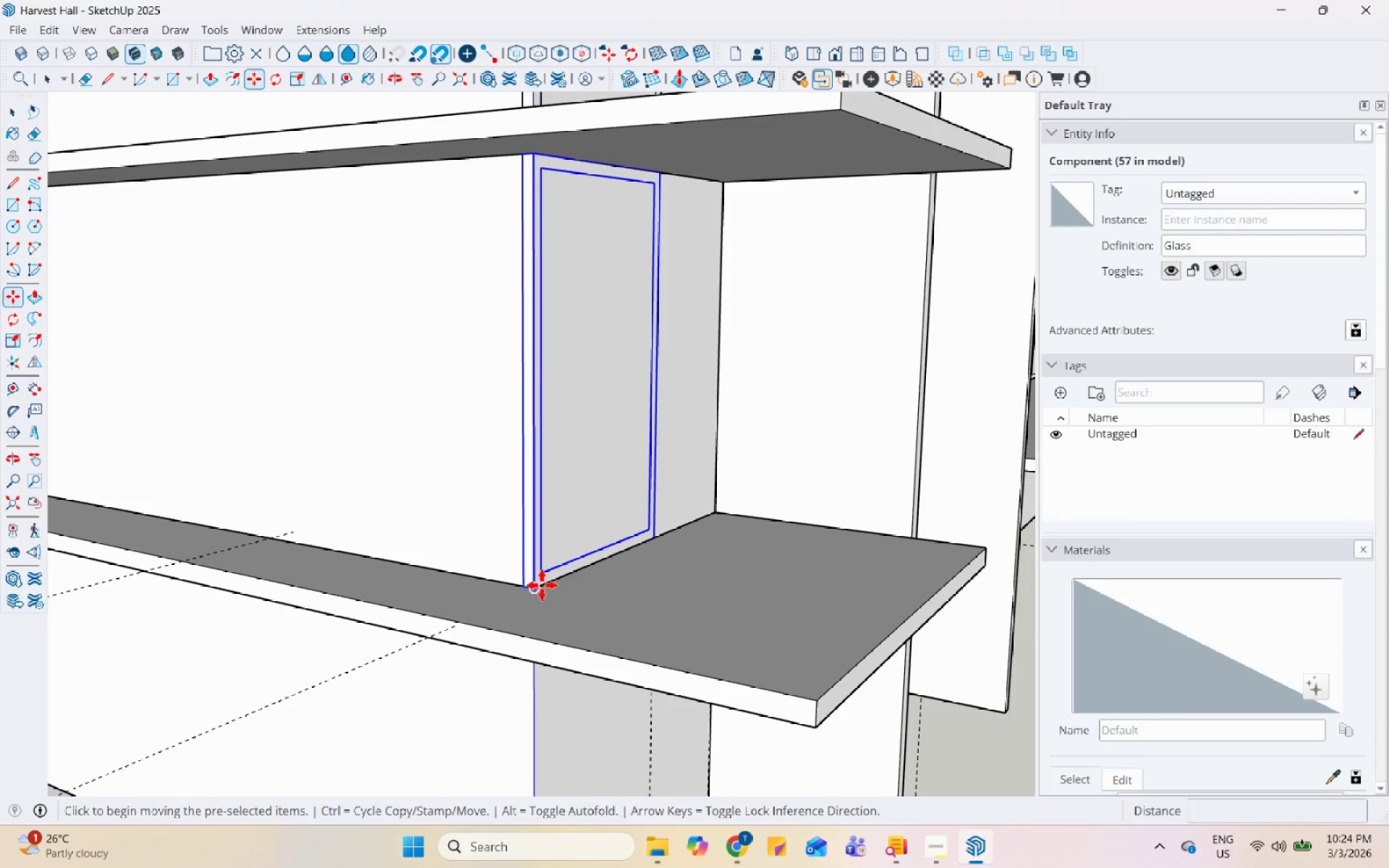 
key(Control+ControlLeft)
 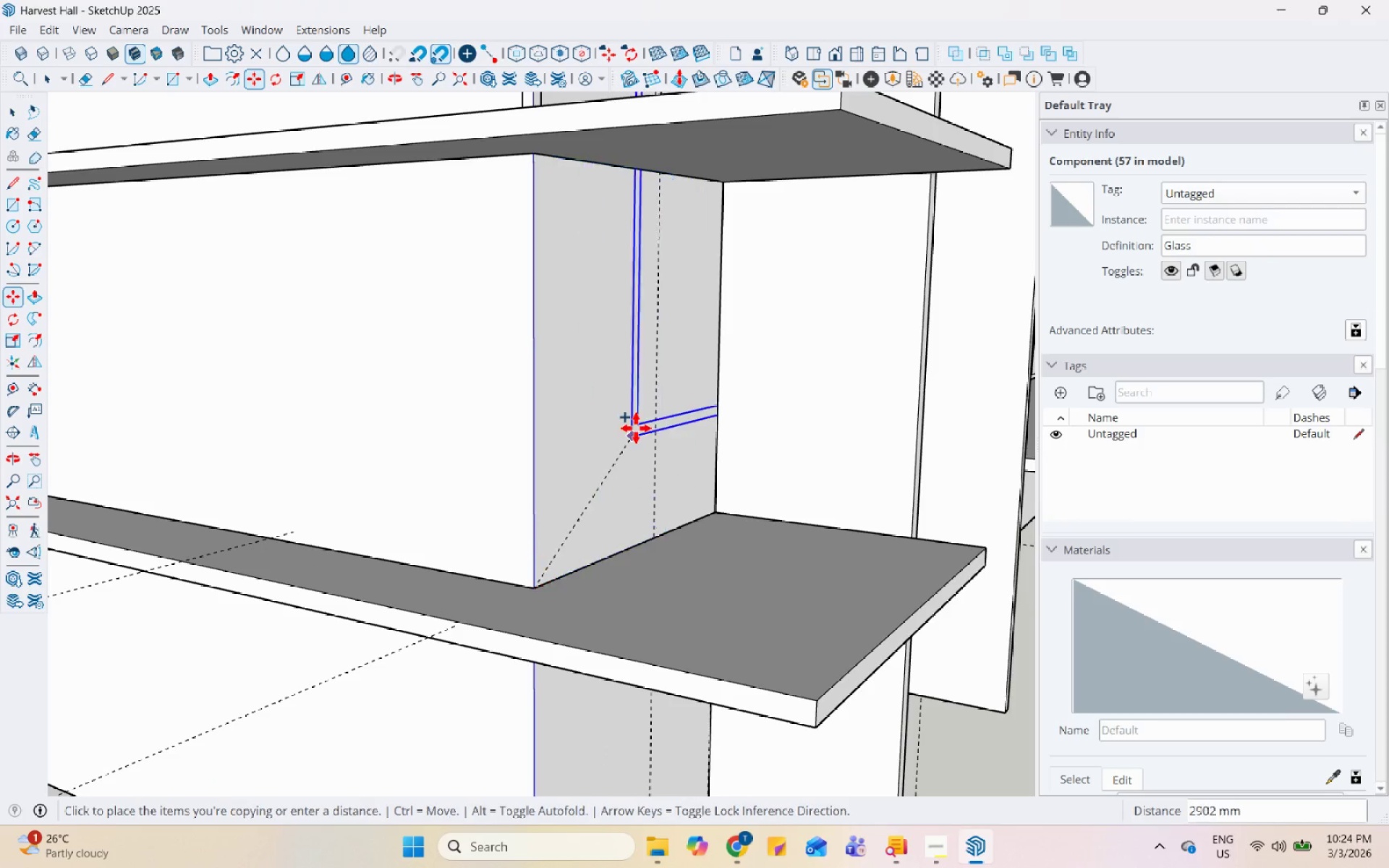 
scroll: coordinate [556, 683], scroll_direction: up, amount: 2.0
 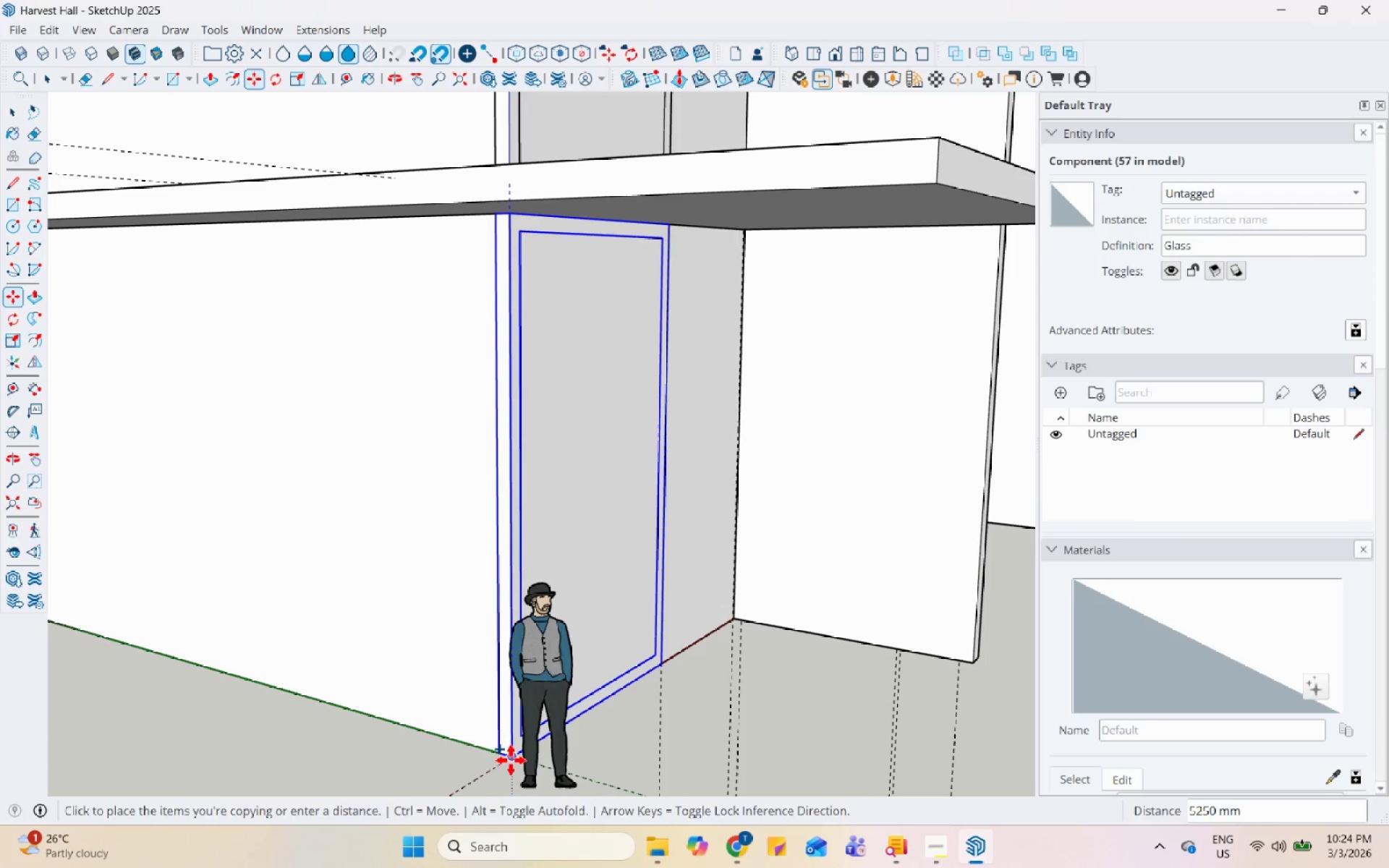 
key(Space)
 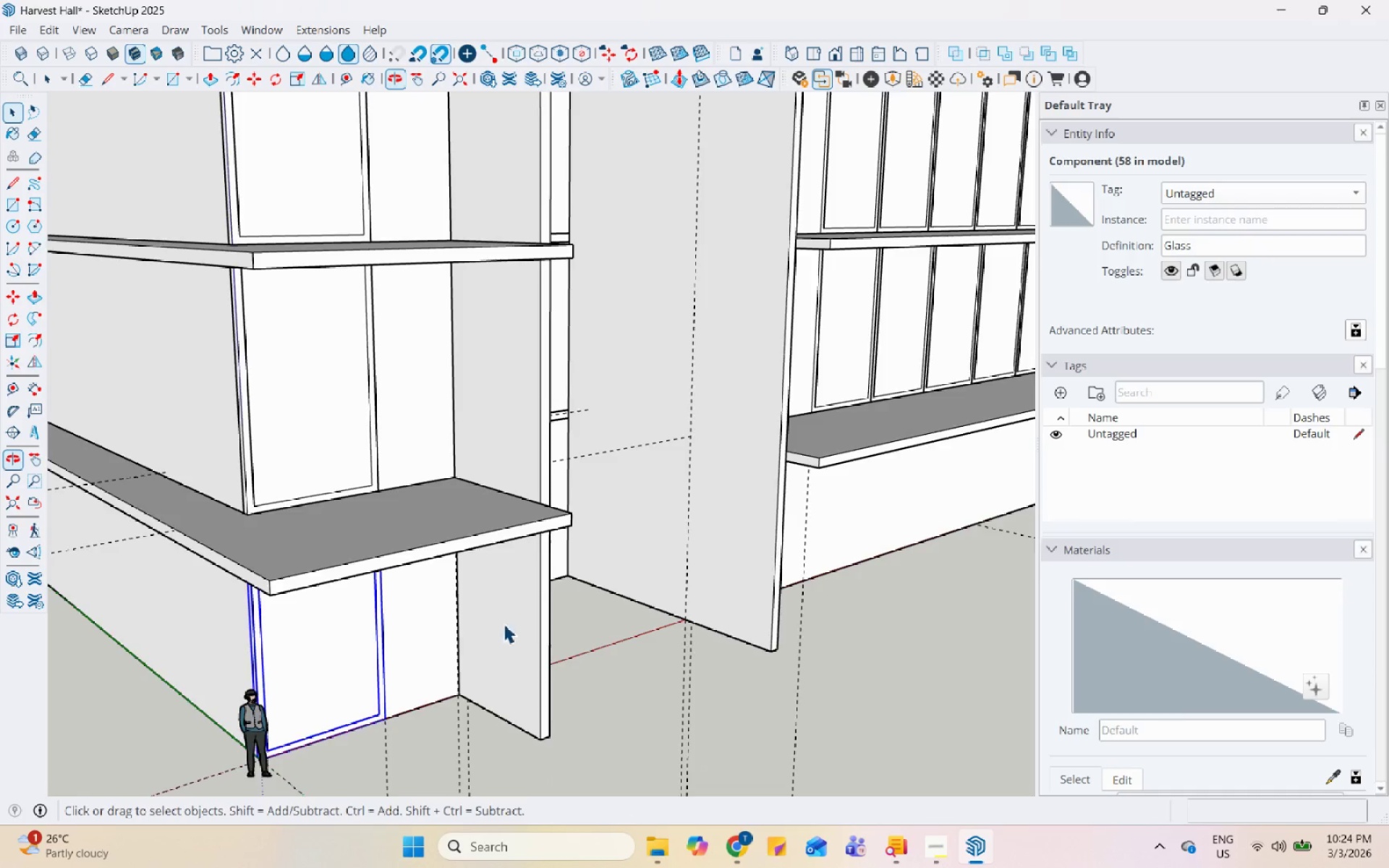 
scroll: coordinate [489, 624], scroll_direction: down, amount: 15.0
 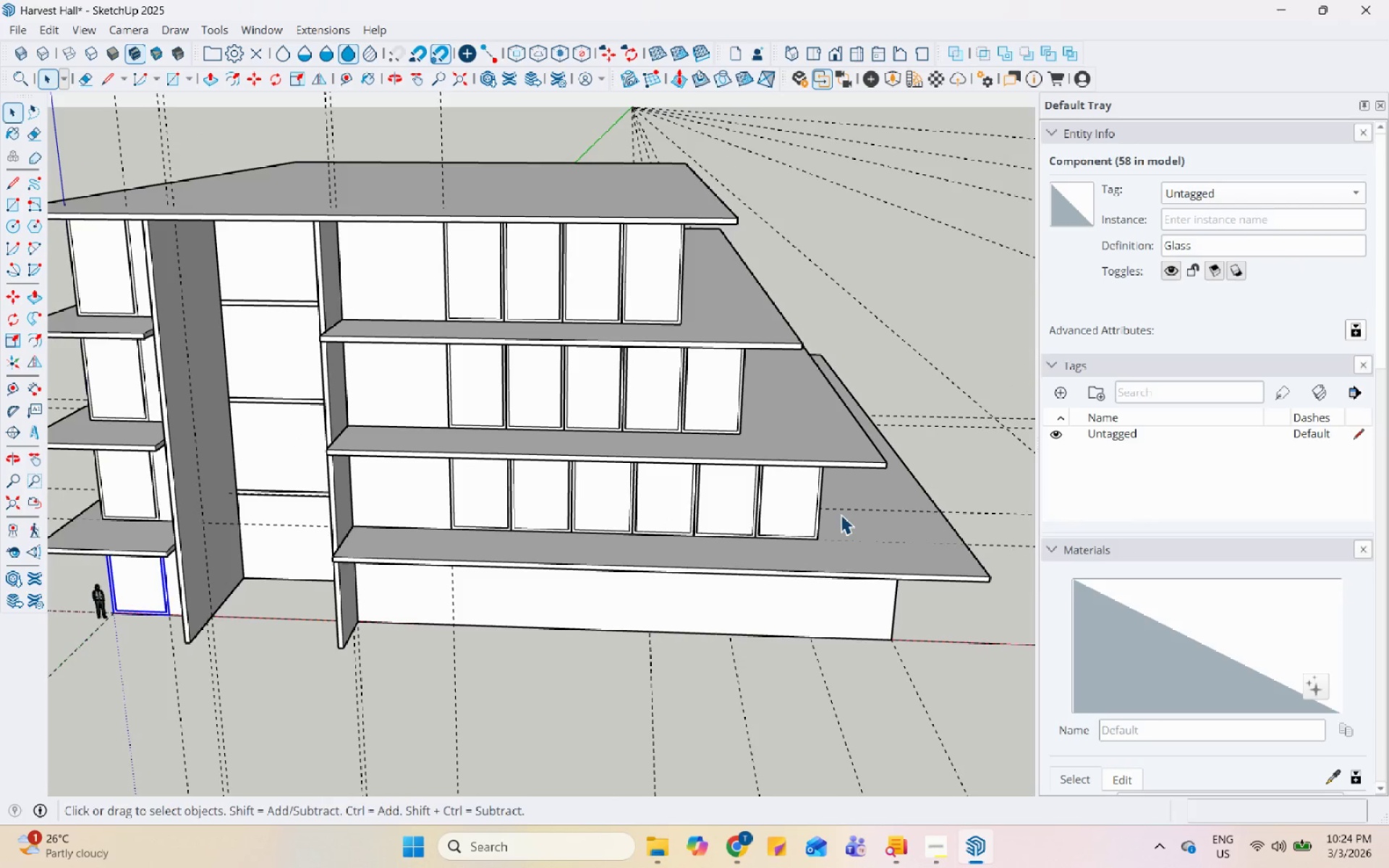 
left_click([519, 503])
 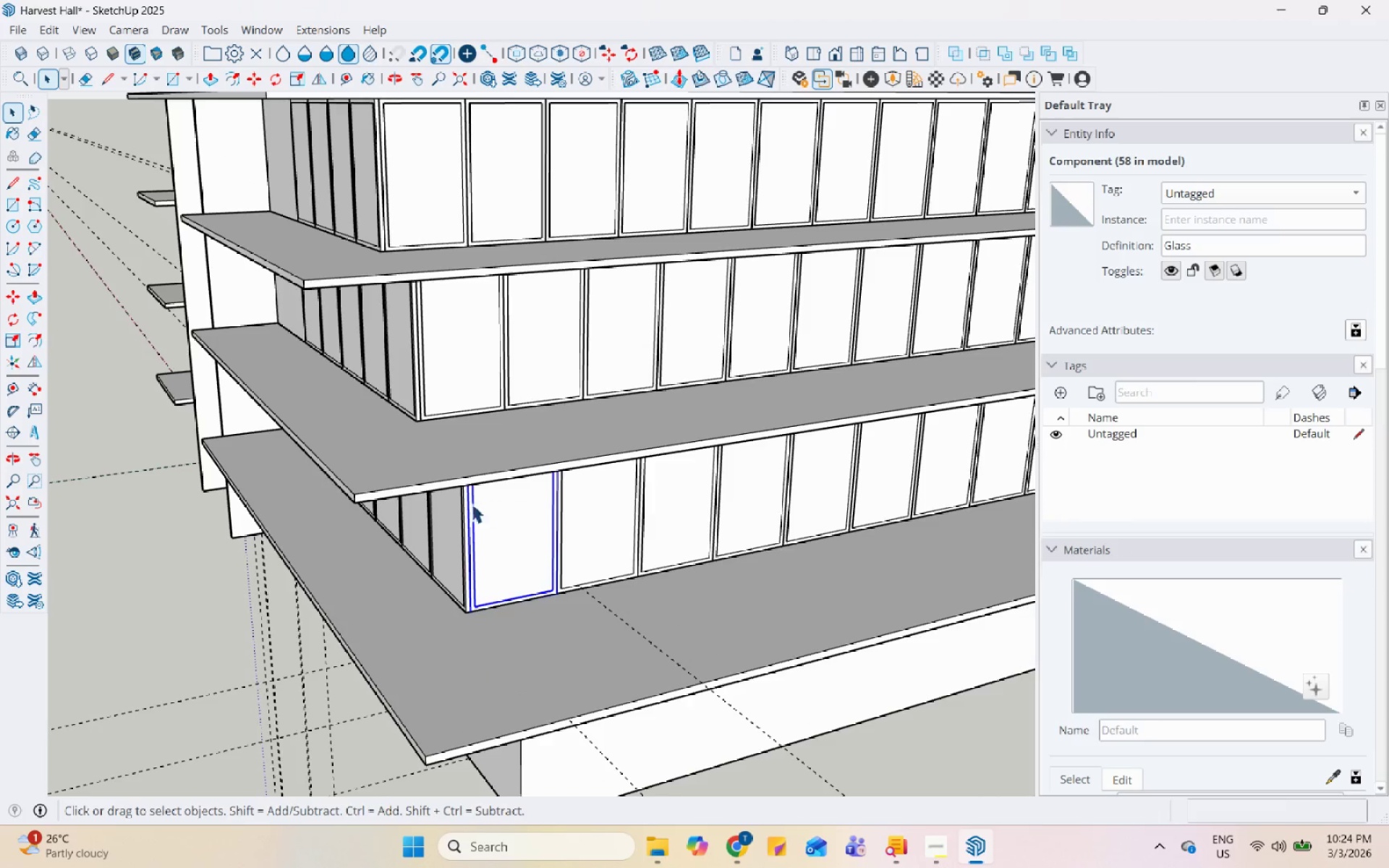 
scroll: coordinate [459, 518], scroll_direction: up, amount: 3.0
 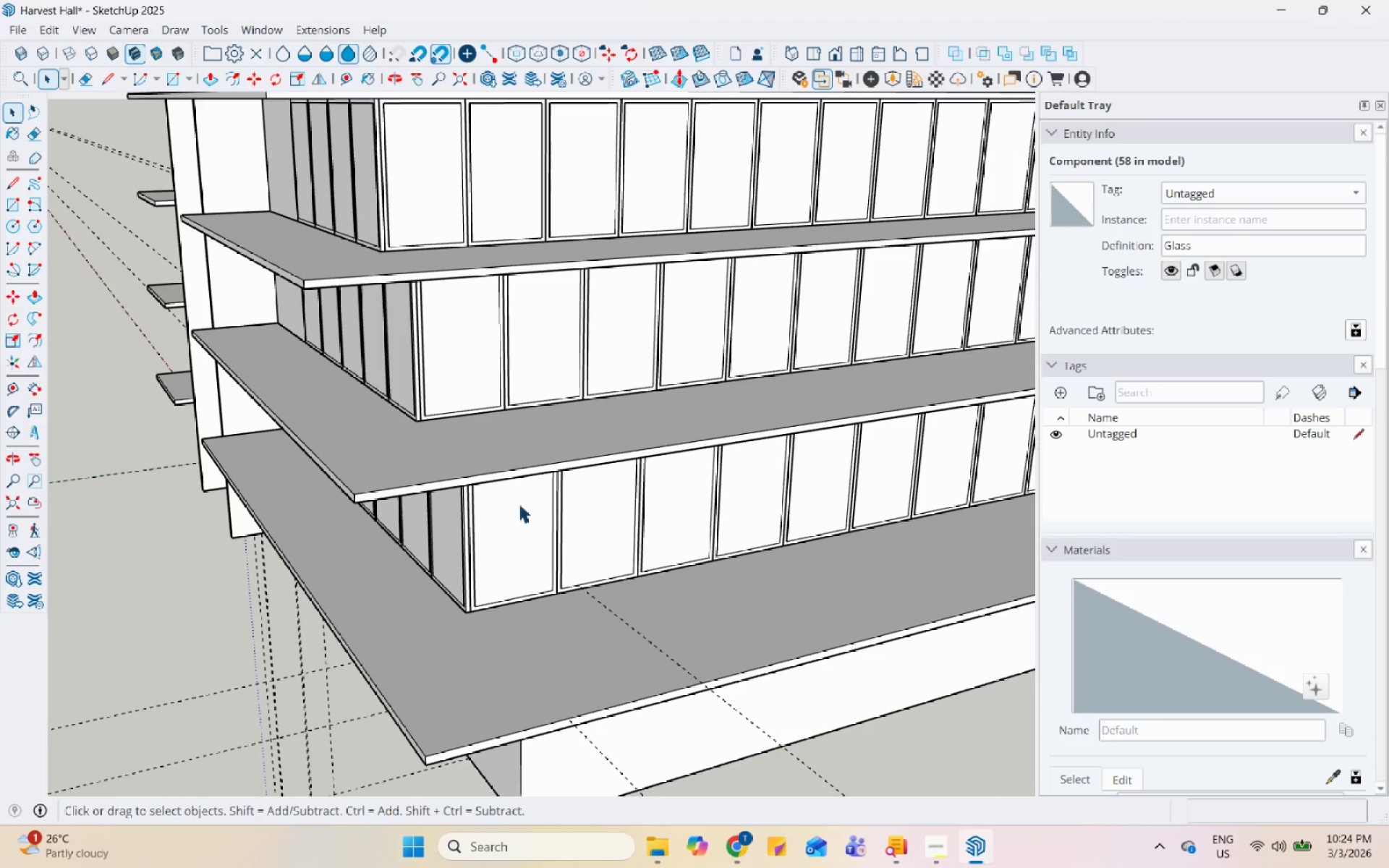 
hold_key(key=ControlLeft, duration=0.66)
 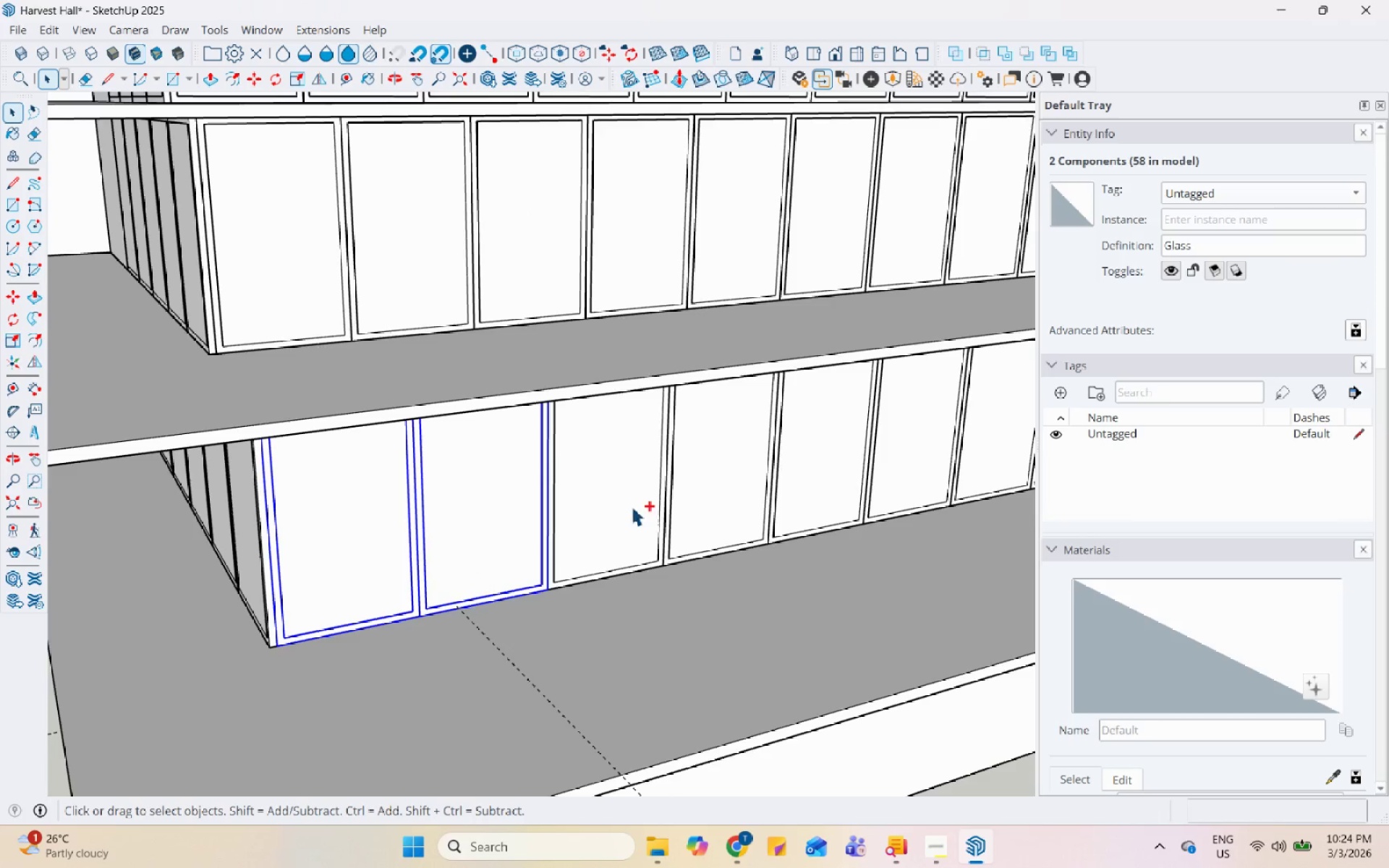 
scroll: coordinate [456, 513], scroll_direction: down, amount: 6.0
 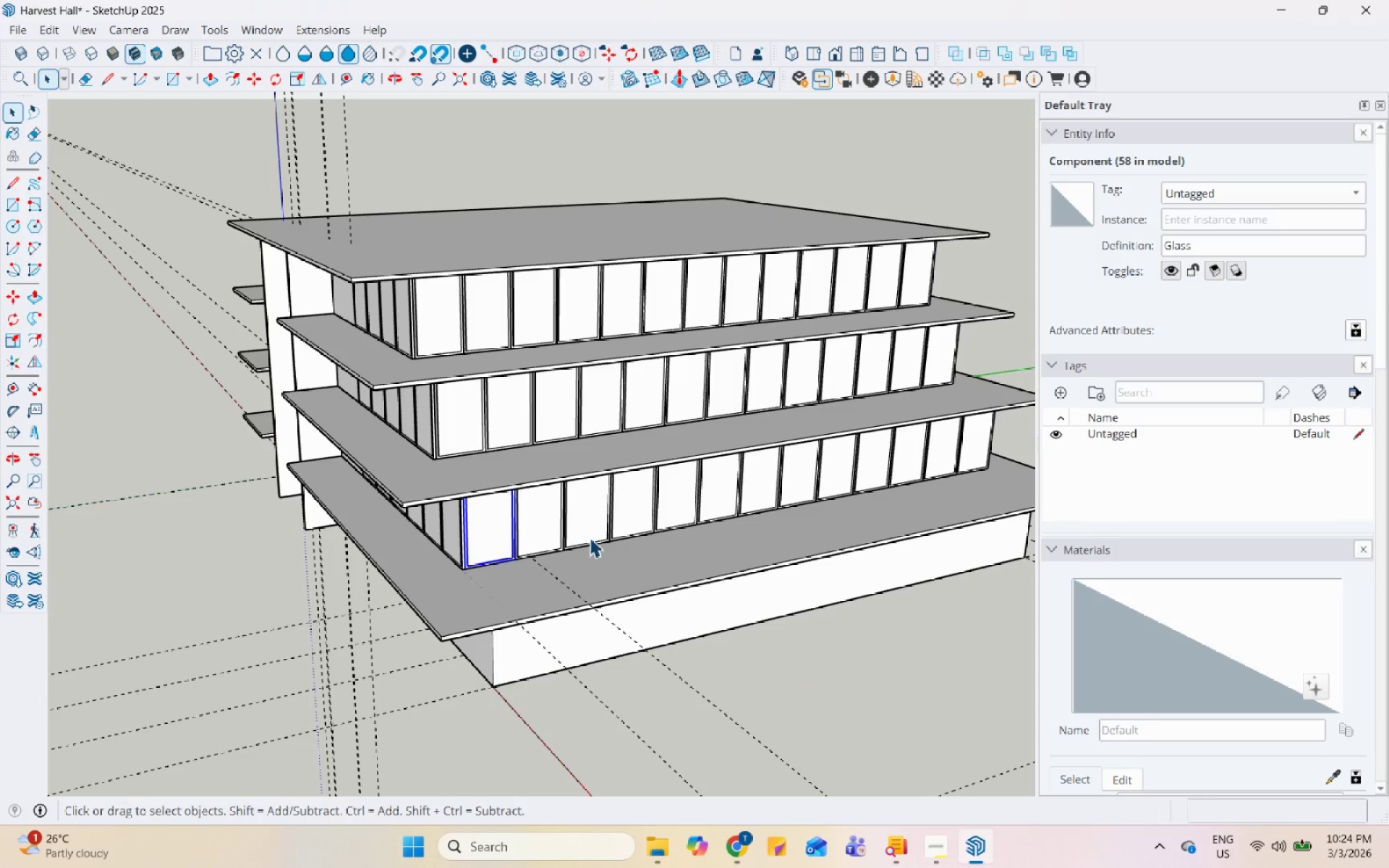 
left_click([562, 527])
 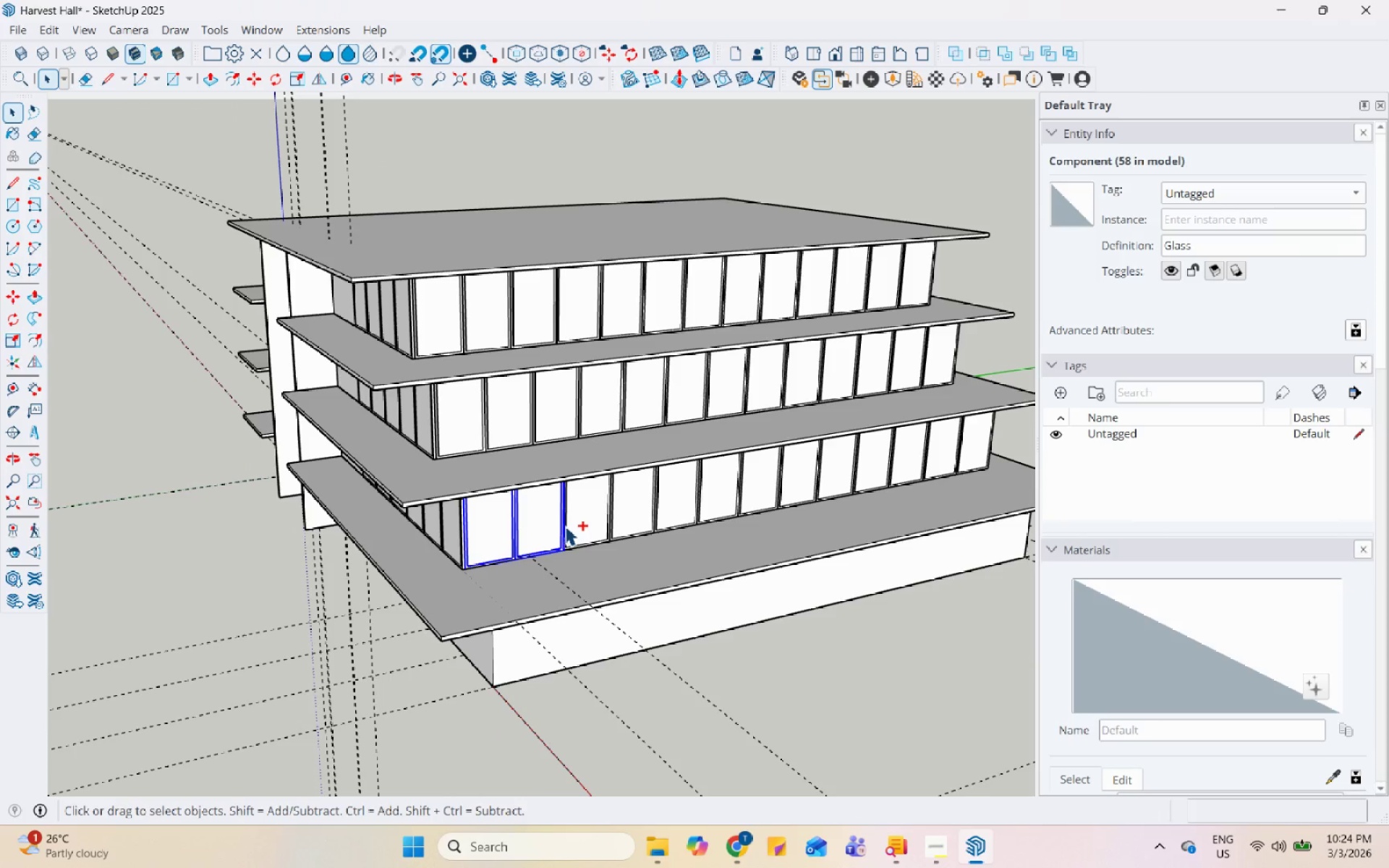 
hold_key(key=ControlLeft, duration=1.78)
 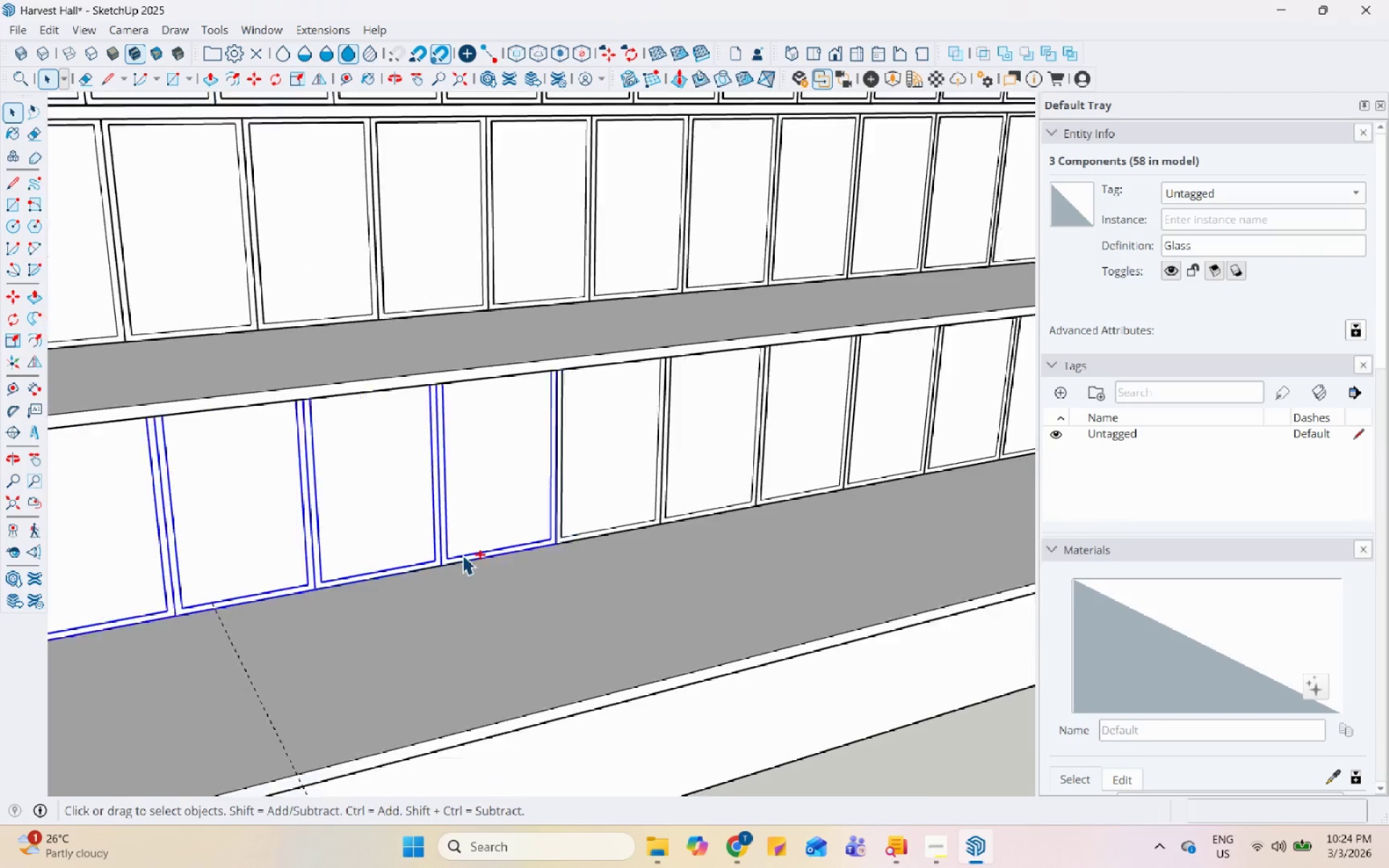 
scroll: coordinate [592, 522], scroll_direction: up, amount: 9.0
 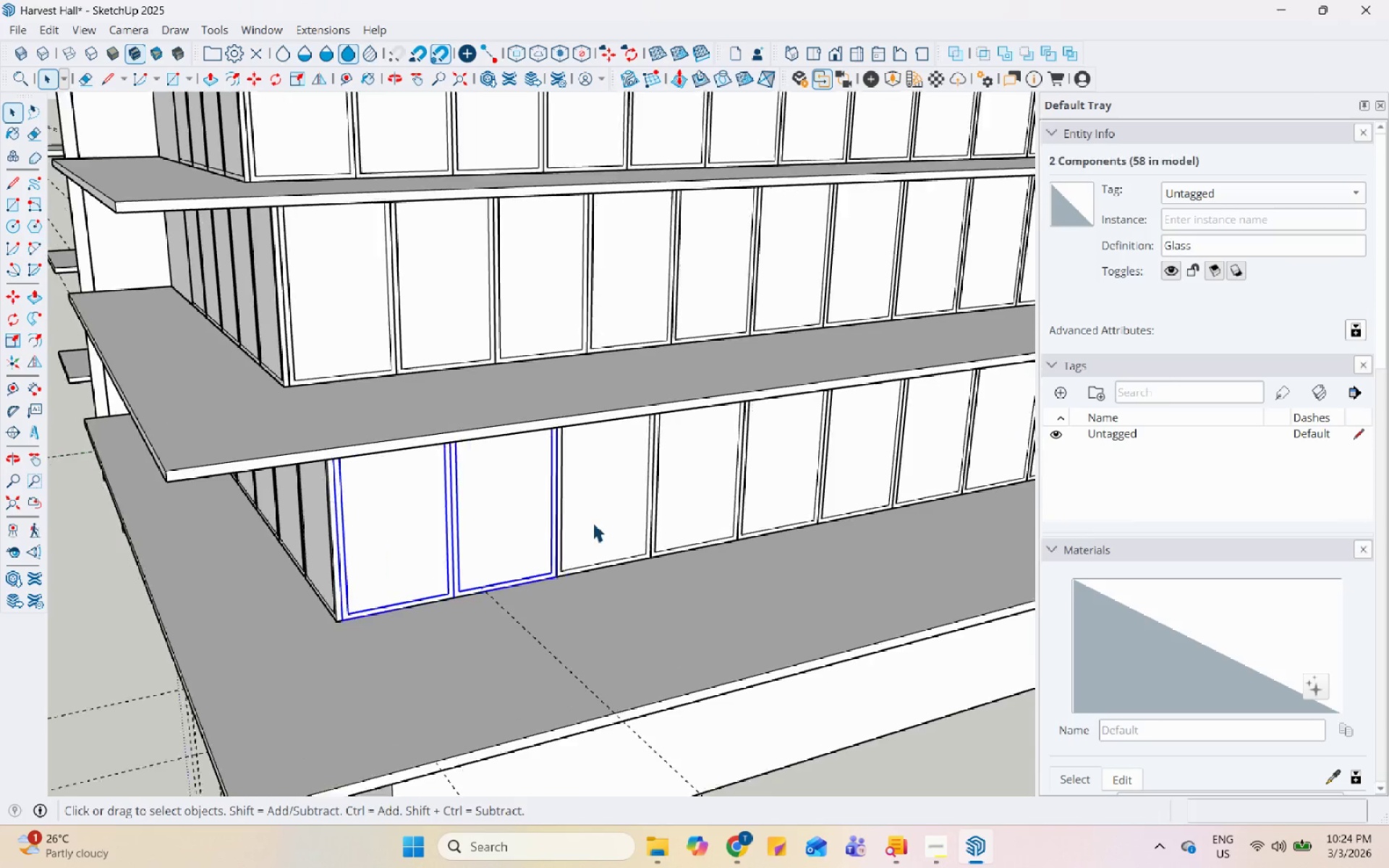 
left_click([663, 493])
 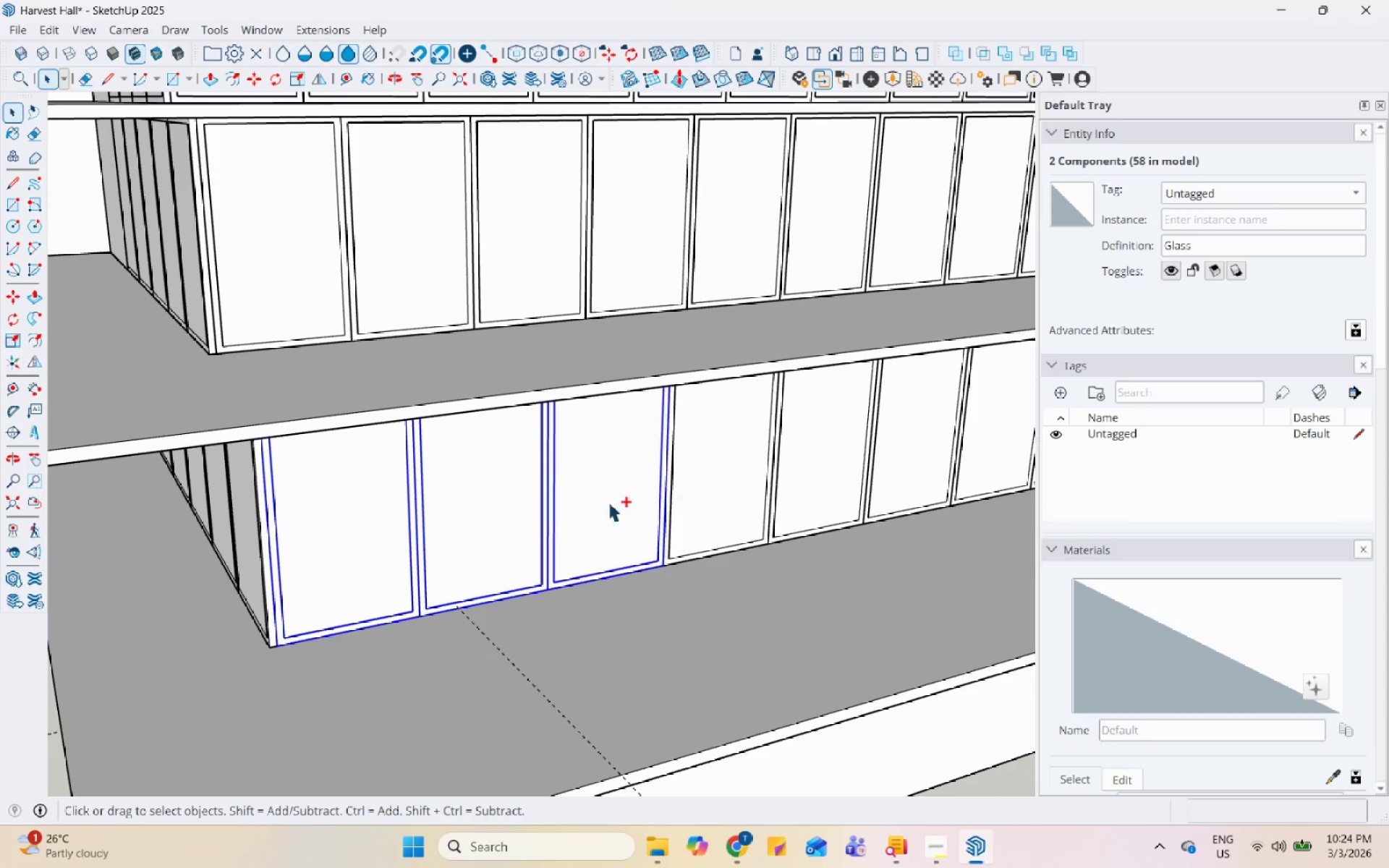 
scroll: coordinate [608, 518], scroll_direction: none, amount: 0.0
 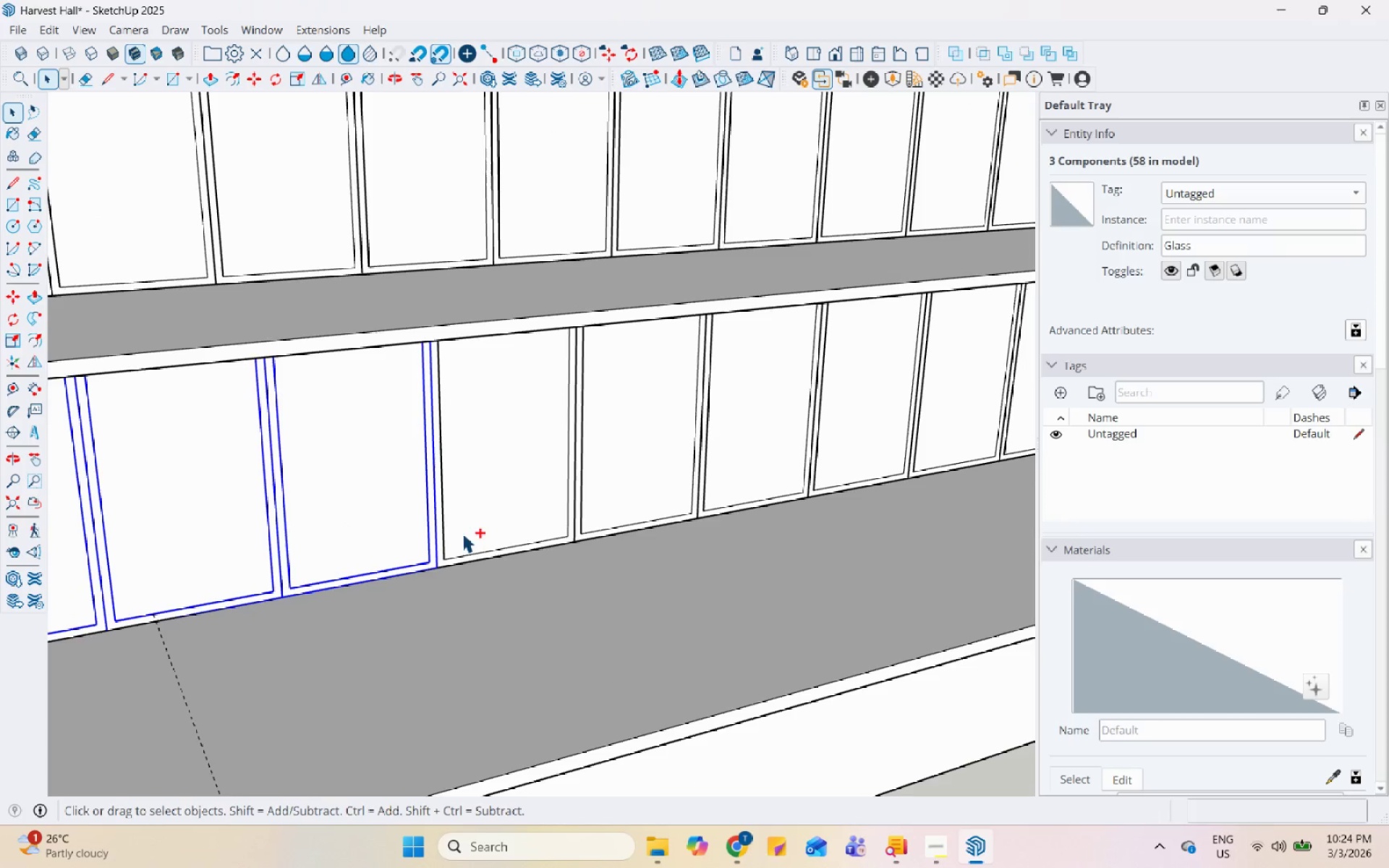 
hold_key(key=ControlLeft, duration=0.61)
left_click([454, 557])
 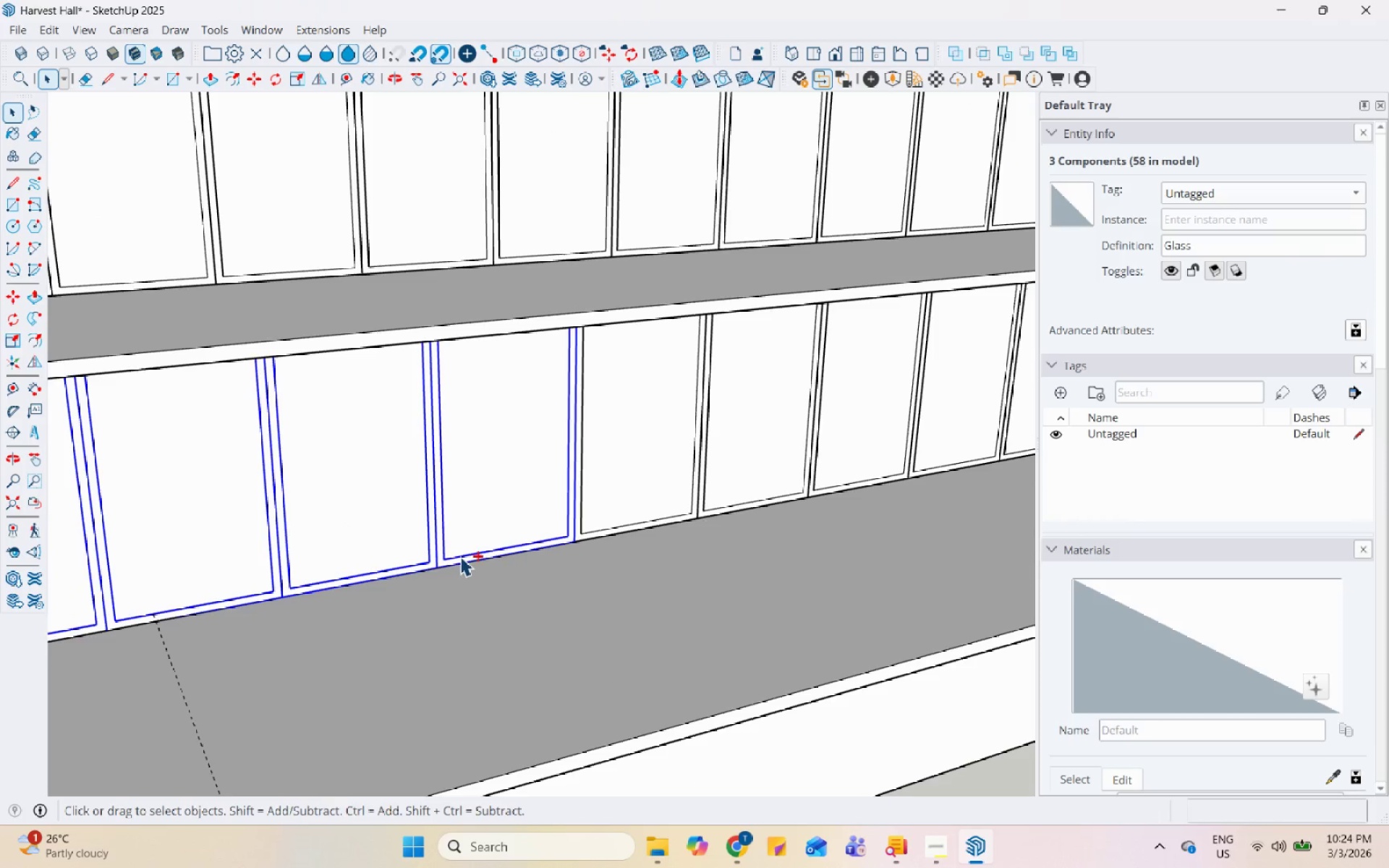 
hold_key(key=ControlLeft, duration=0.88)
scroll: coordinate [462, 555], scroll_direction: down, amount: 7.0
 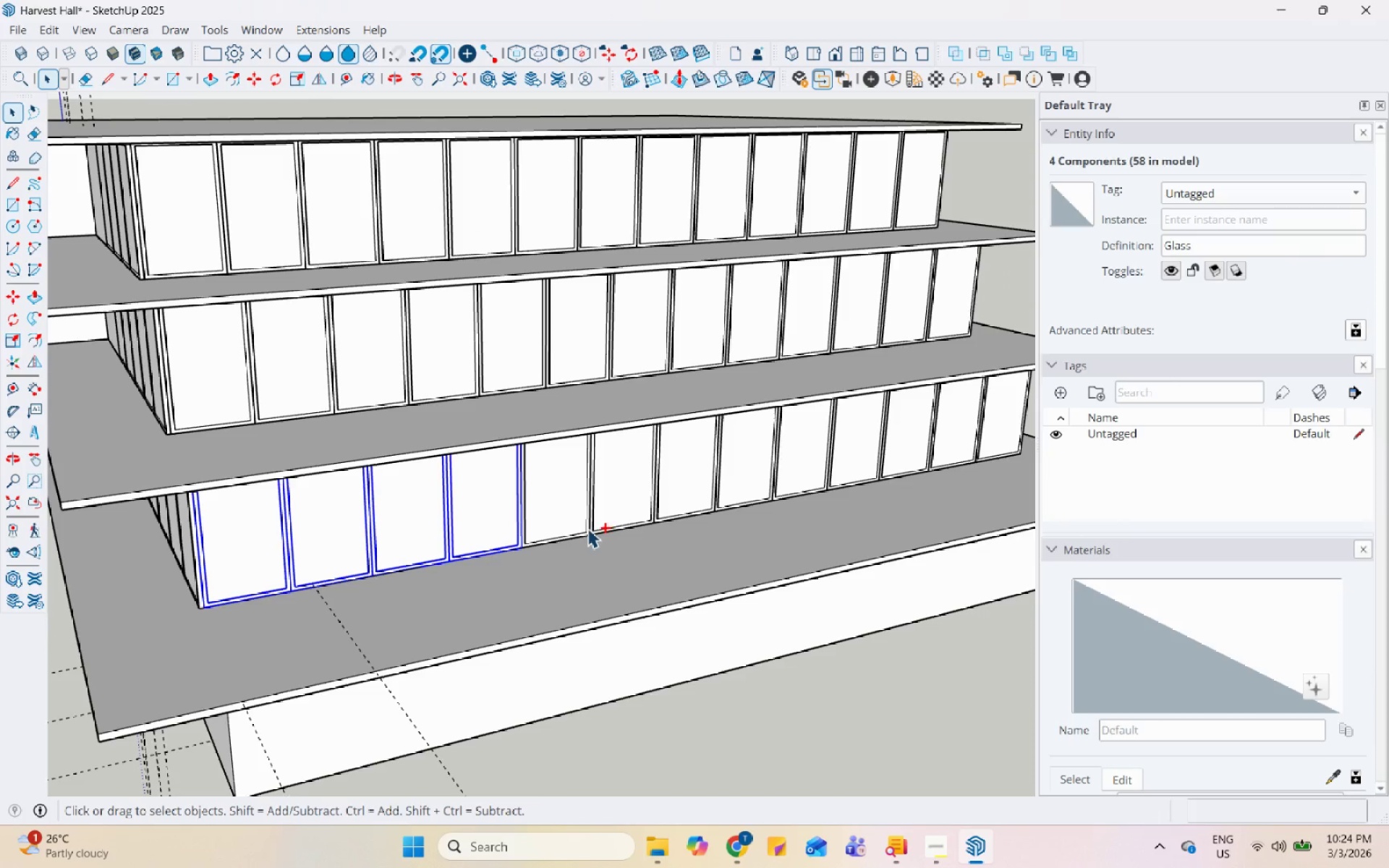 
left_click([587, 528])
 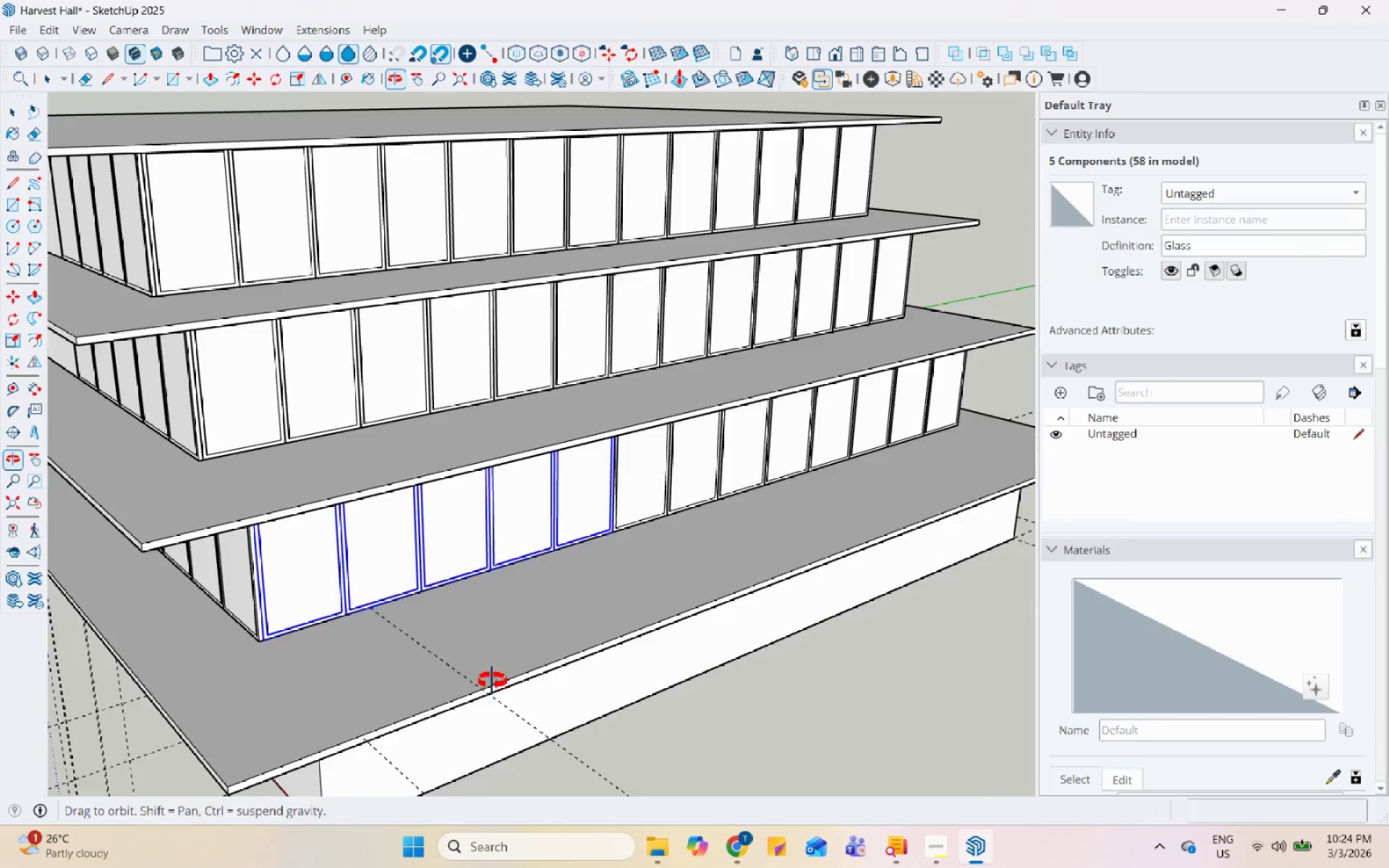 
scroll: coordinate [678, 739], scroll_direction: up, amount: 16.0
 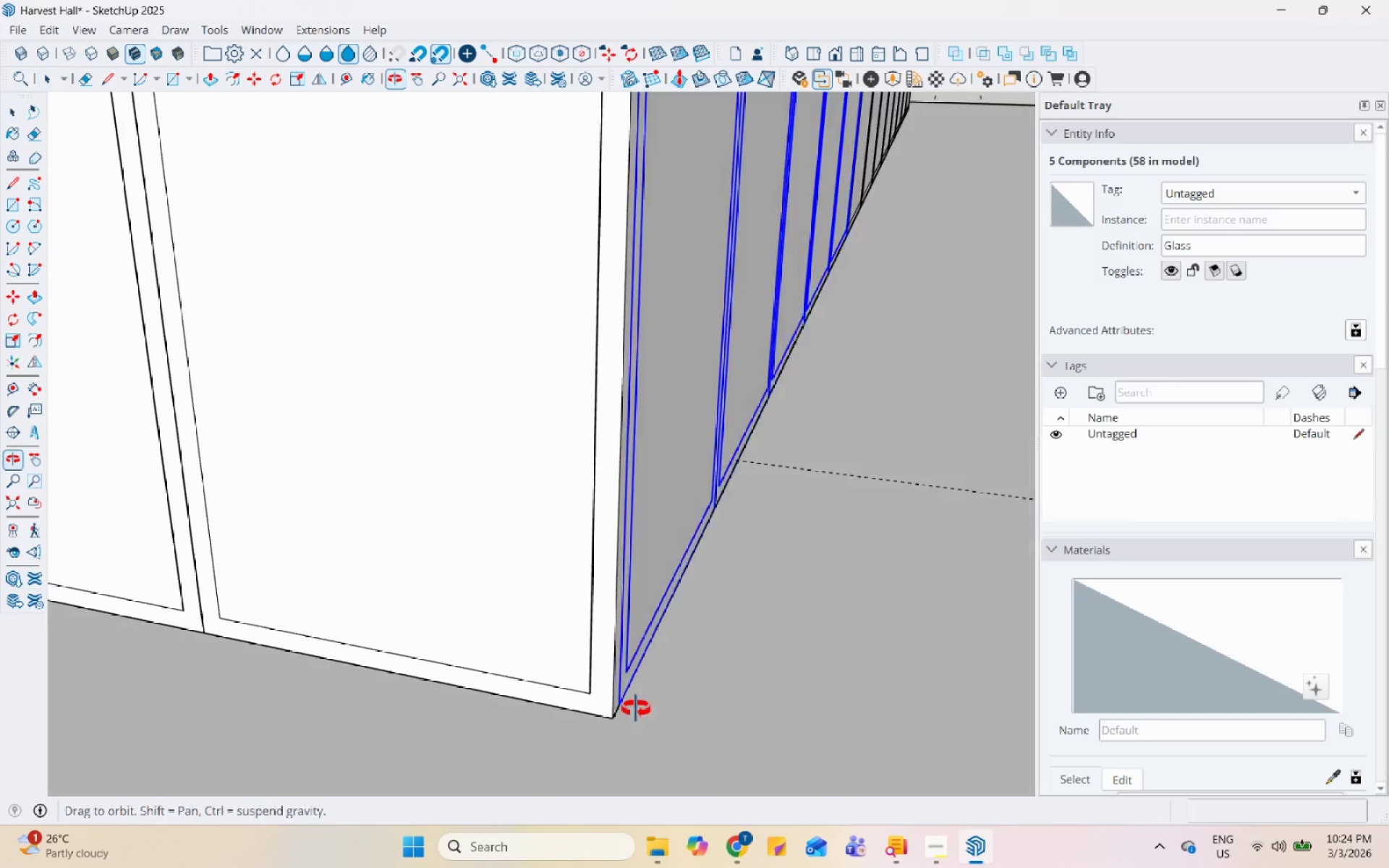 
key(M)
 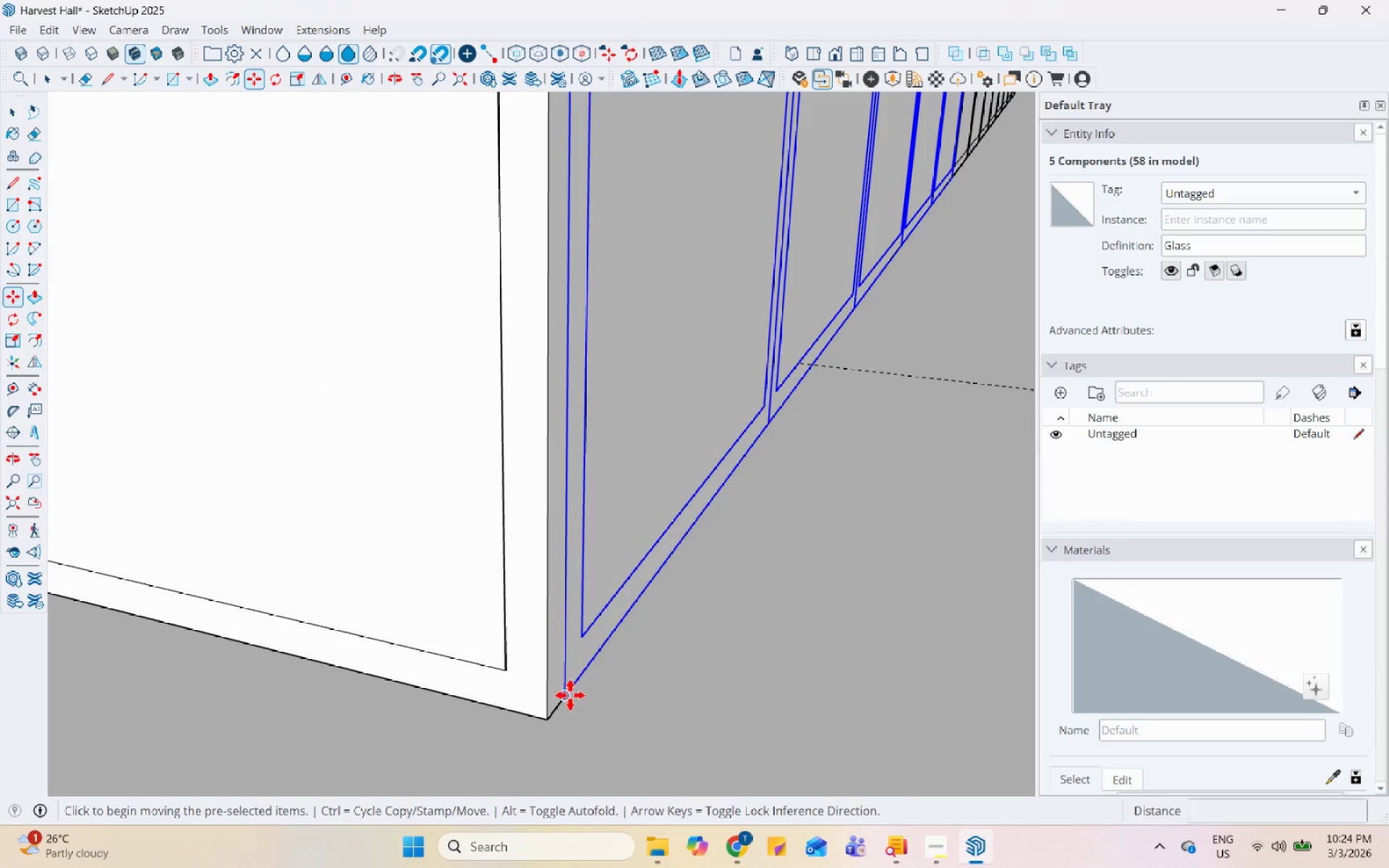 
scroll: coordinate [618, 702], scroll_direction: up, amount: 6.0
 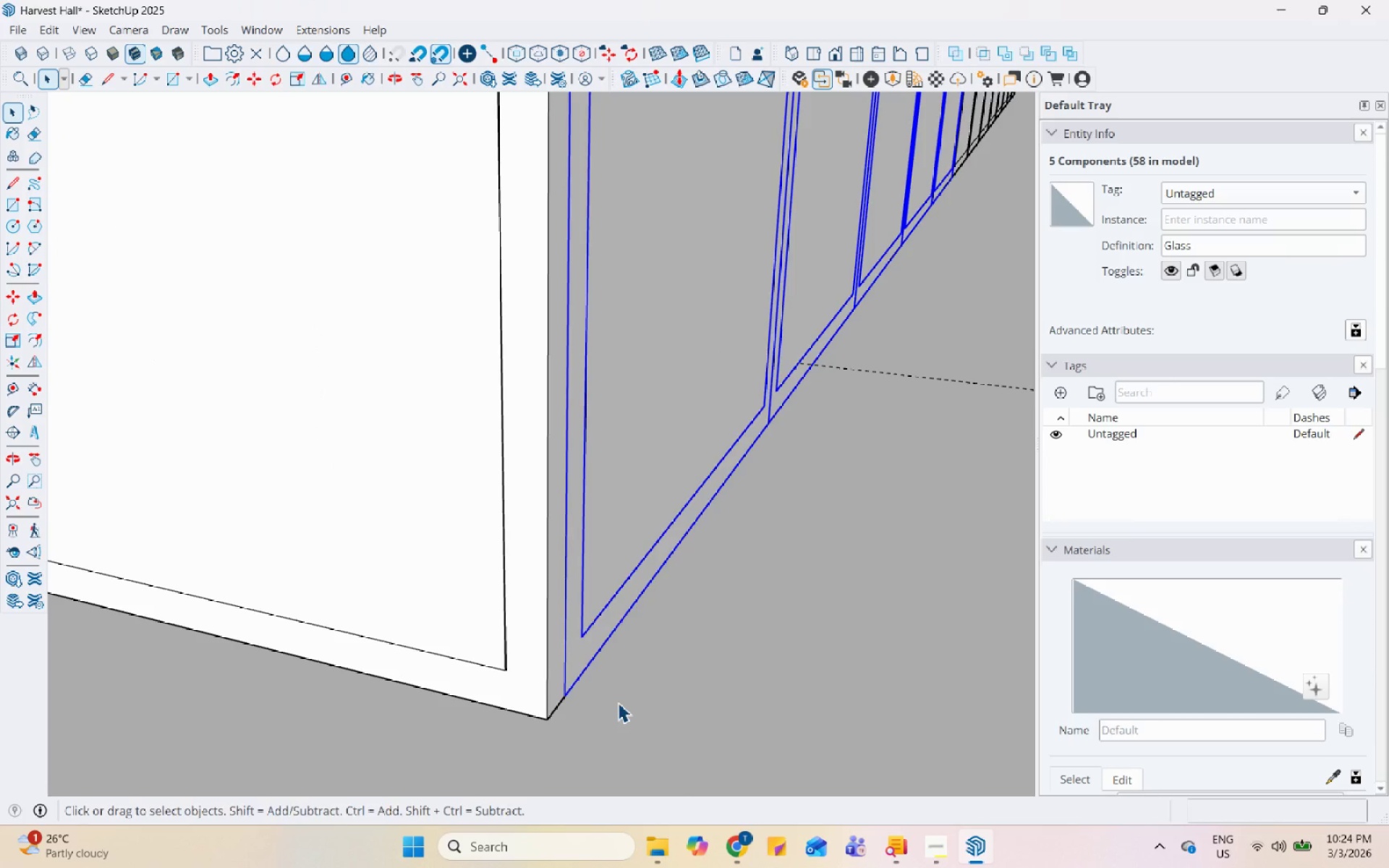 
left_click_drag(start_coordinate=[569, 695], to_coordinate=[584, 689])
 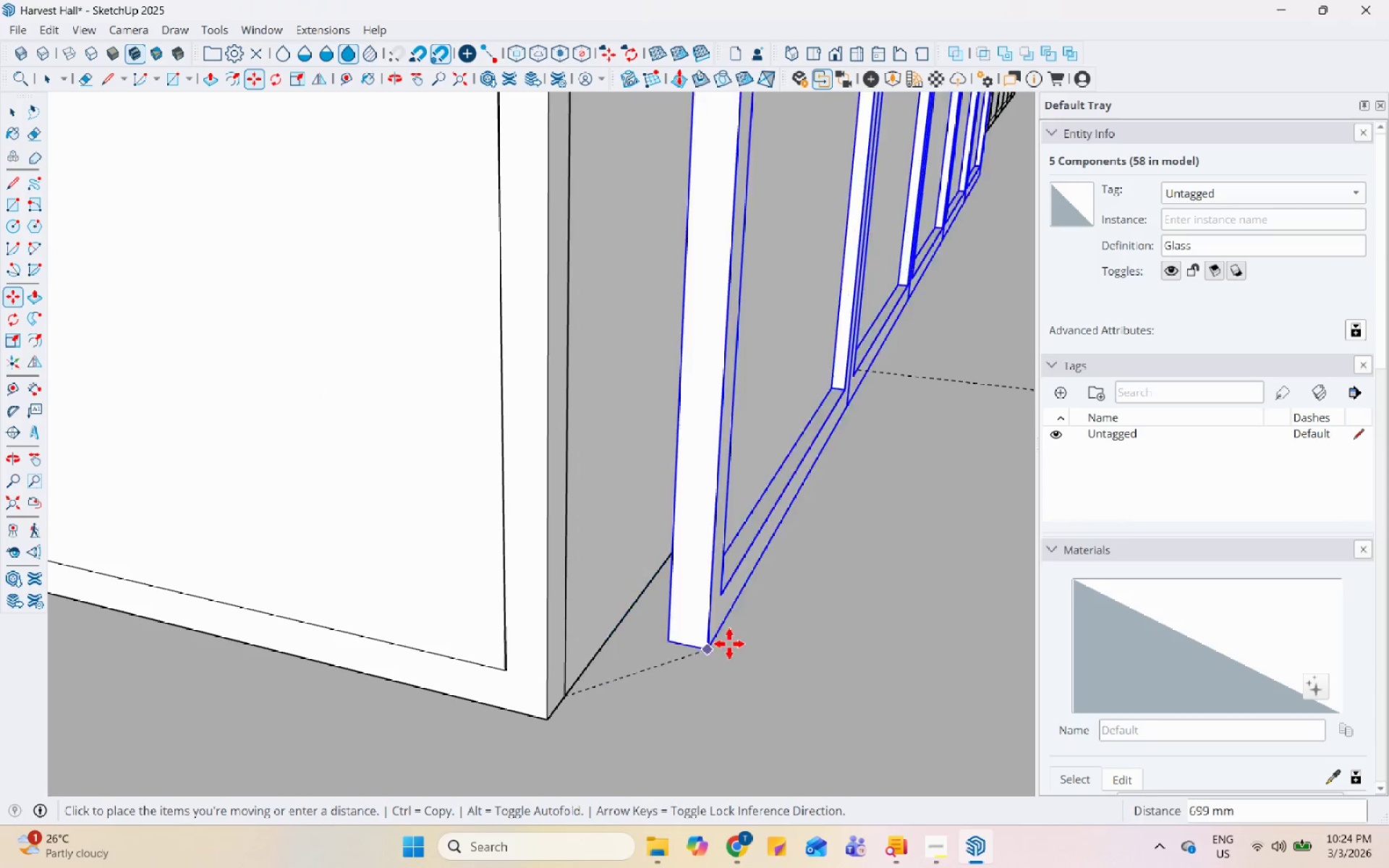 
key(Control+ControlLeft)
 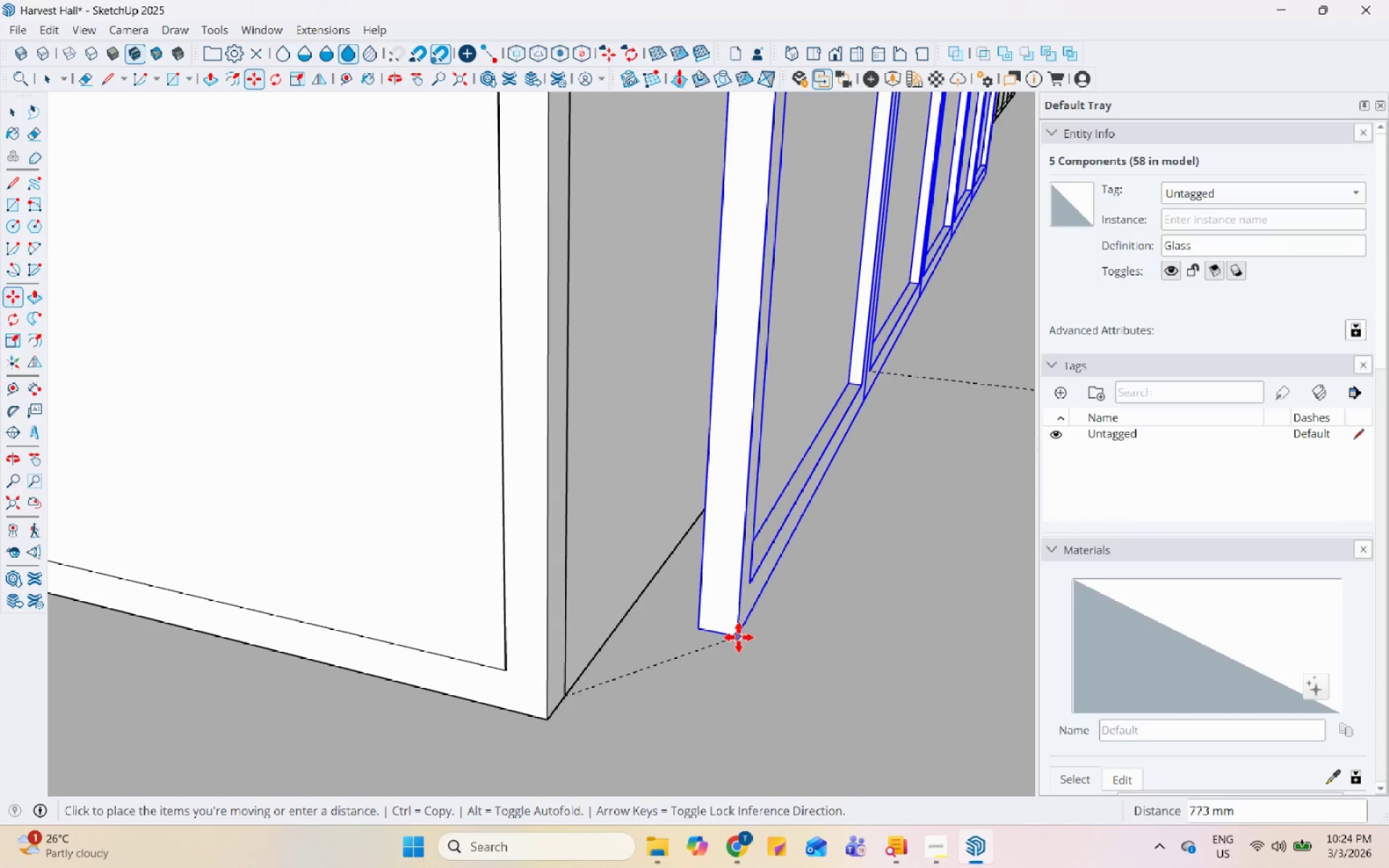 
scroll: coordinate [798, 624], scroll_direction: down, amount: 25.0
 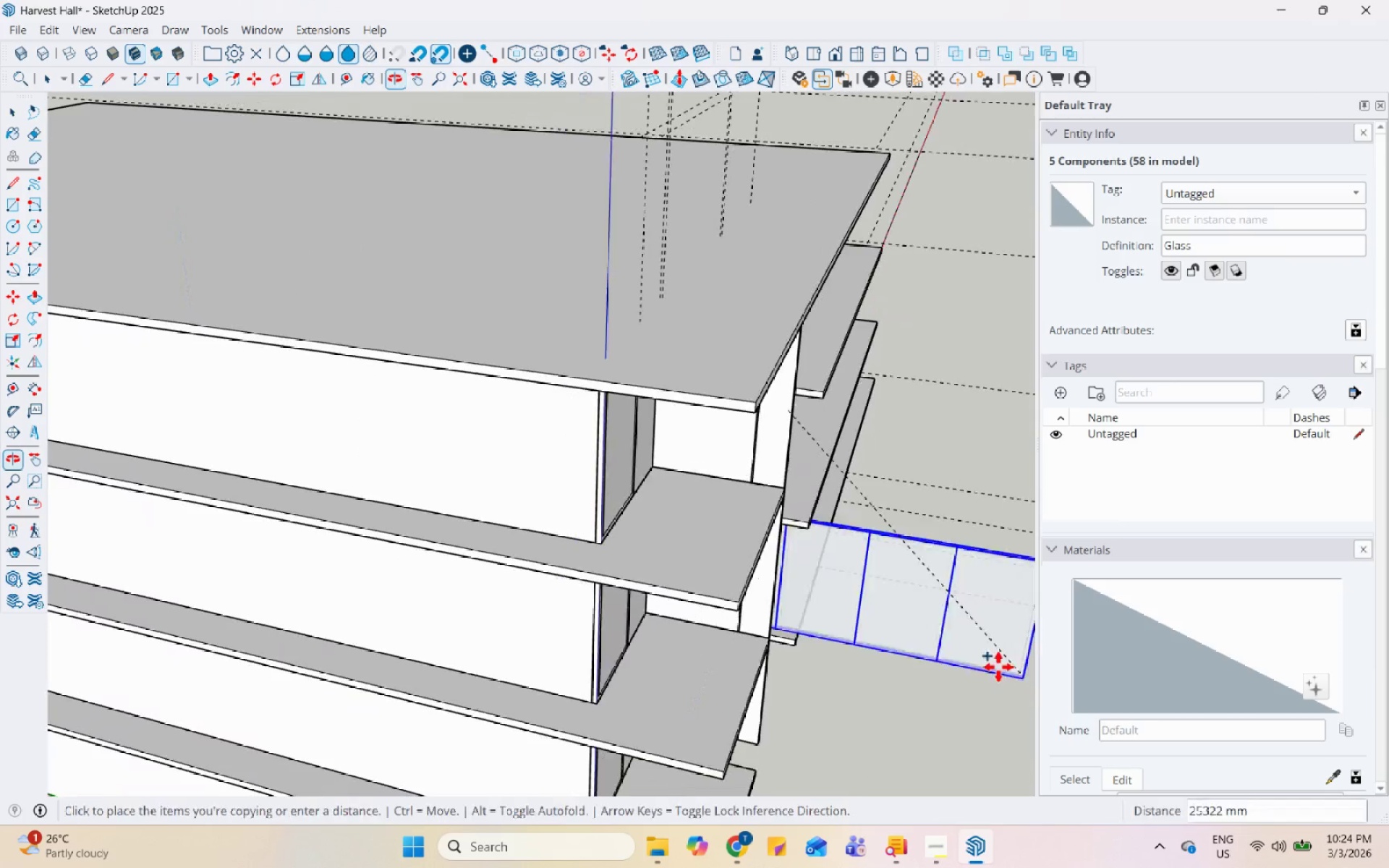 
scroll: coordinate [727, 566], scroll_direction: up, amount: 19.0
 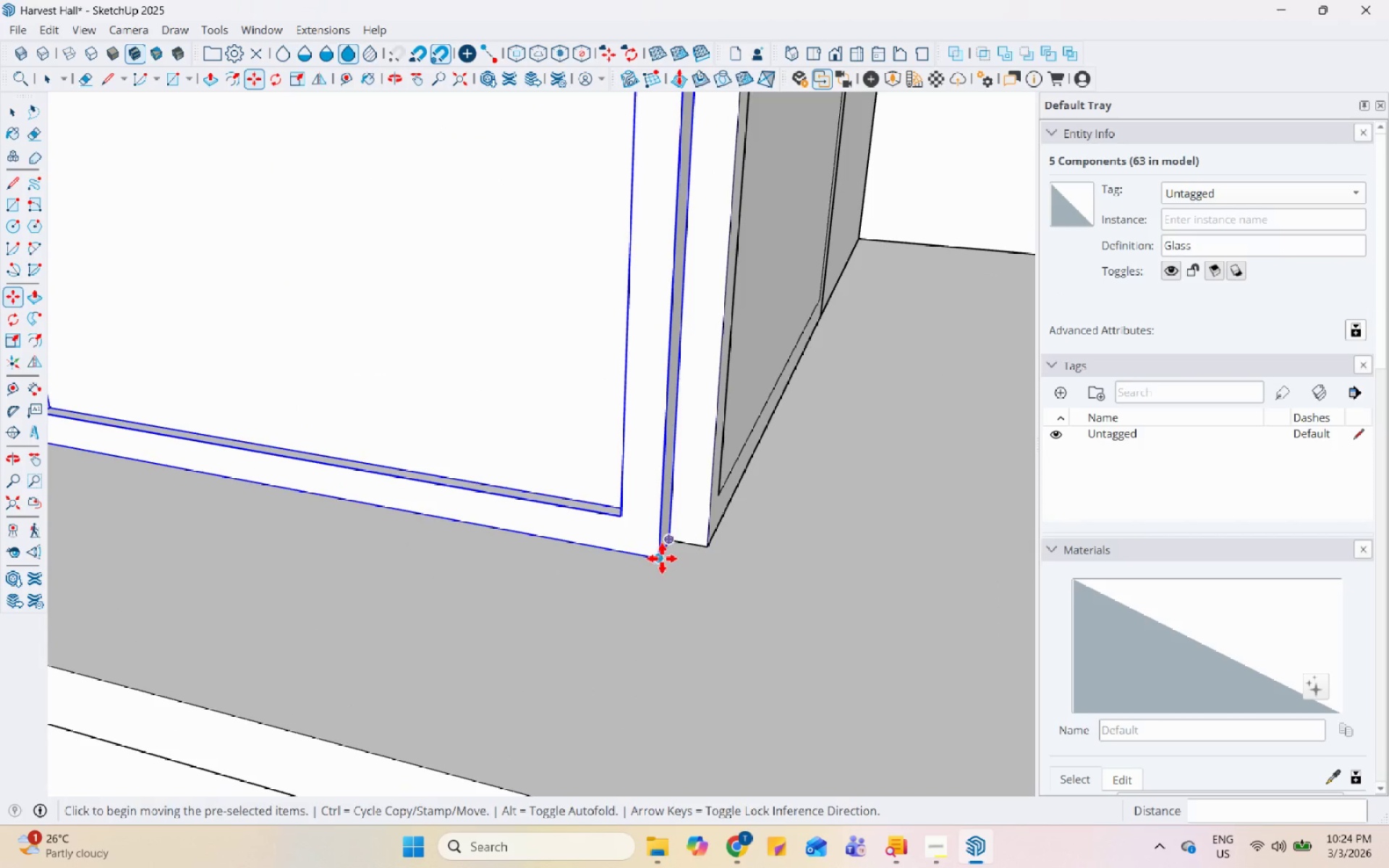 
left_click([661, 558])
 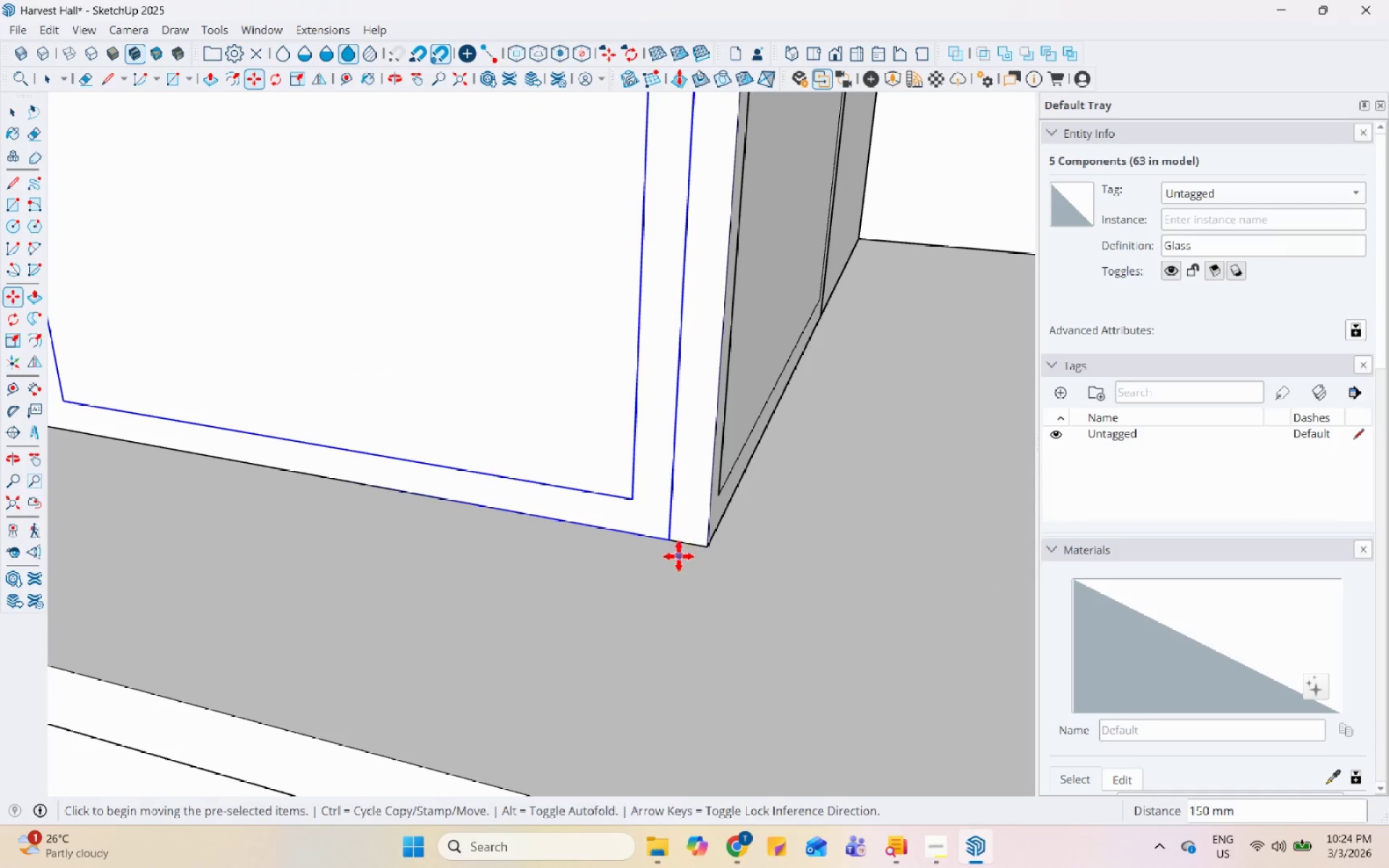 
key(Control+ControlLeft)
 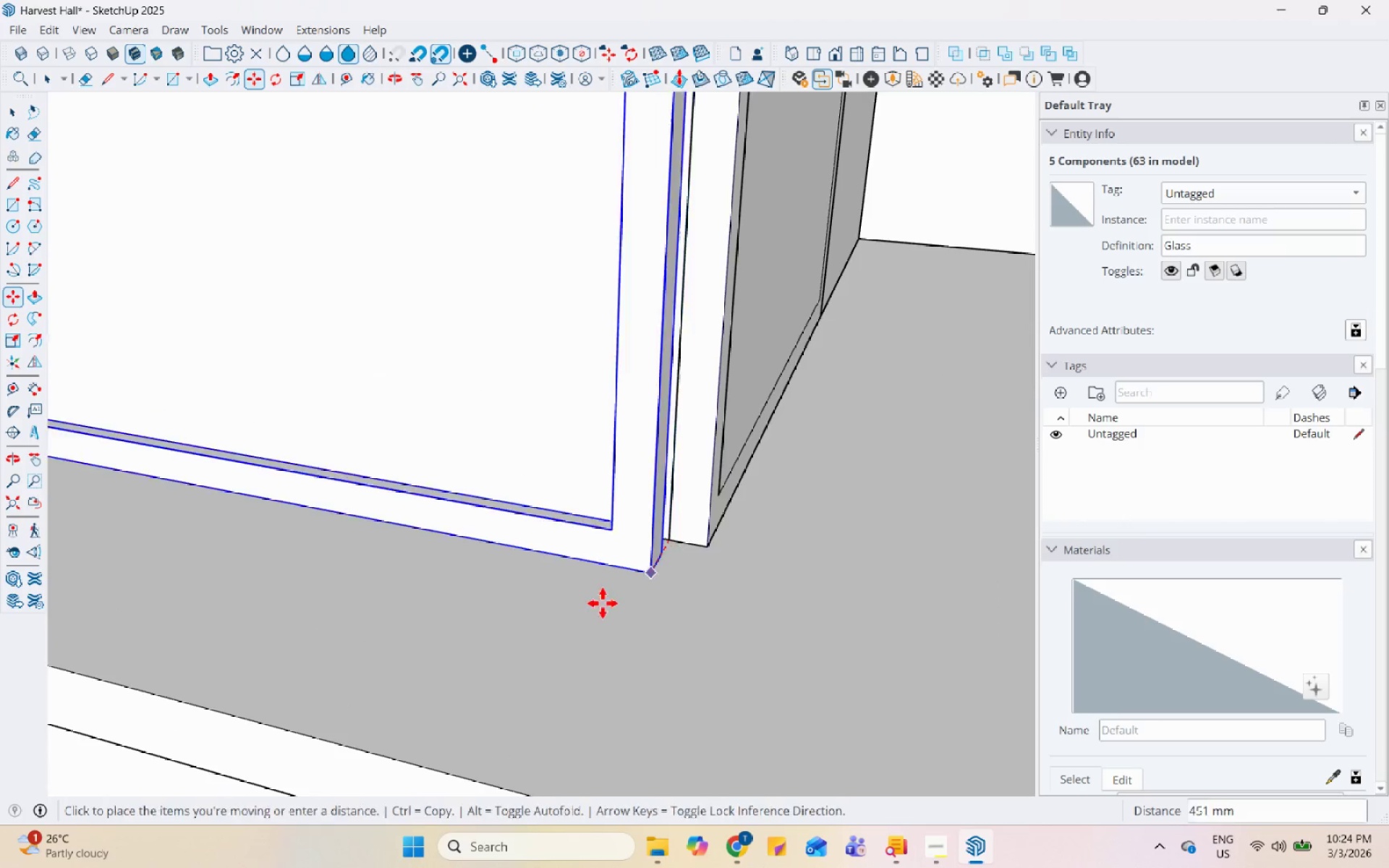 
scroll: coordinate [588, 377], scroll_direction: down, amount: 14.0
 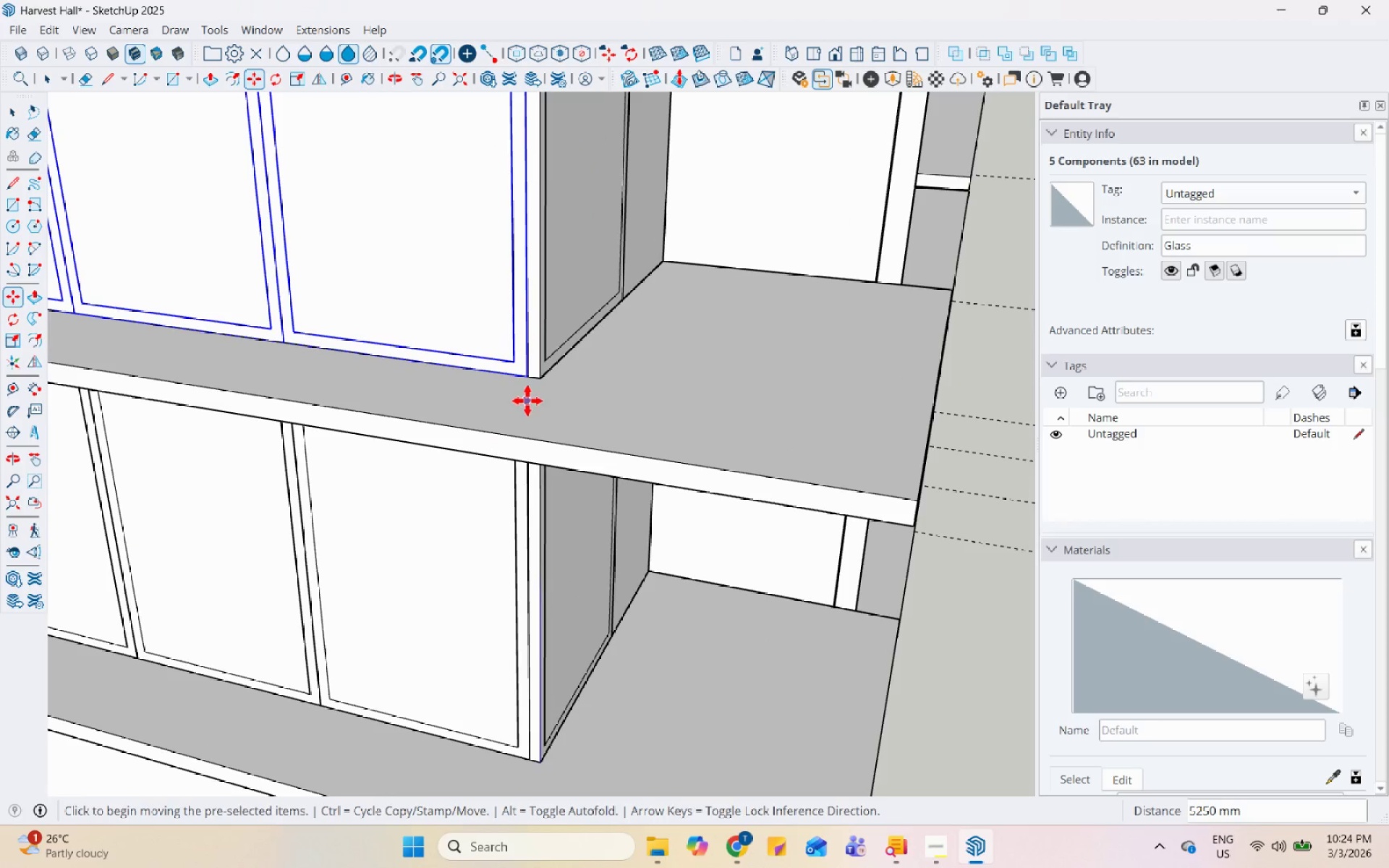 
key(Control+ControlLeft)
 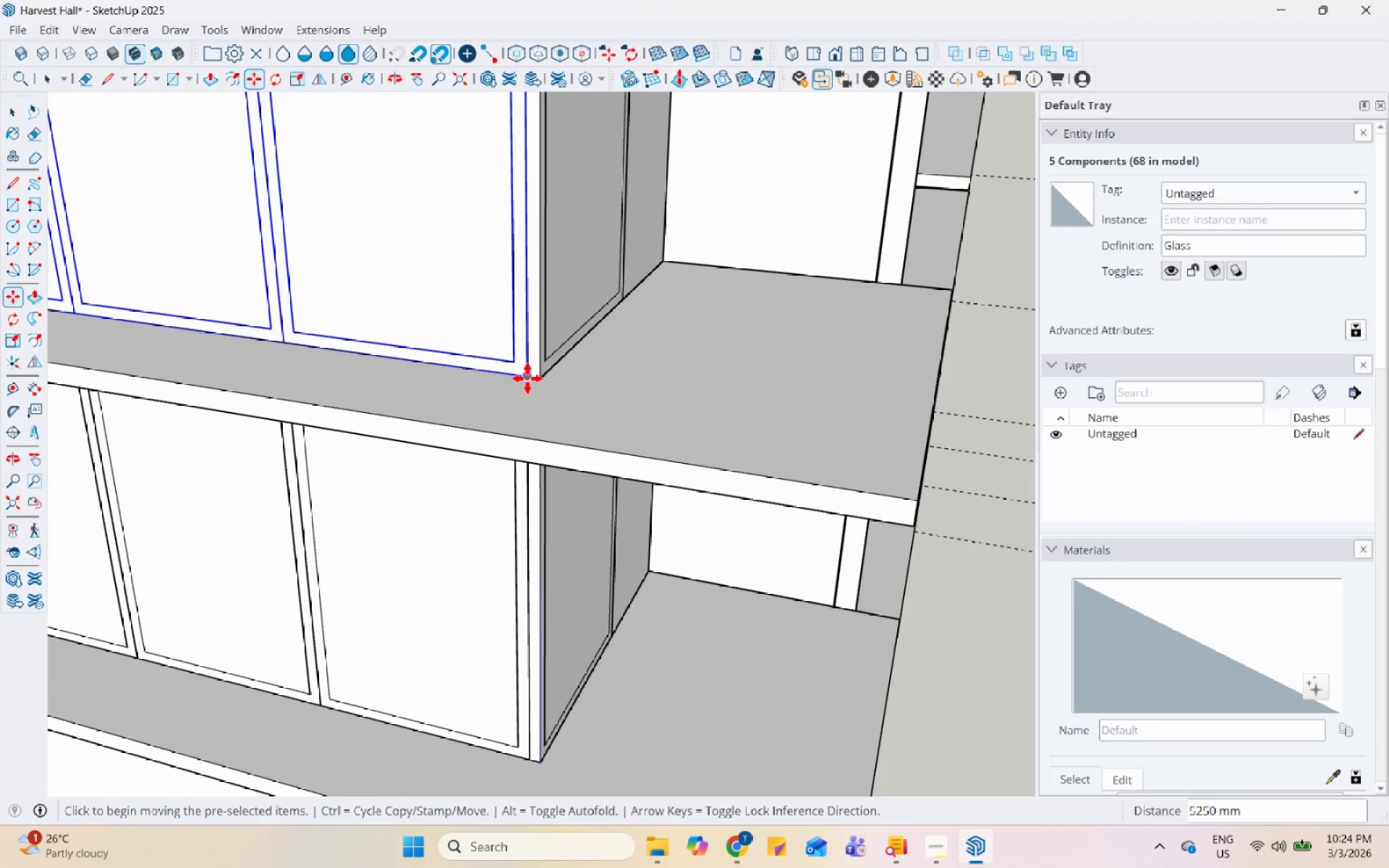 
left_click_drag(start_coordinate=[527, 378], to_coordinate=[529, 374])
 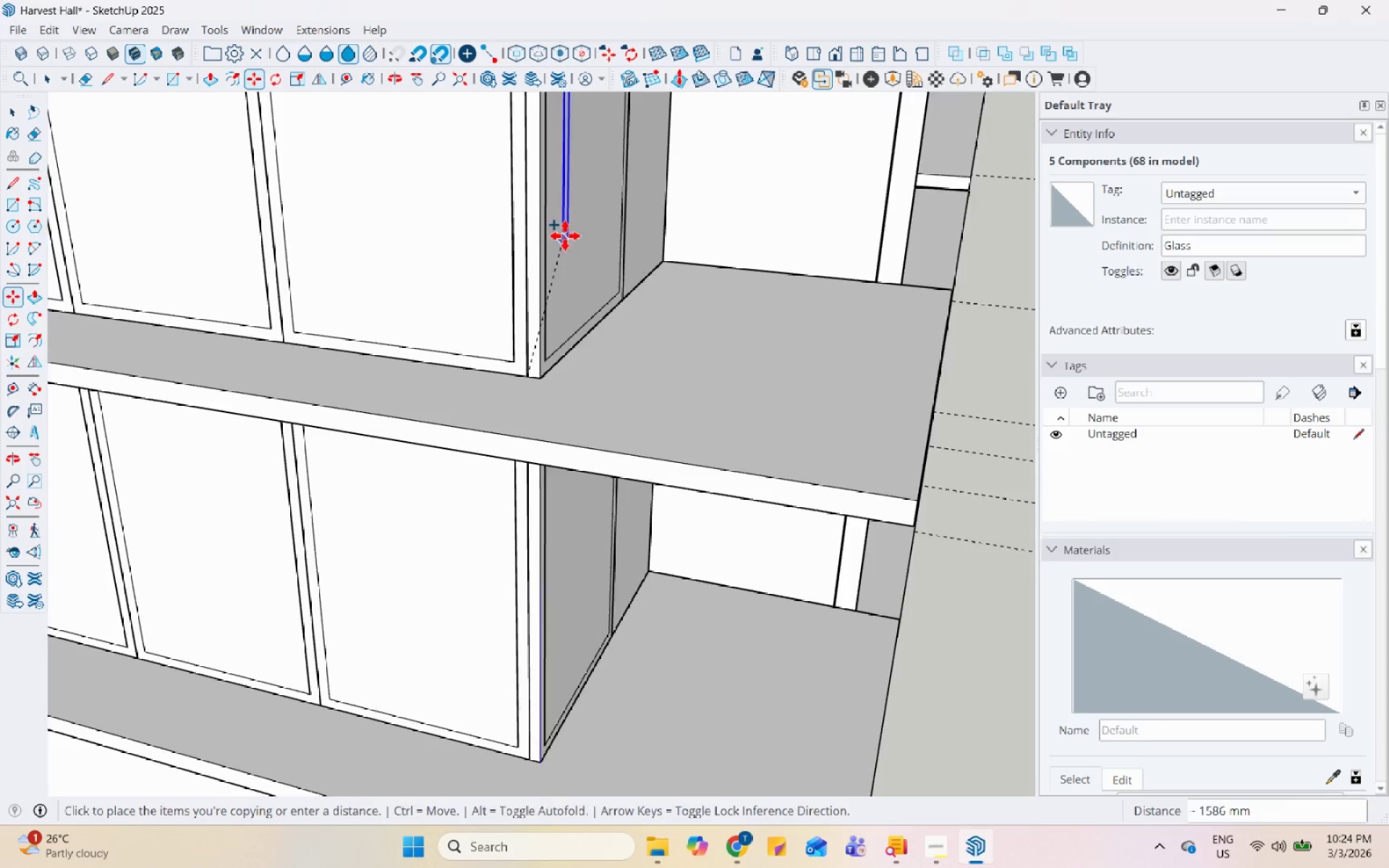 
scroll: coordinate [553, 251], scroll_direction: down, amount: 8.0
 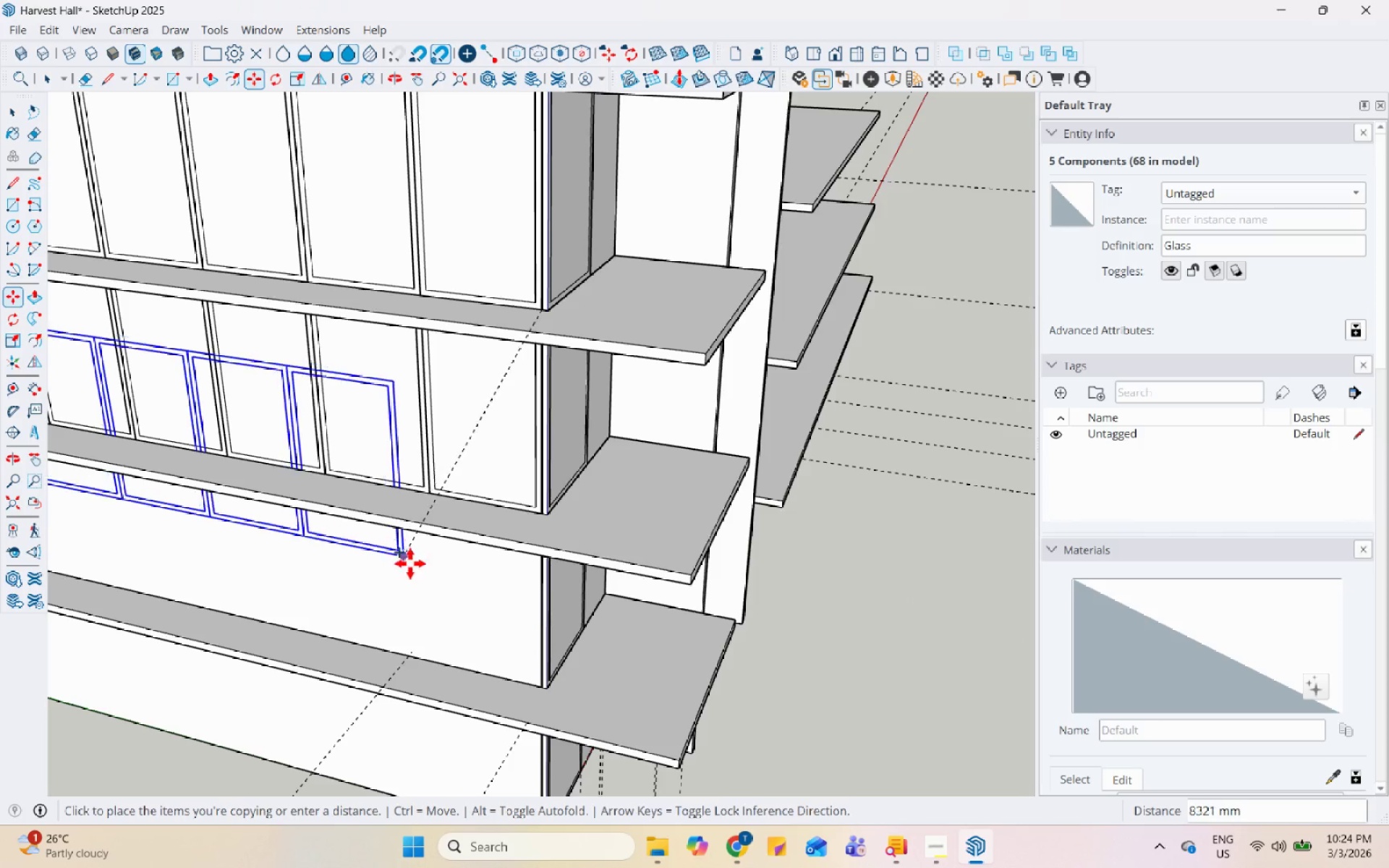 
scroll: coordinate [494, 652], scroll_direction: up, amount: 9.0
 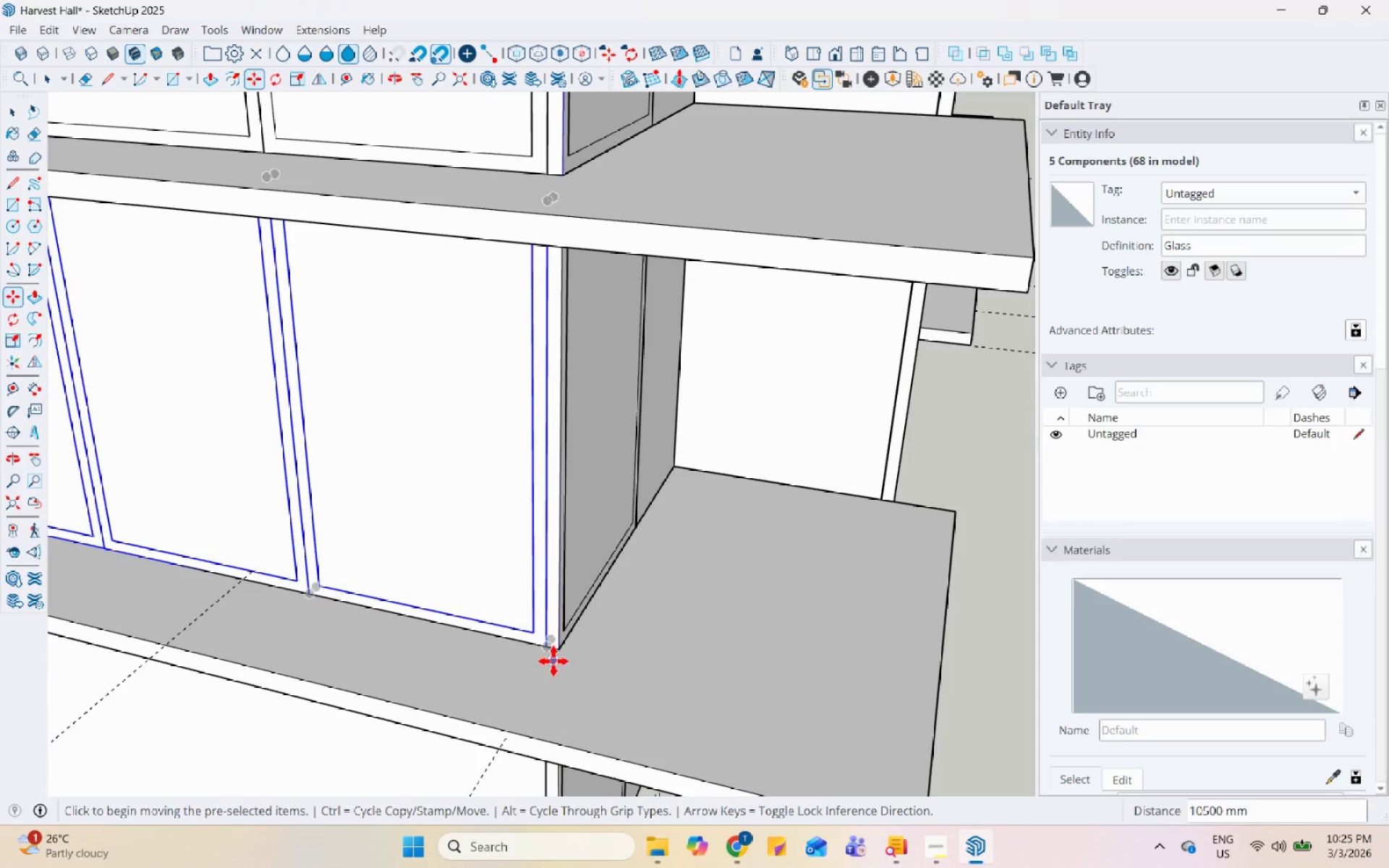 
left_click([546, 642])
 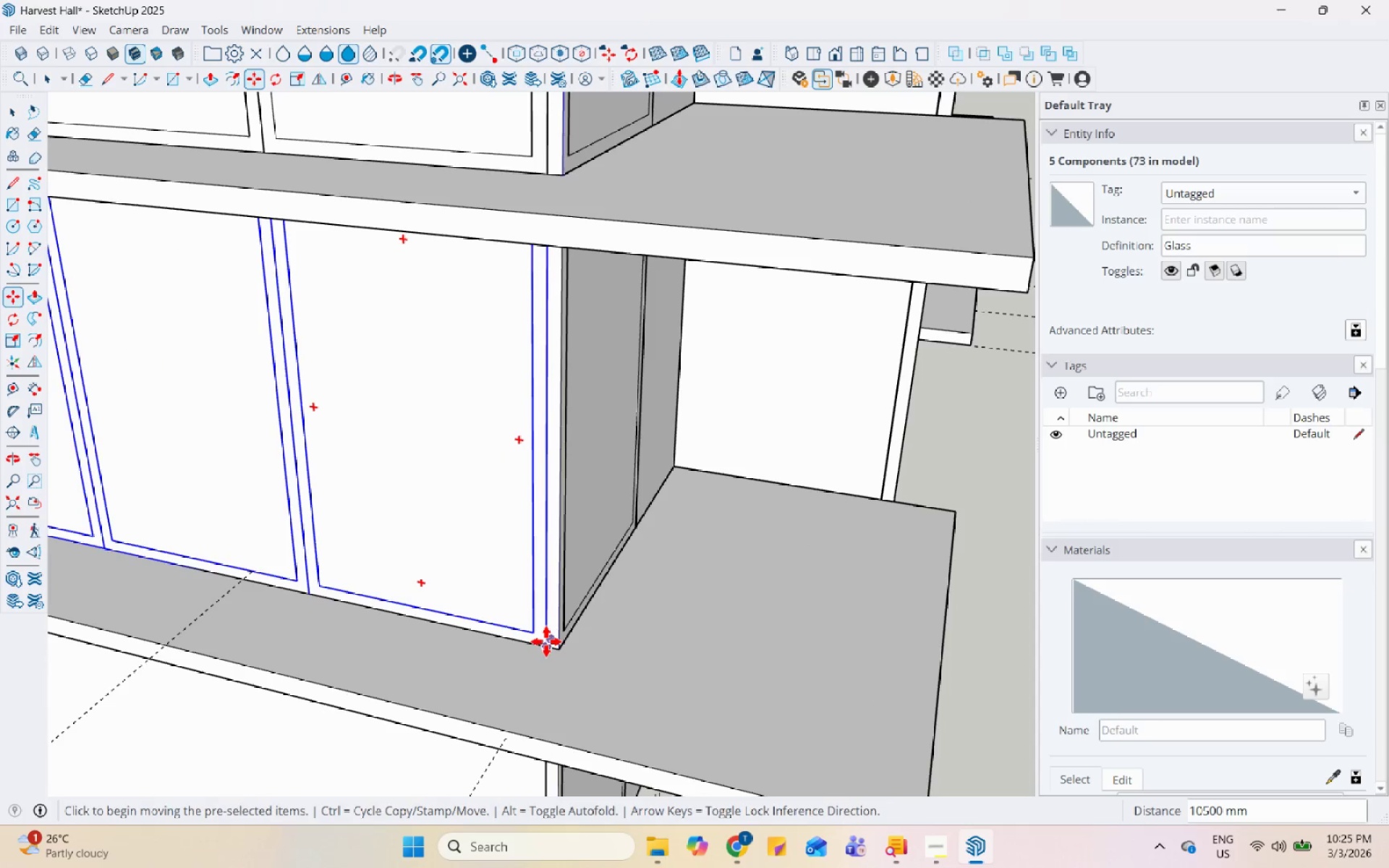 
key(Control+ControlLeft)
 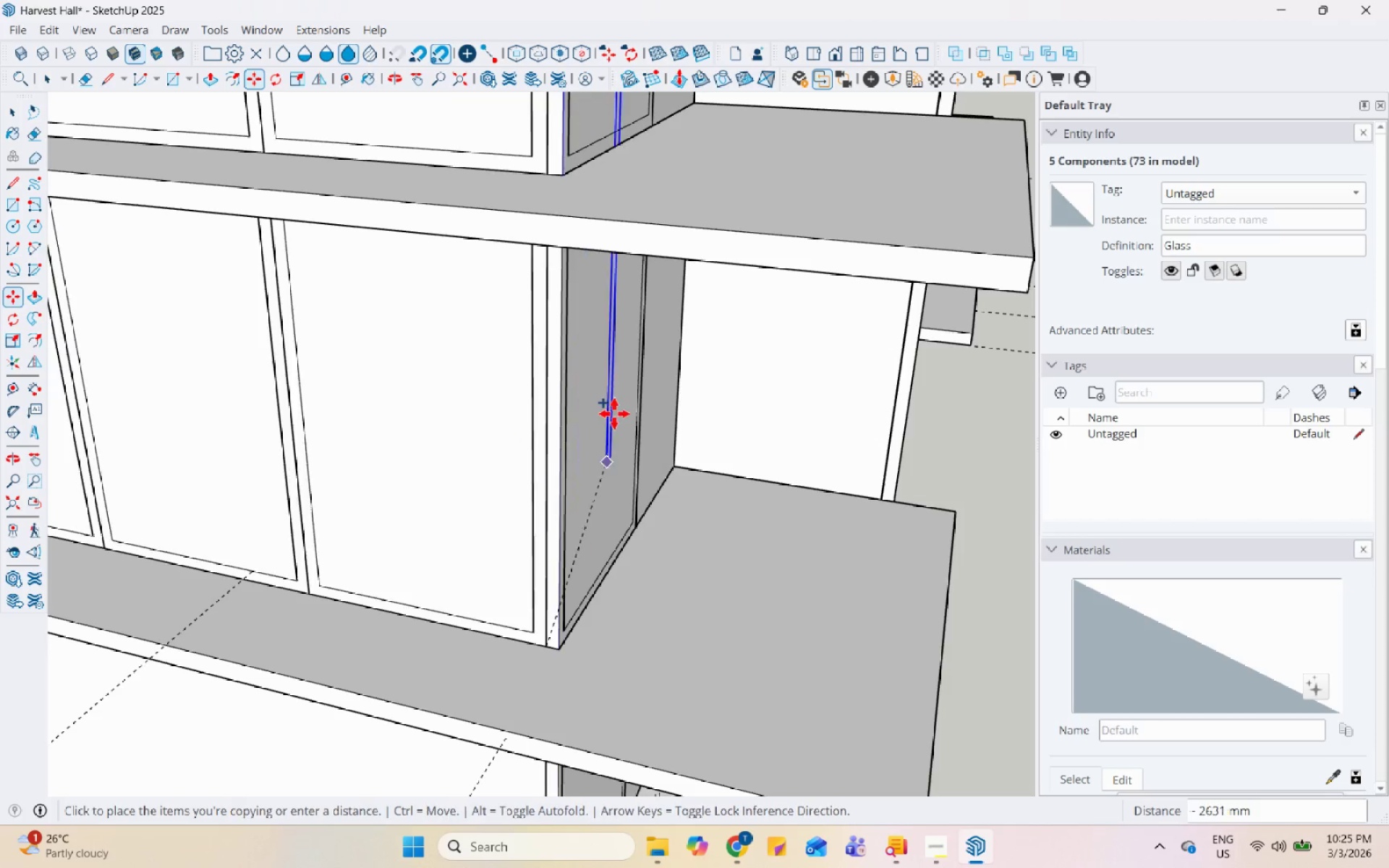 
scroll: coordinate [535, 731], scroll_direction: down, amount: 3.0
 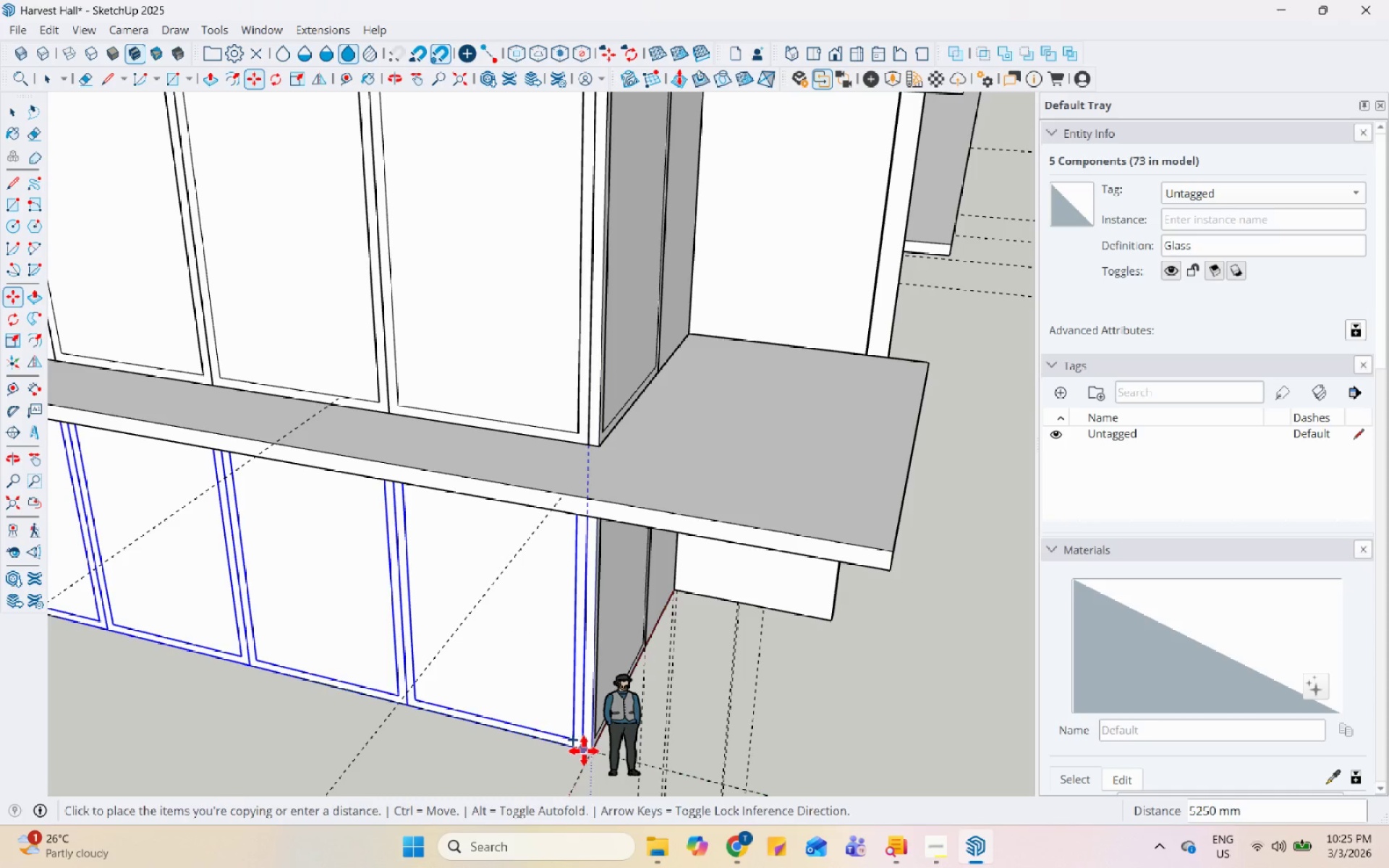 
key(Space)
 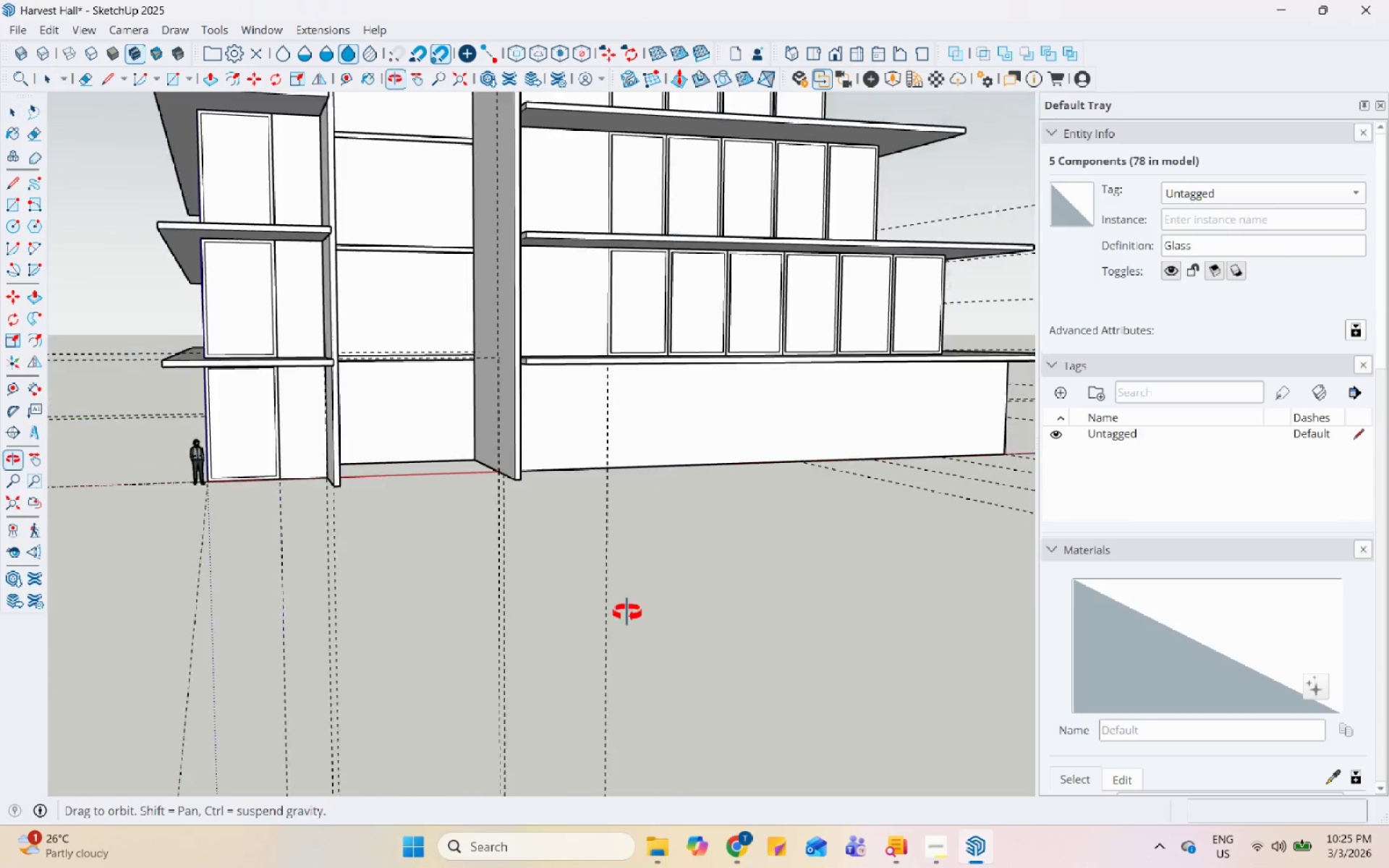 
scroll: coordinate [574, 533], scroll_direction: down, amount: 17.0
 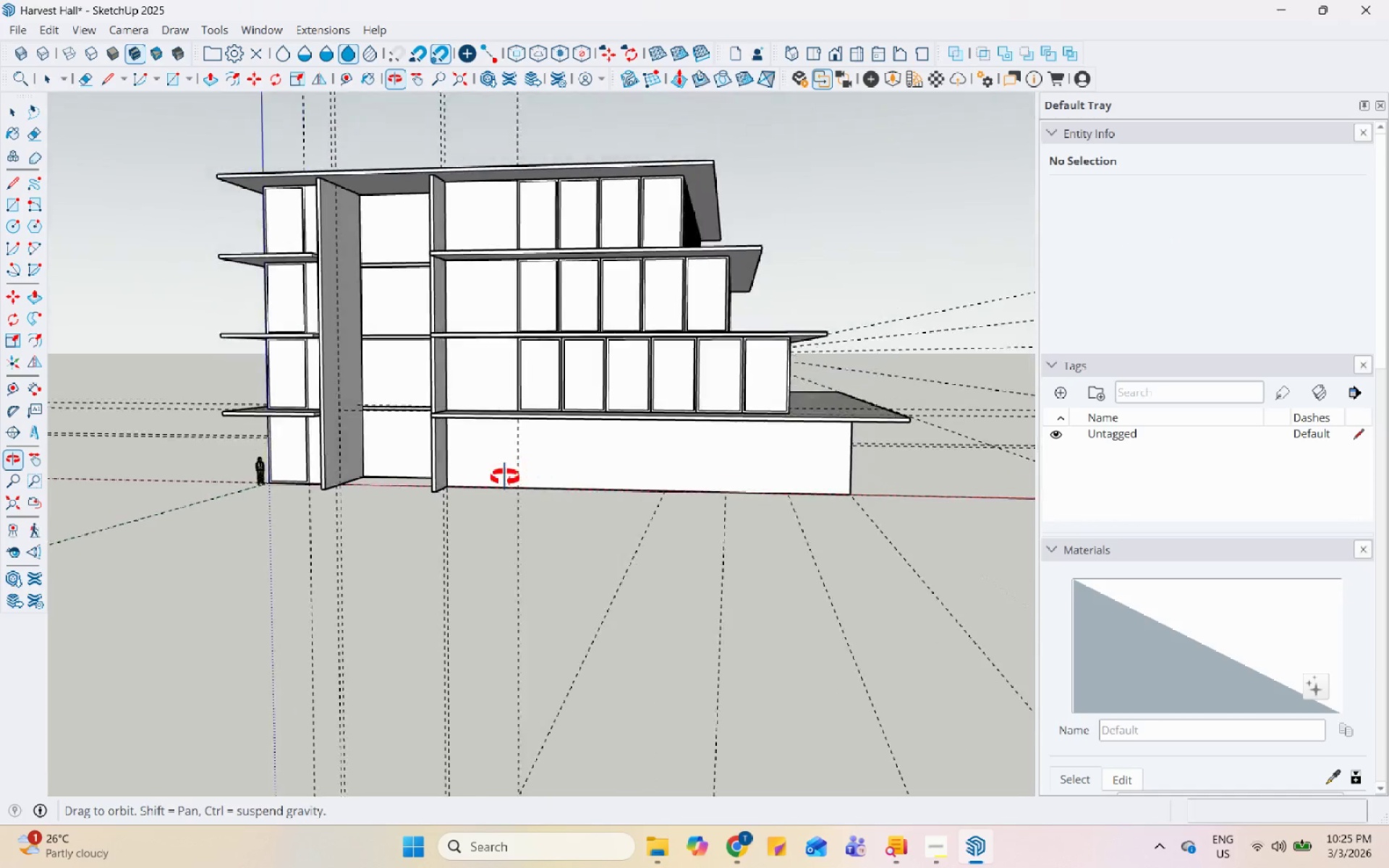 
scroll: coordinate [456, 456], scroll_direction: up, amount: 1.0
 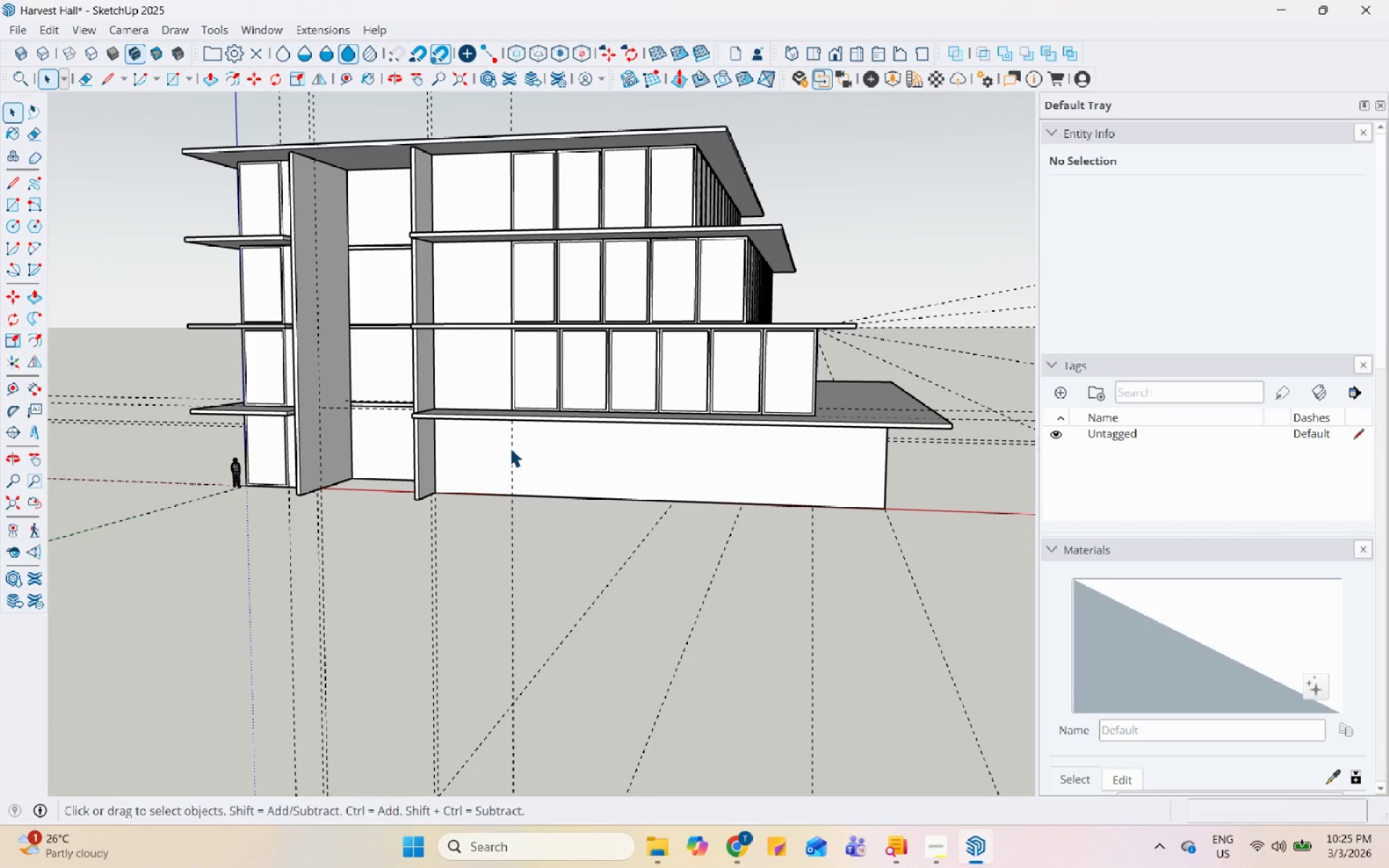 
wait(35.91)
 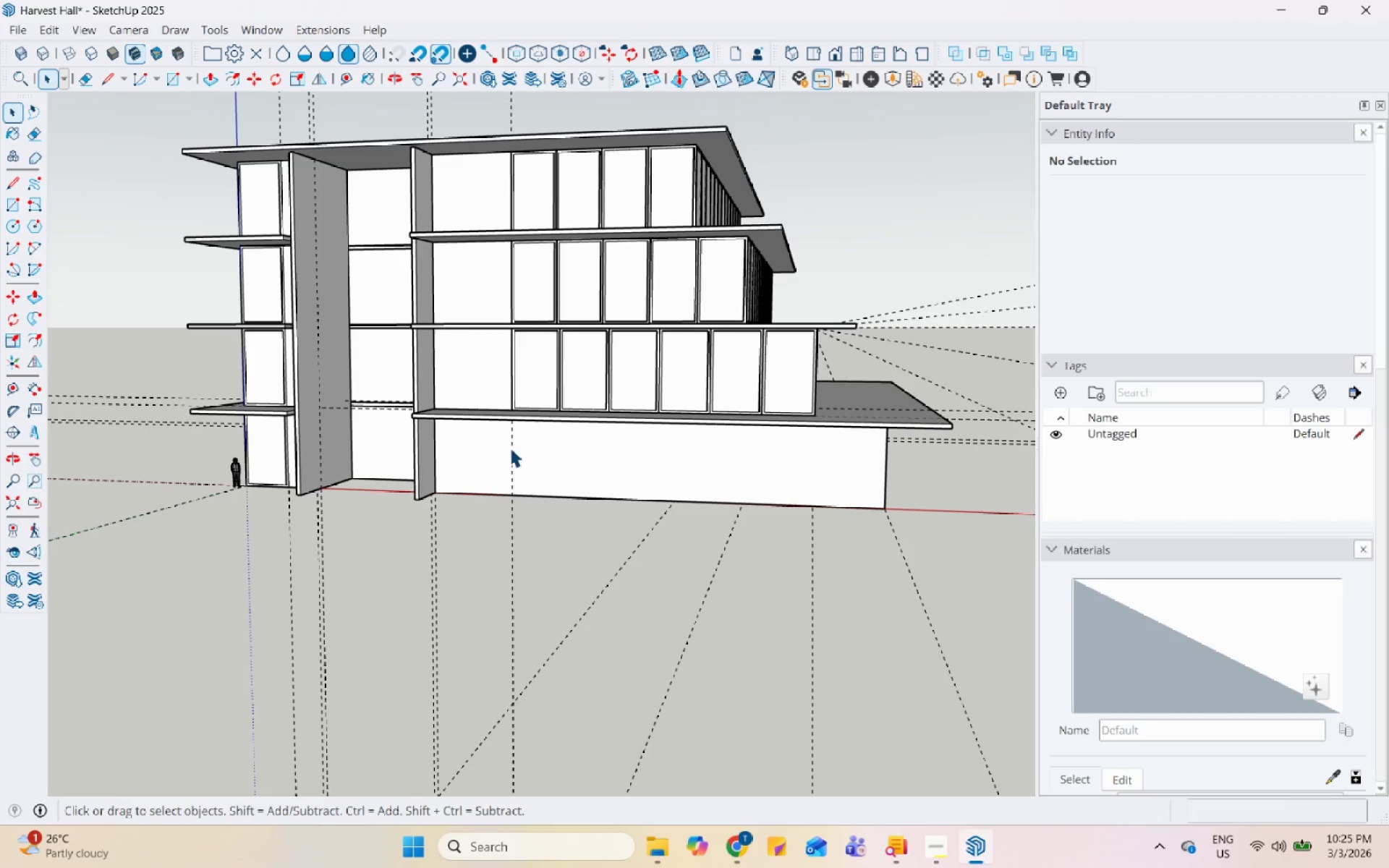 
scroll: coordinate [466, 434], scroll_direction: down, amount: 9.0
 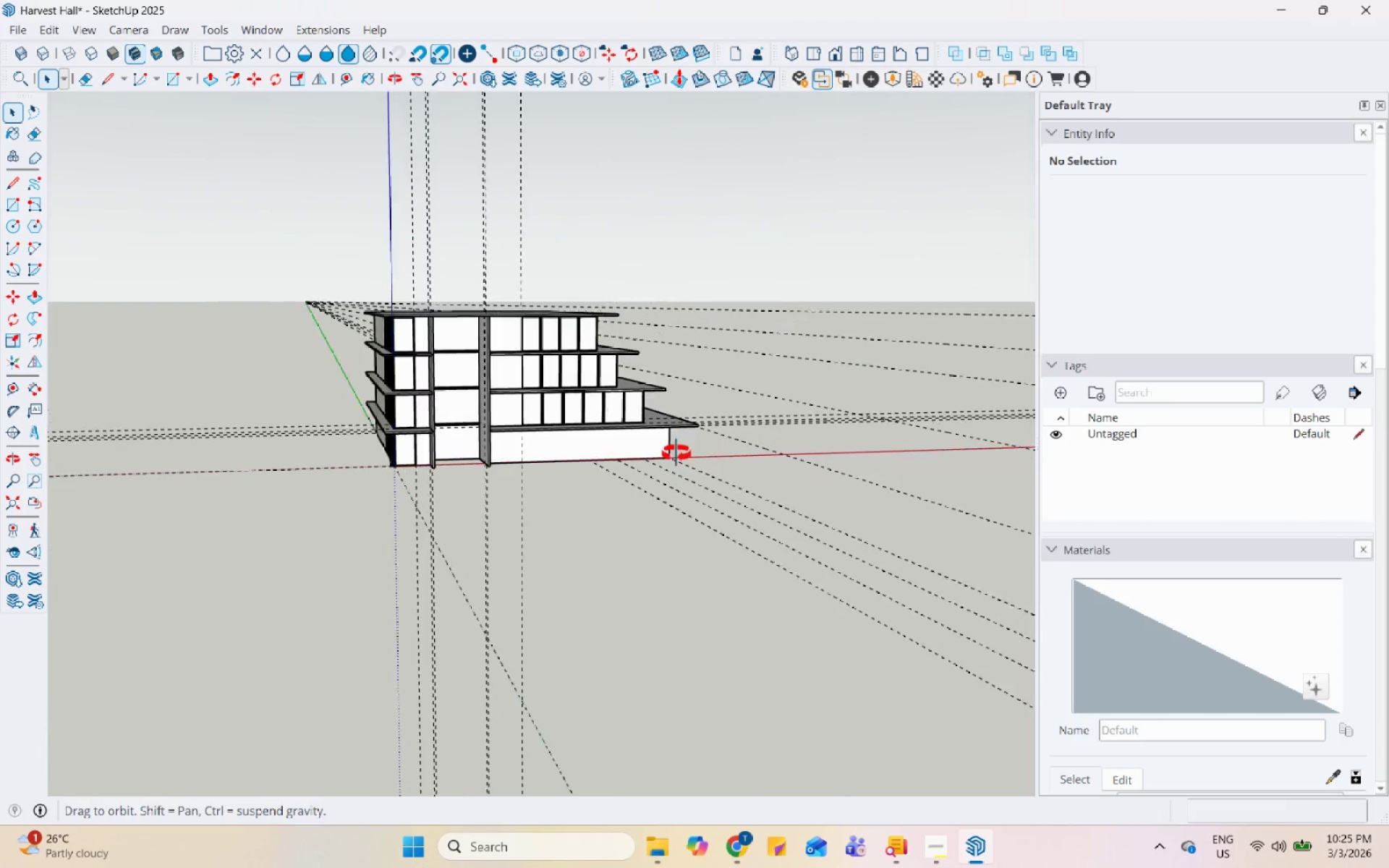 
scroll: coordinate [592, 409], scroll_direction: up, amount: 13.0
 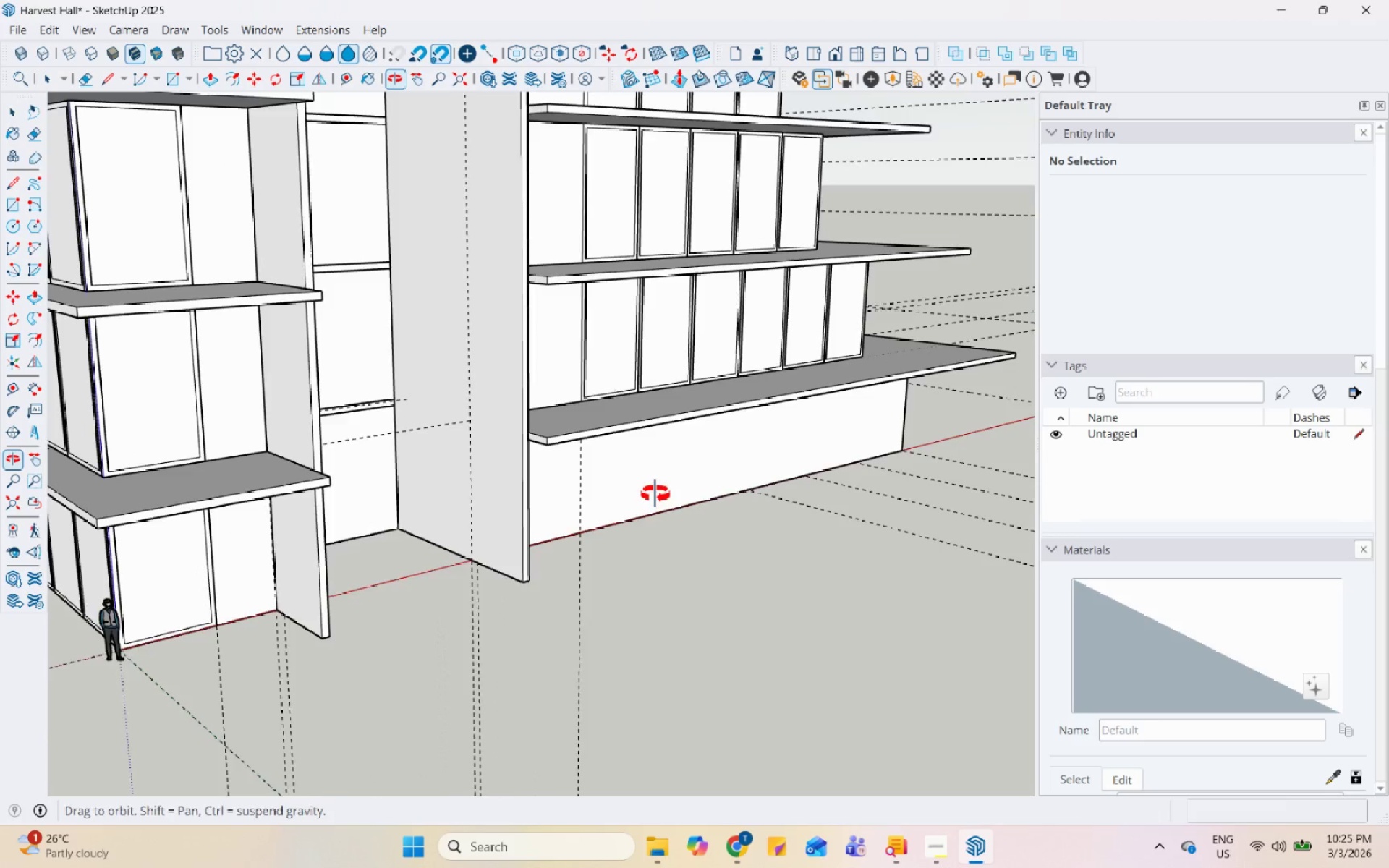 
scroll: coordinate [648, 501], scroll_direction: down, amount: 7.0
 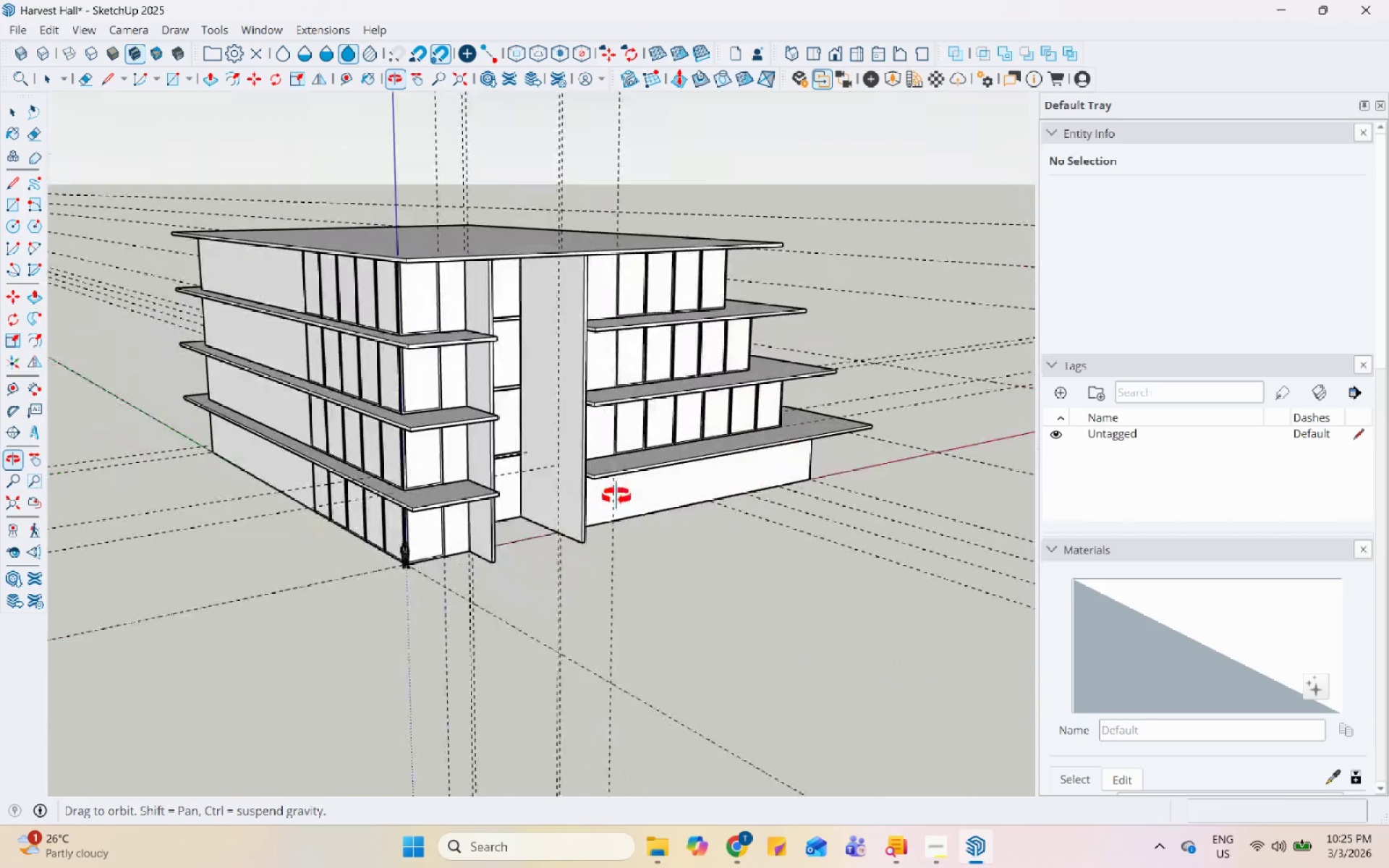 
scroll: coordinate [485, 456], scroll_direction: up, amount: 6.0
 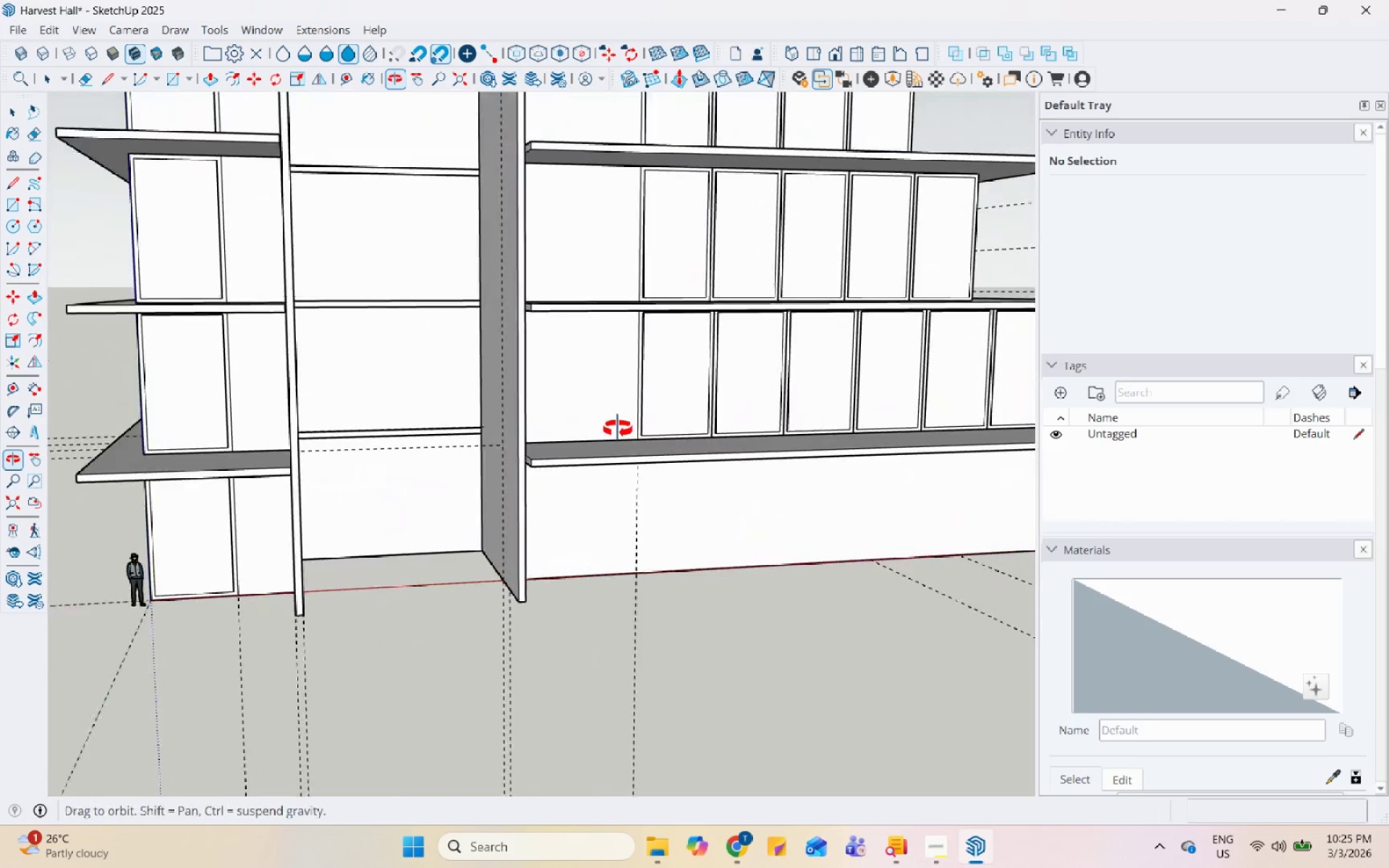 
scroll: coordinate [651, 541], scroll_direction: down, amount: 6.0
 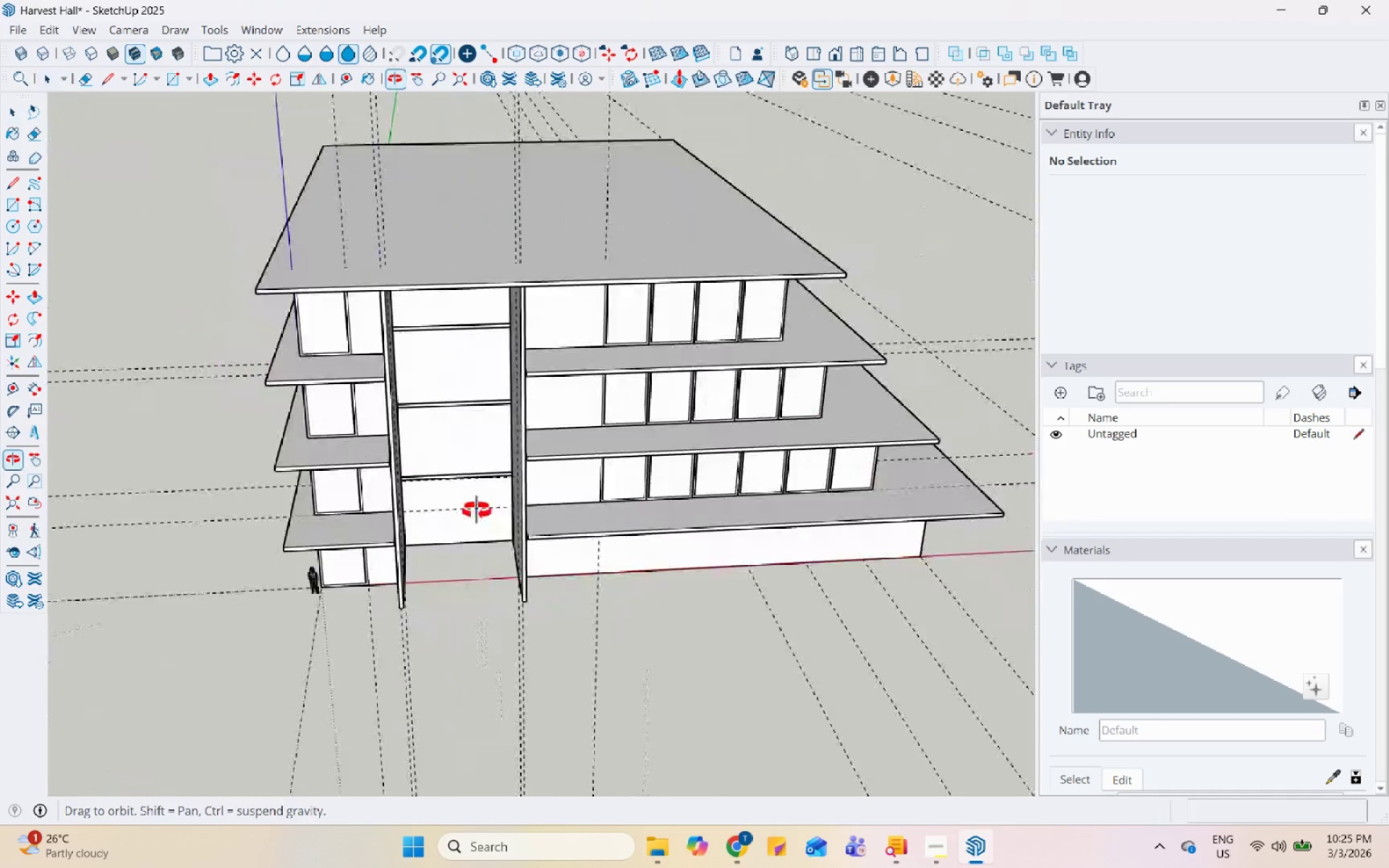 
left_click([626, 554])
 